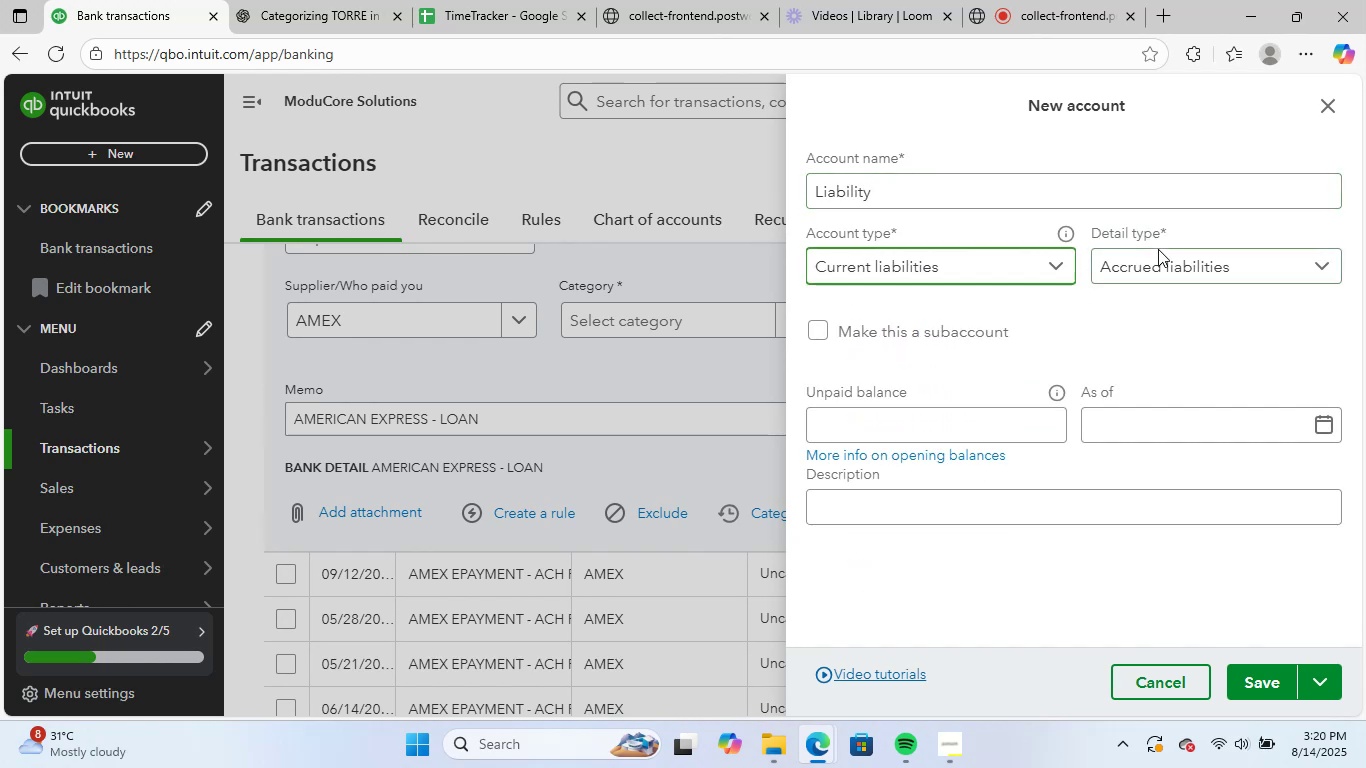 
left_click([1159, 258])
 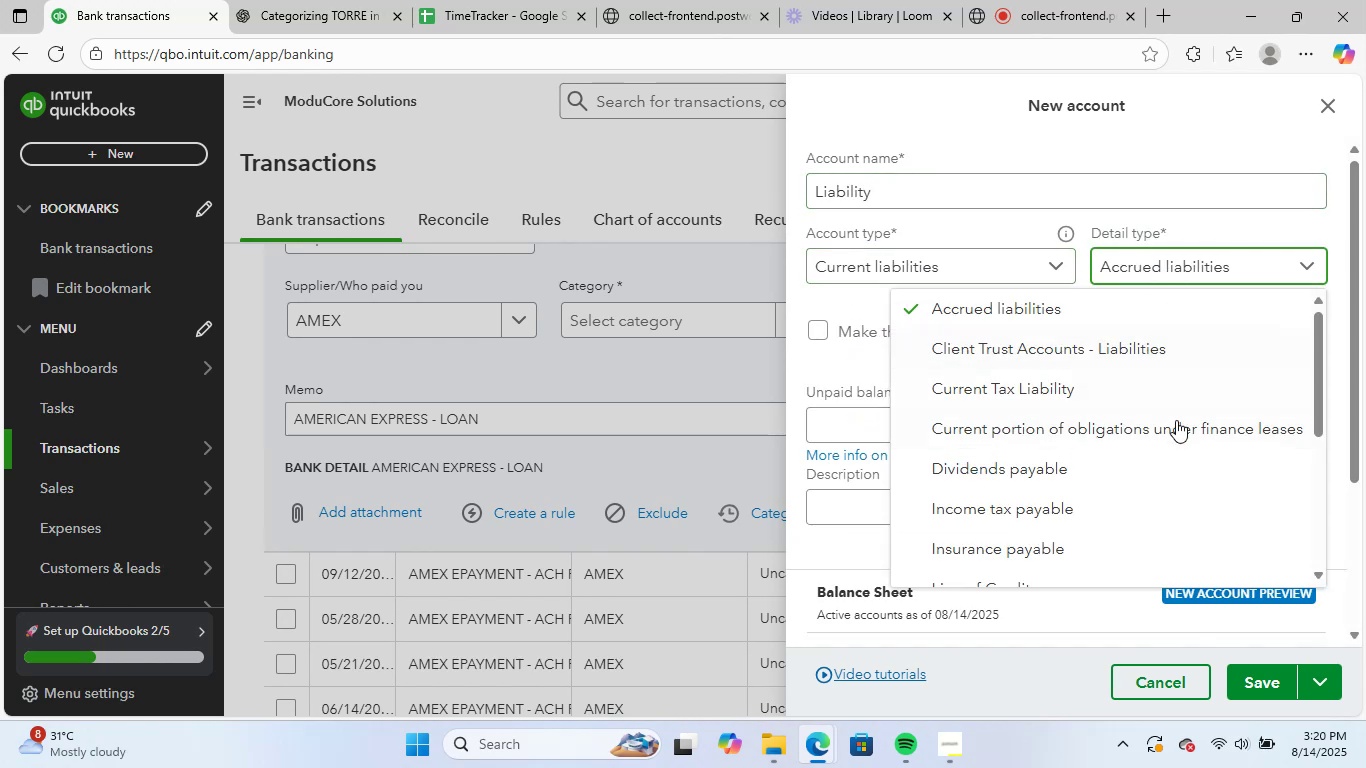 
scroll: coordinate [1181, 463], scroll_direction: down, amount: 5.0
 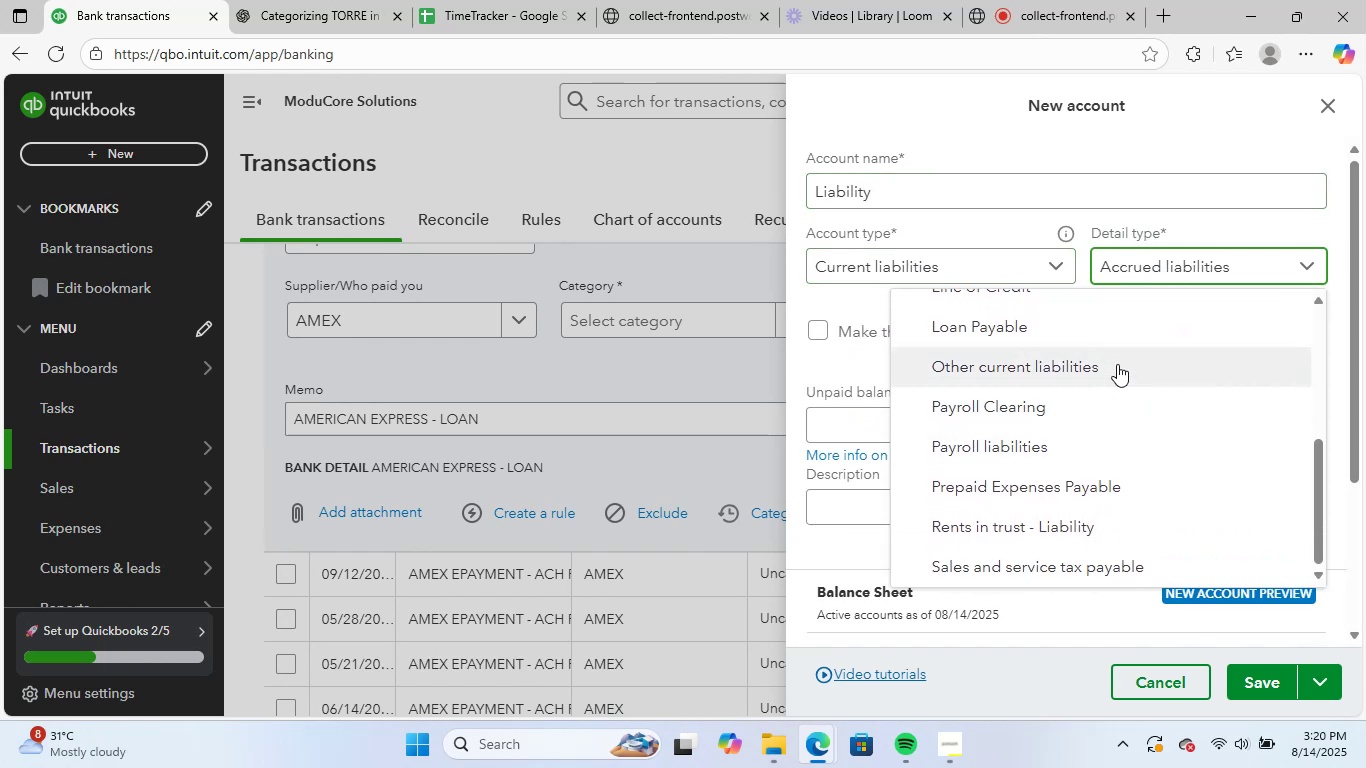 
left_click([1117, 364])
 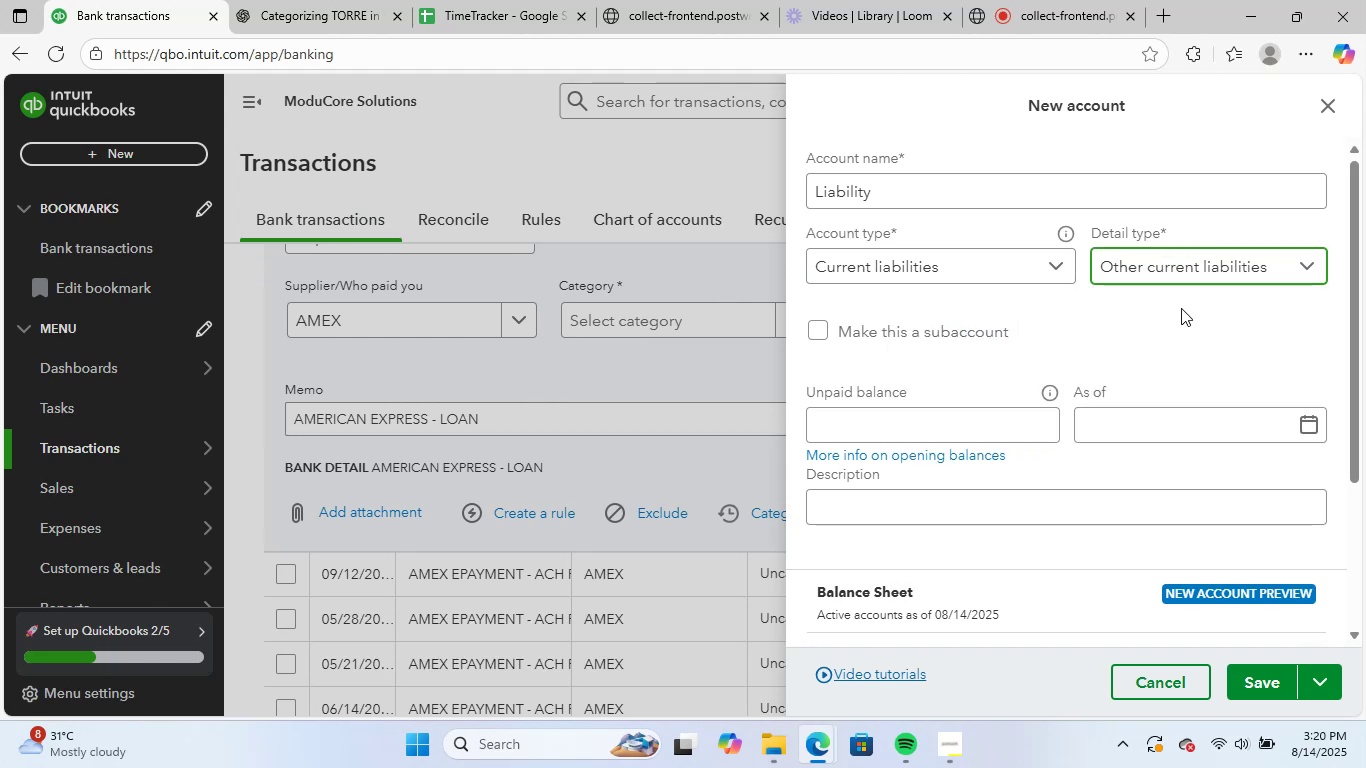 
left_click([1212, 256])
 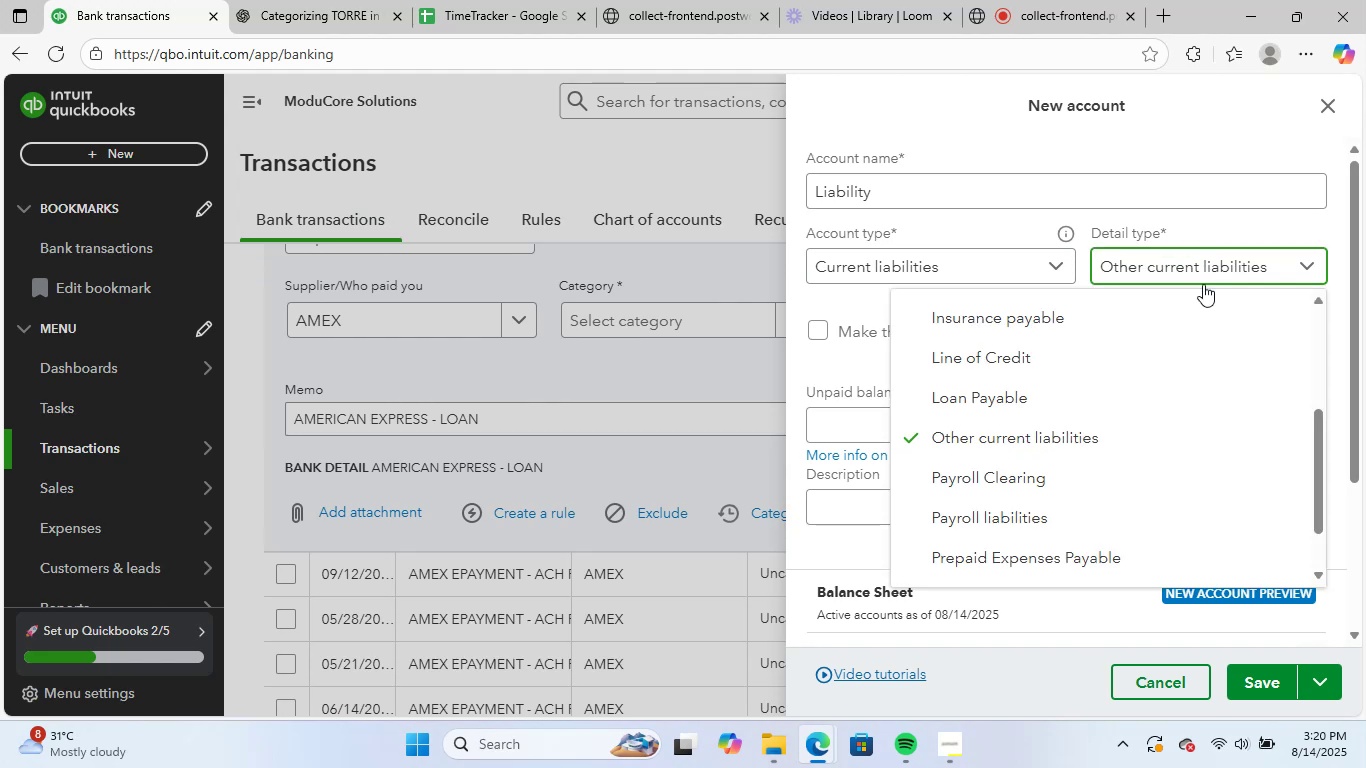 
scroll: coordinate [1174, 390], scroll_direction: down, amount: 2.0
 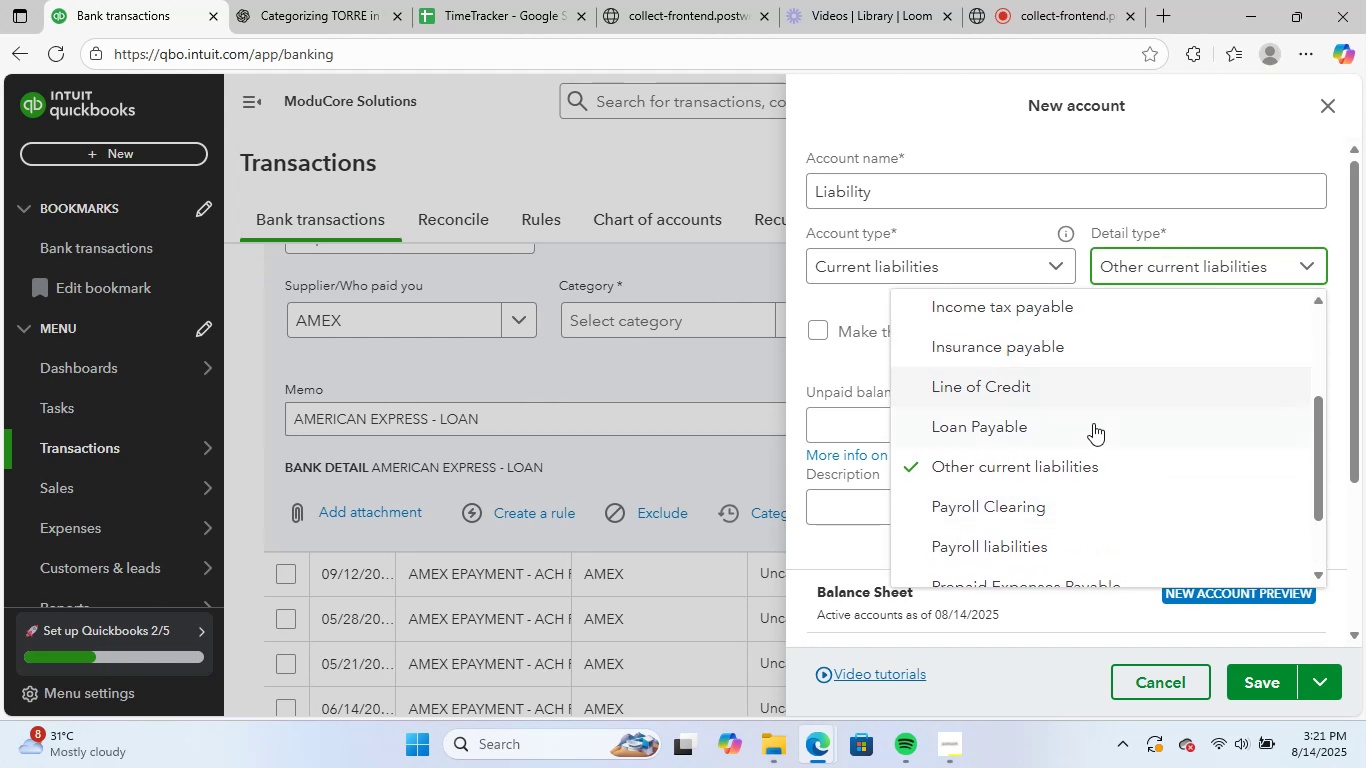 
left_click([1093, 423])
 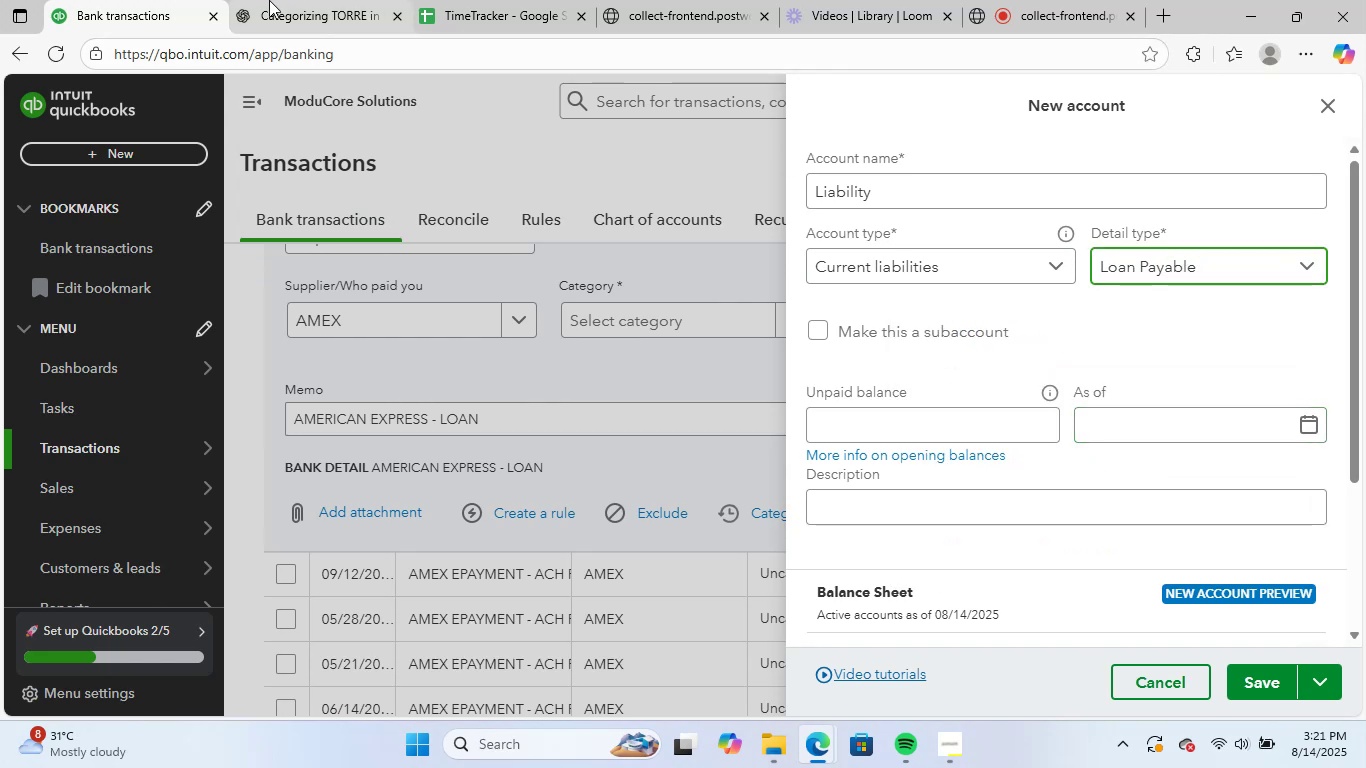 
left_click([311, 0])
 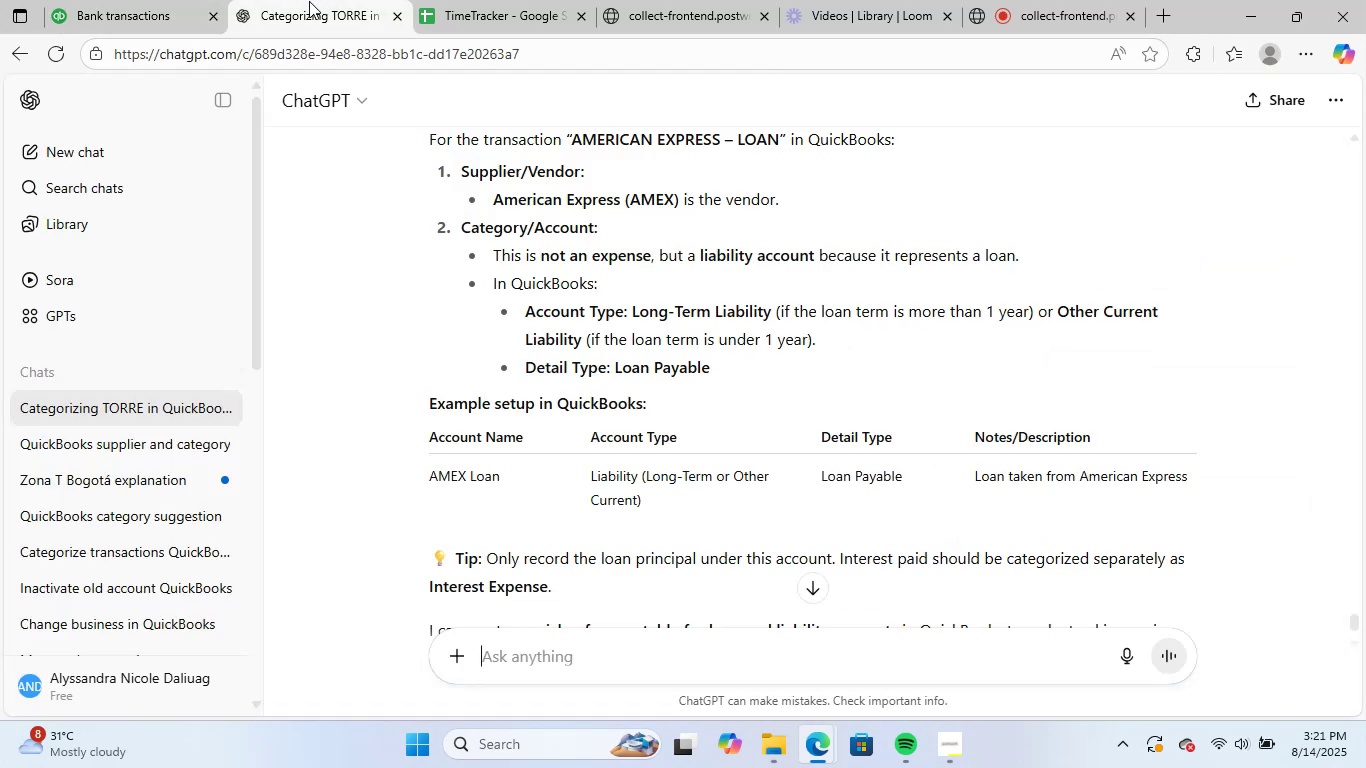 
left_click([150, 2])
 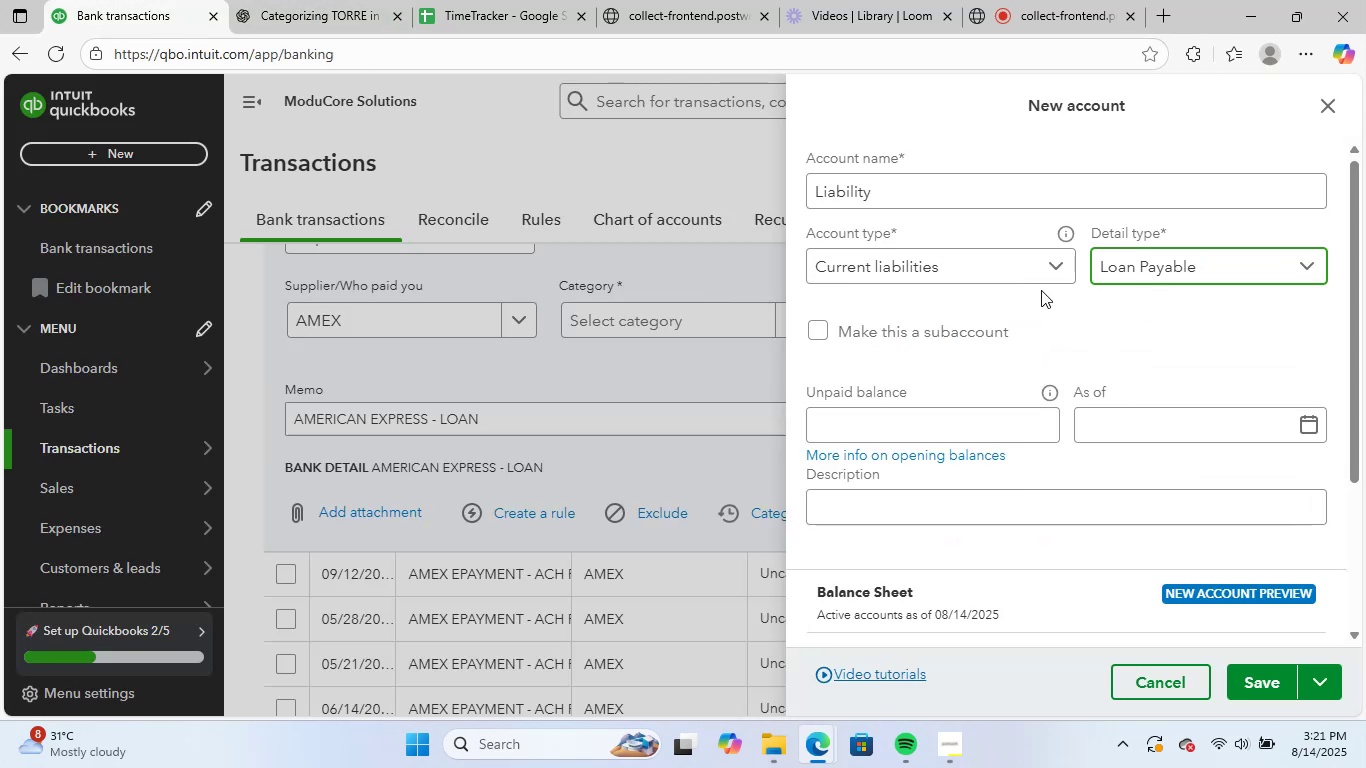 
left_click([992, 261])
 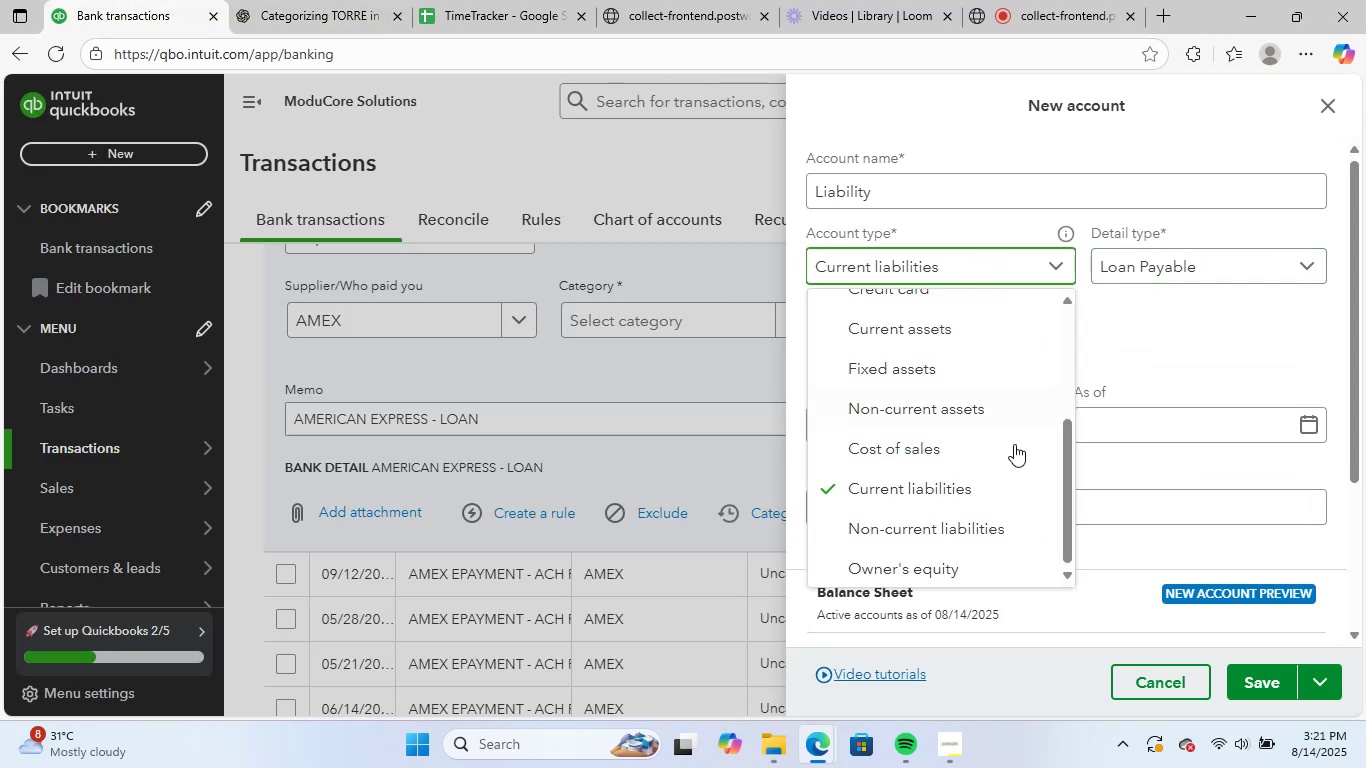 
scroll: coordinate [1018, 459], scroll_direction: down, amount: 2.0
 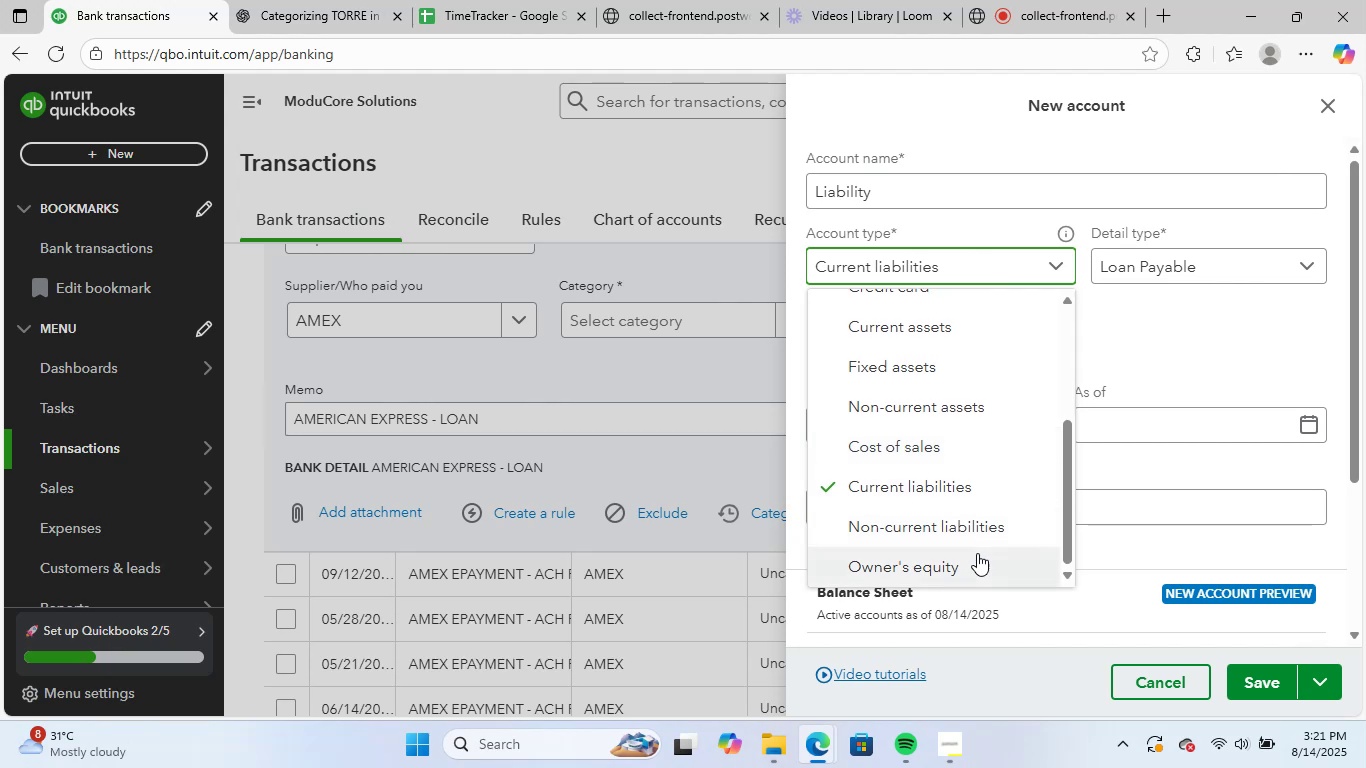 
left_click([985, 516])
 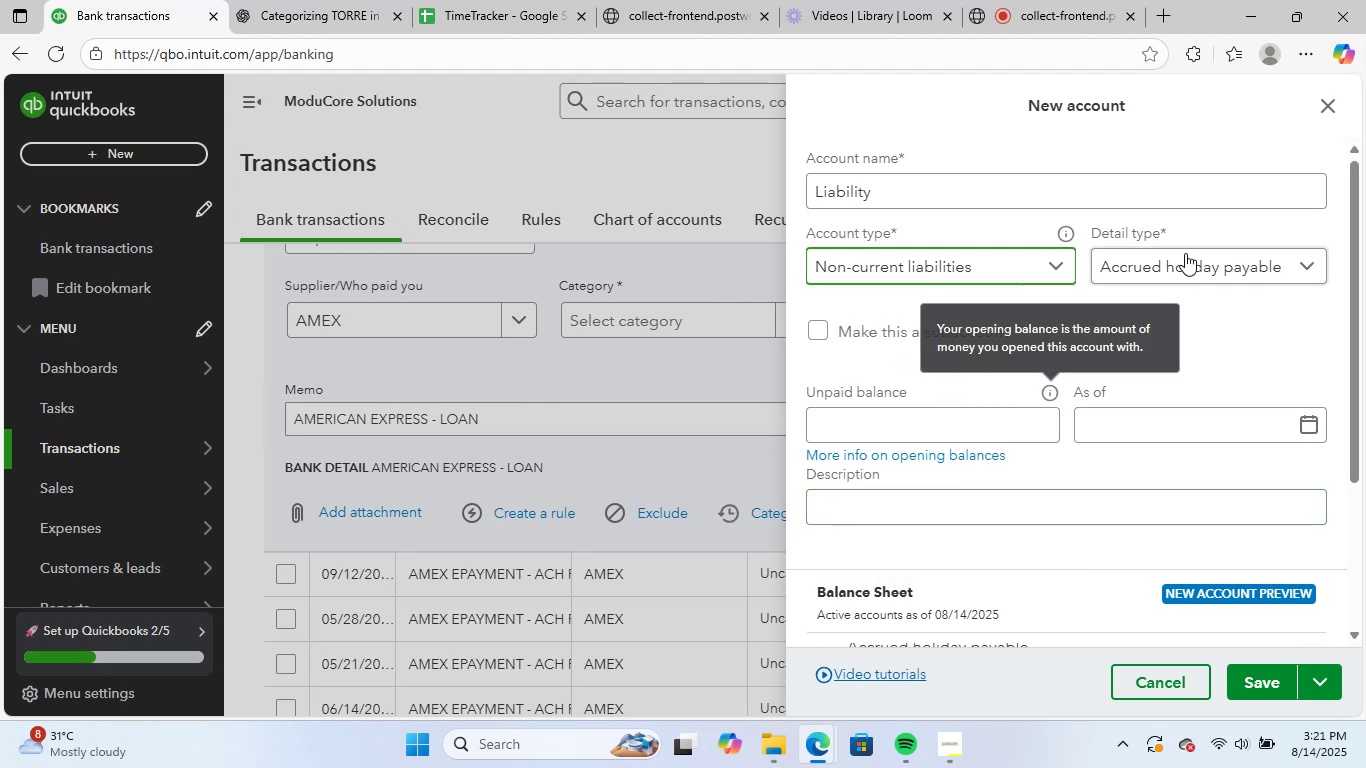 
left_click([1191, 249])
 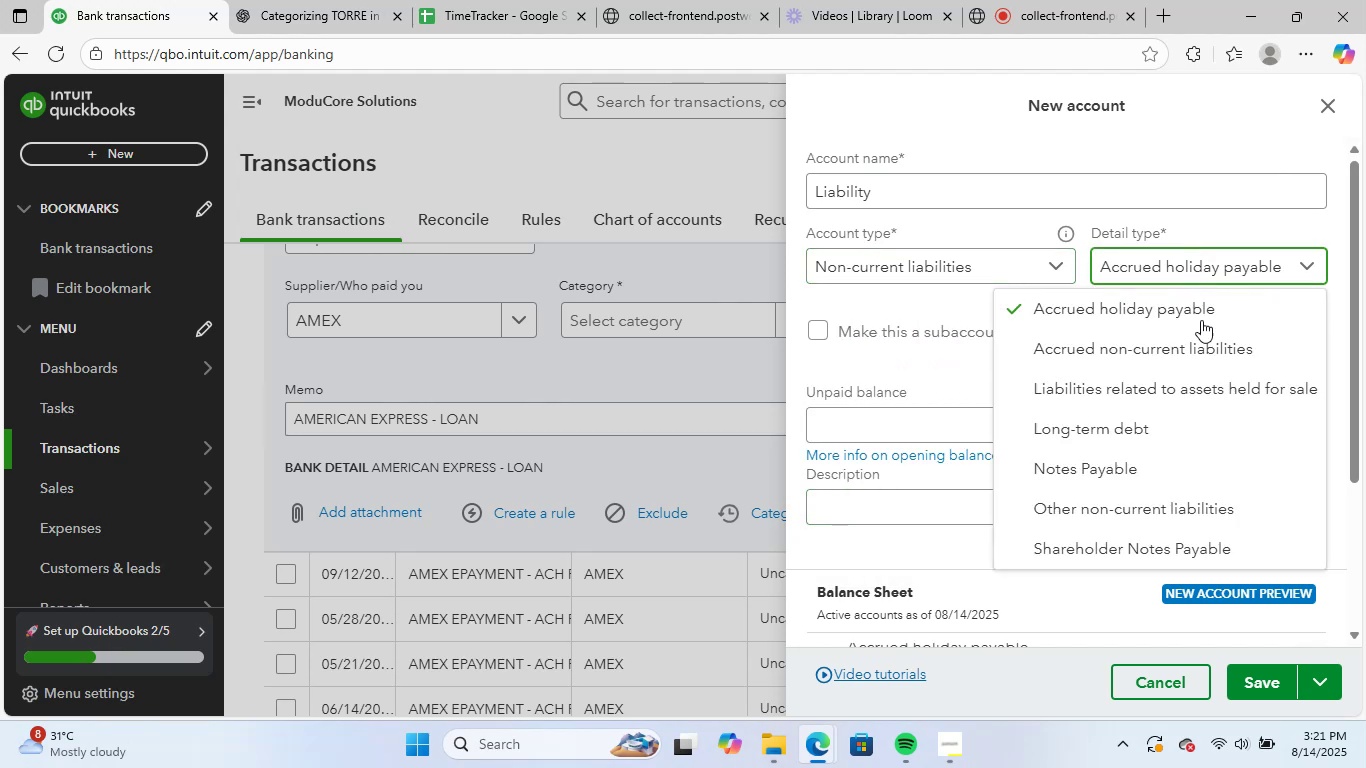 
scroll: coordinate [1182, 519], scroll_direction: down, amount: 2.0
 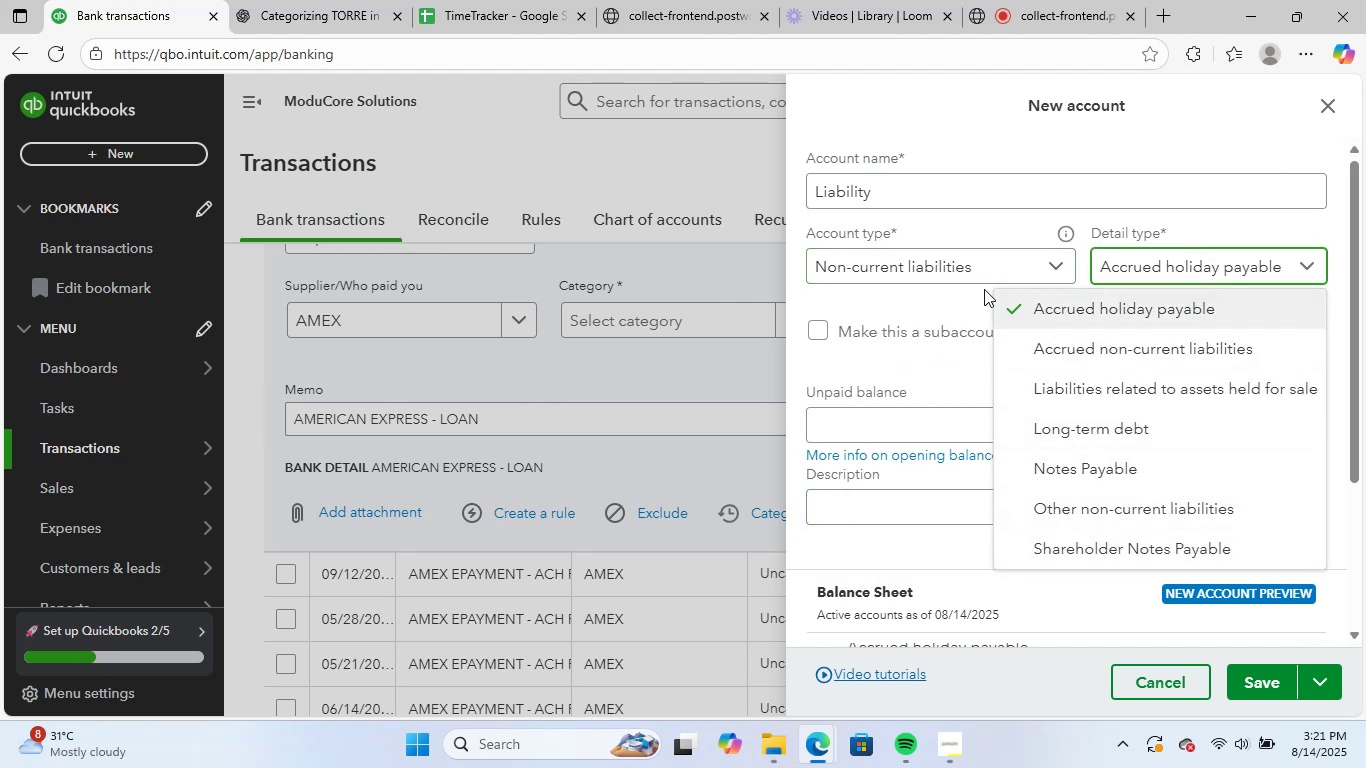 
left_click([946, 267])
 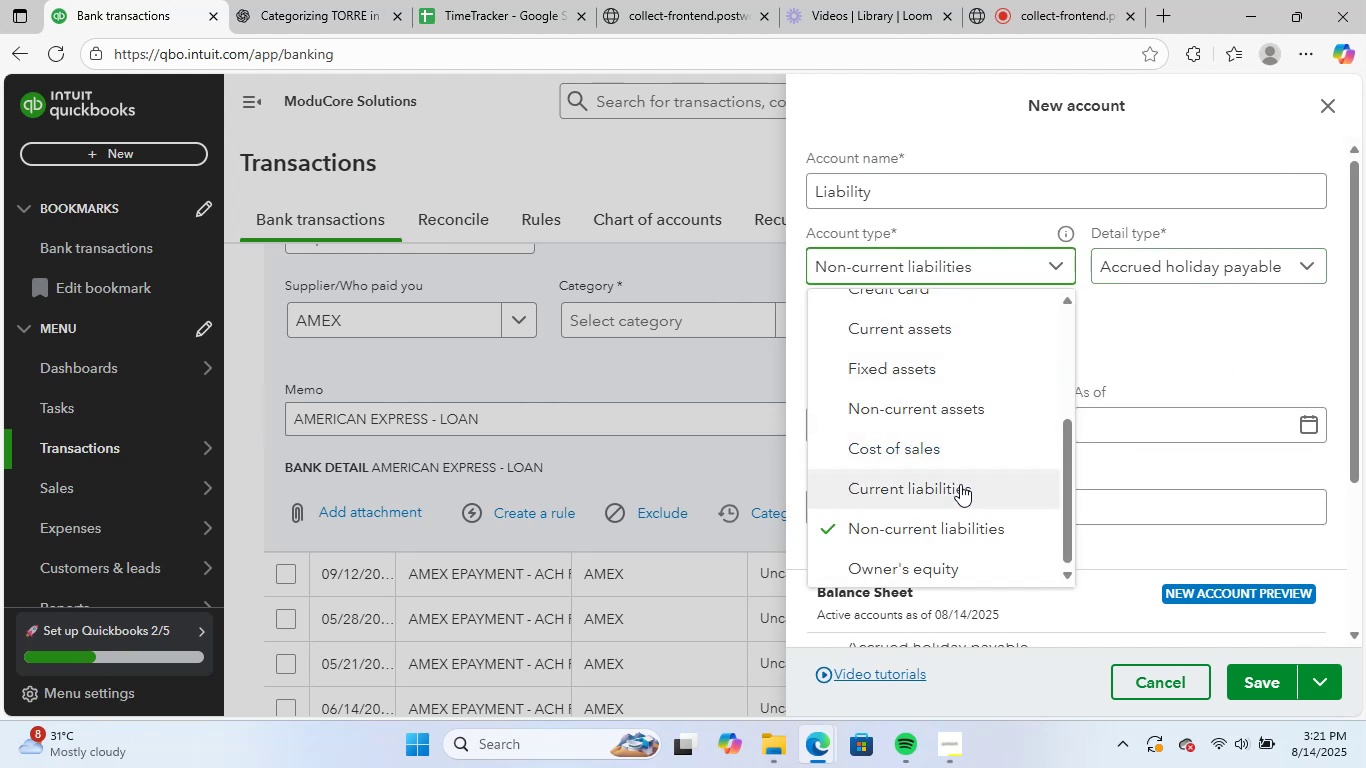 
left_click([960, 484])
 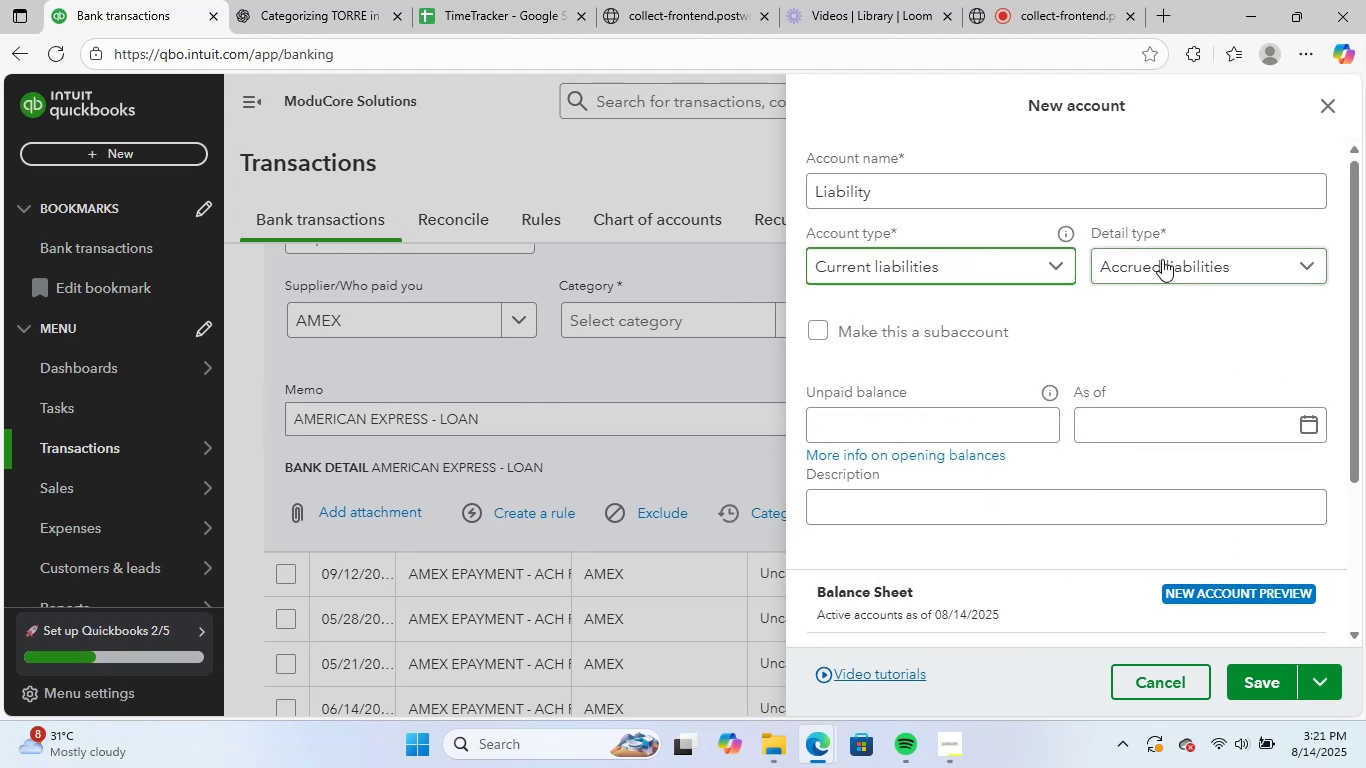 
left_click([1163, 258])
 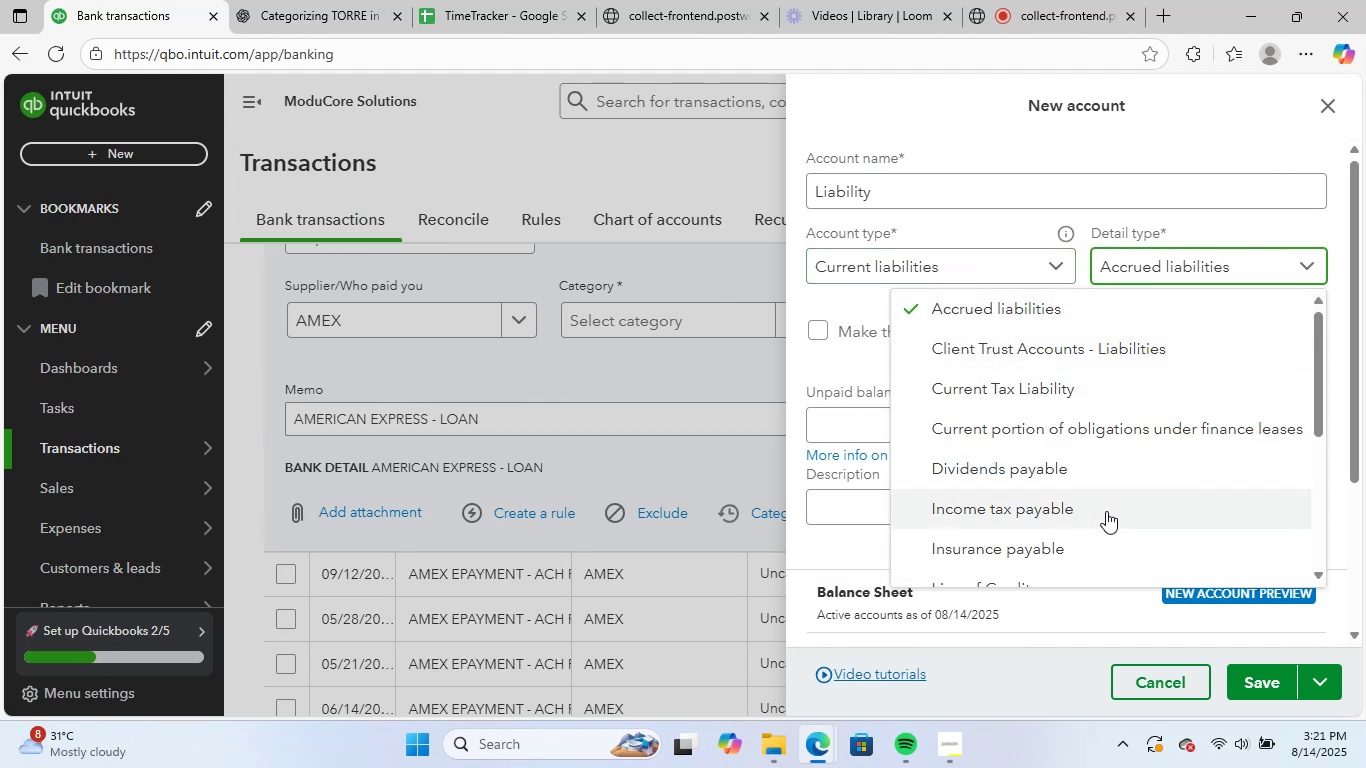 
scroll: coordinate [1068, 464], scroll_direction: down, amount: 4.0
 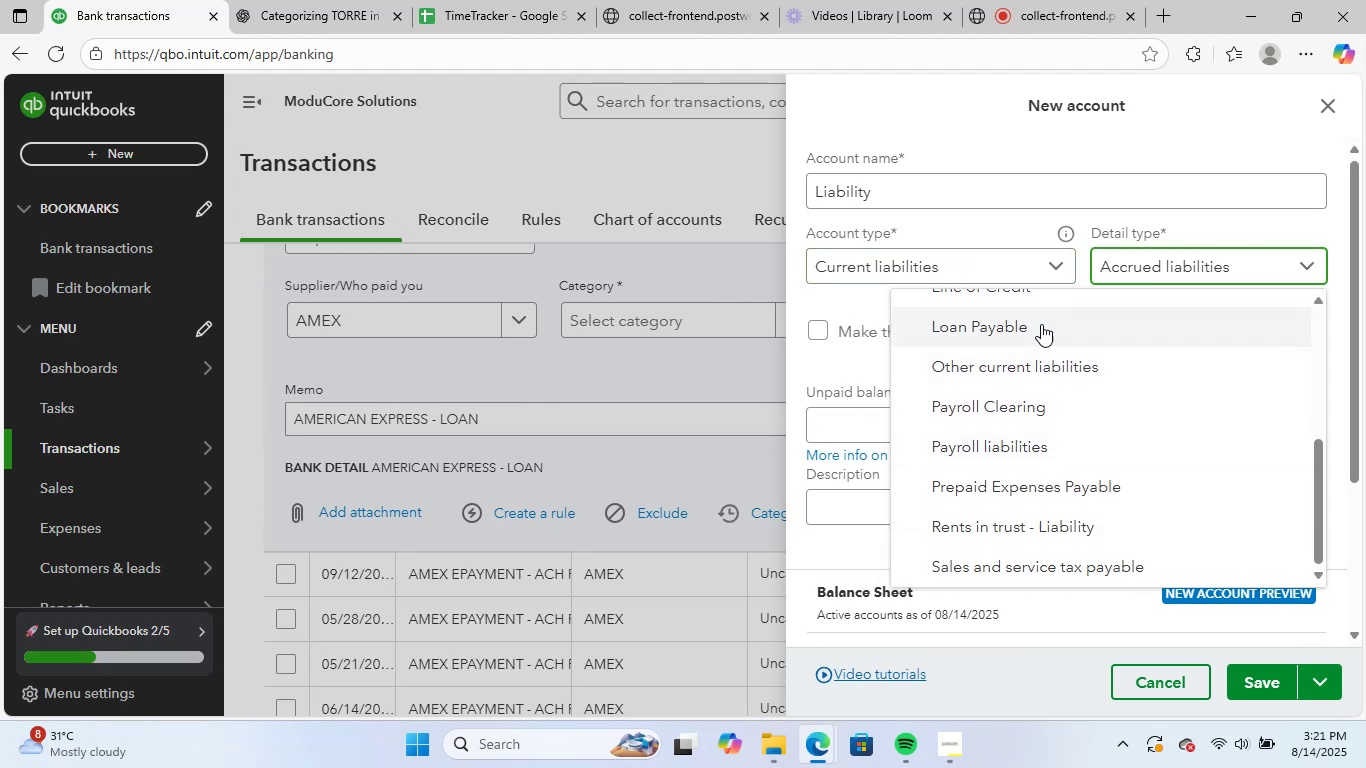 
left_click([1044, 317])
 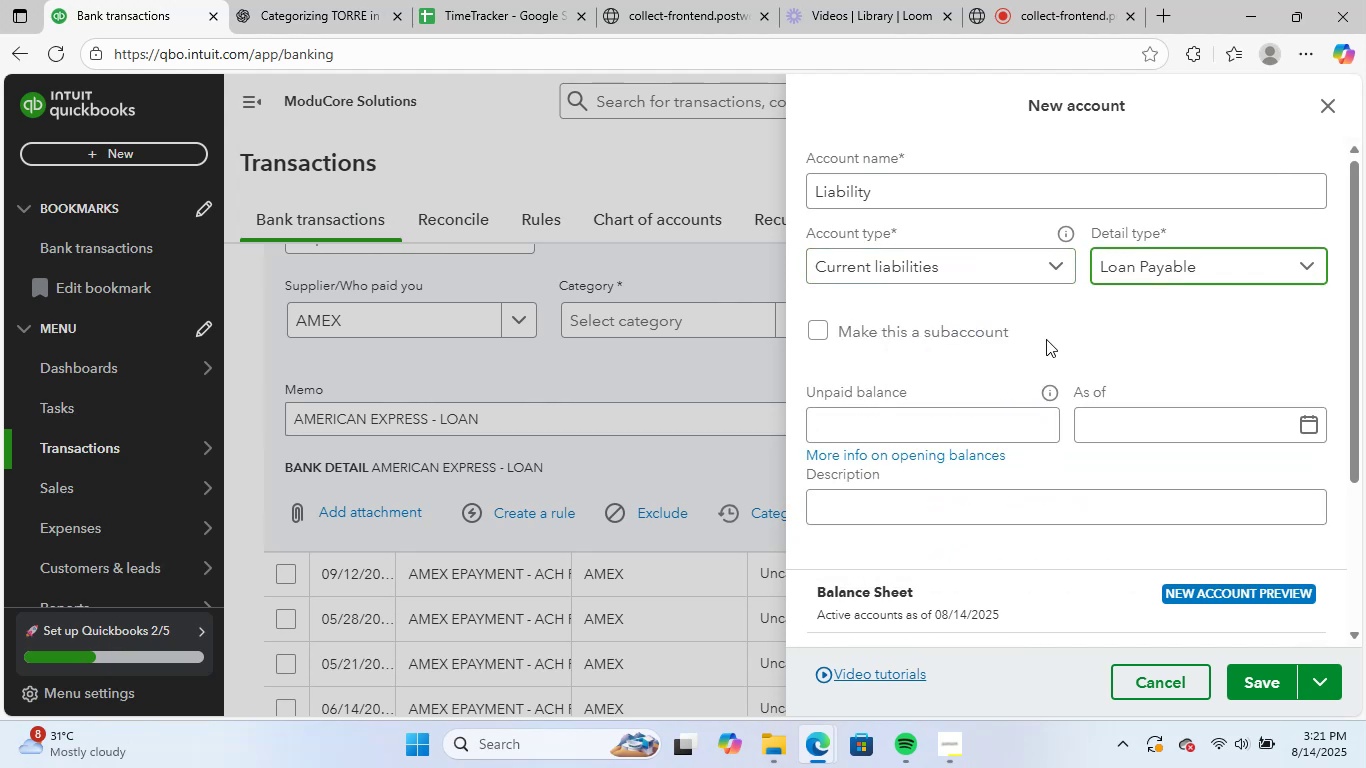 
scroll: coordinate [1063, 353], scroll_direction: down, amount: 2.0
 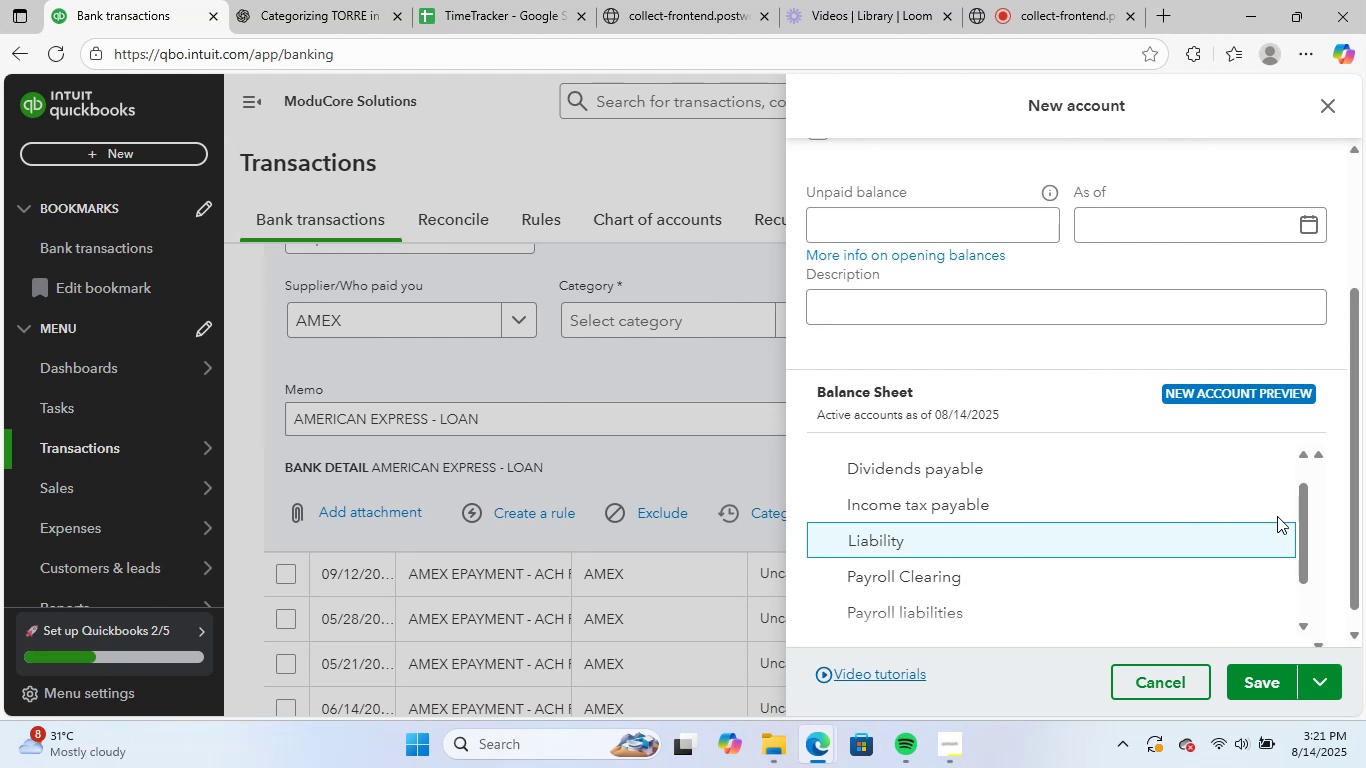 
scroll: coordinate [1264, 560], scroll_direction: up, amount: 1.0
 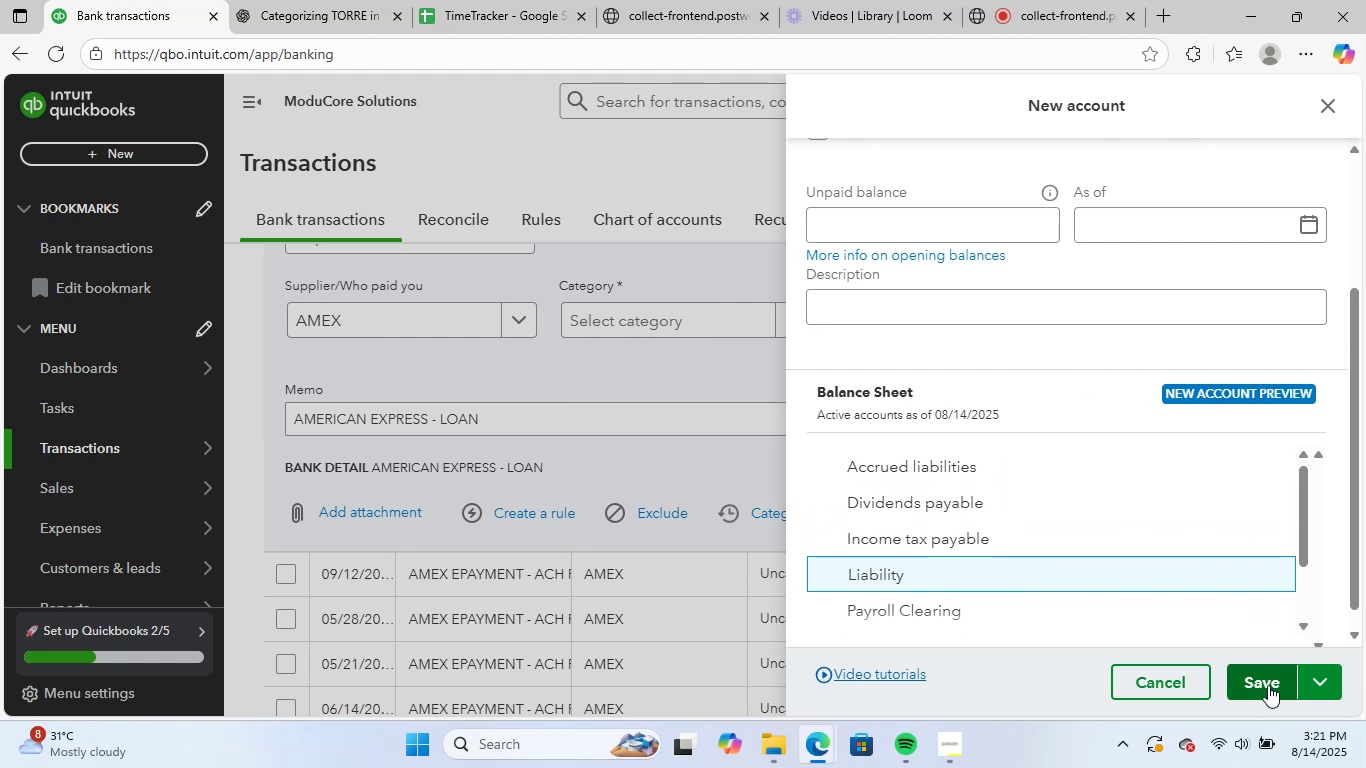 
left_click([1267, 684])
 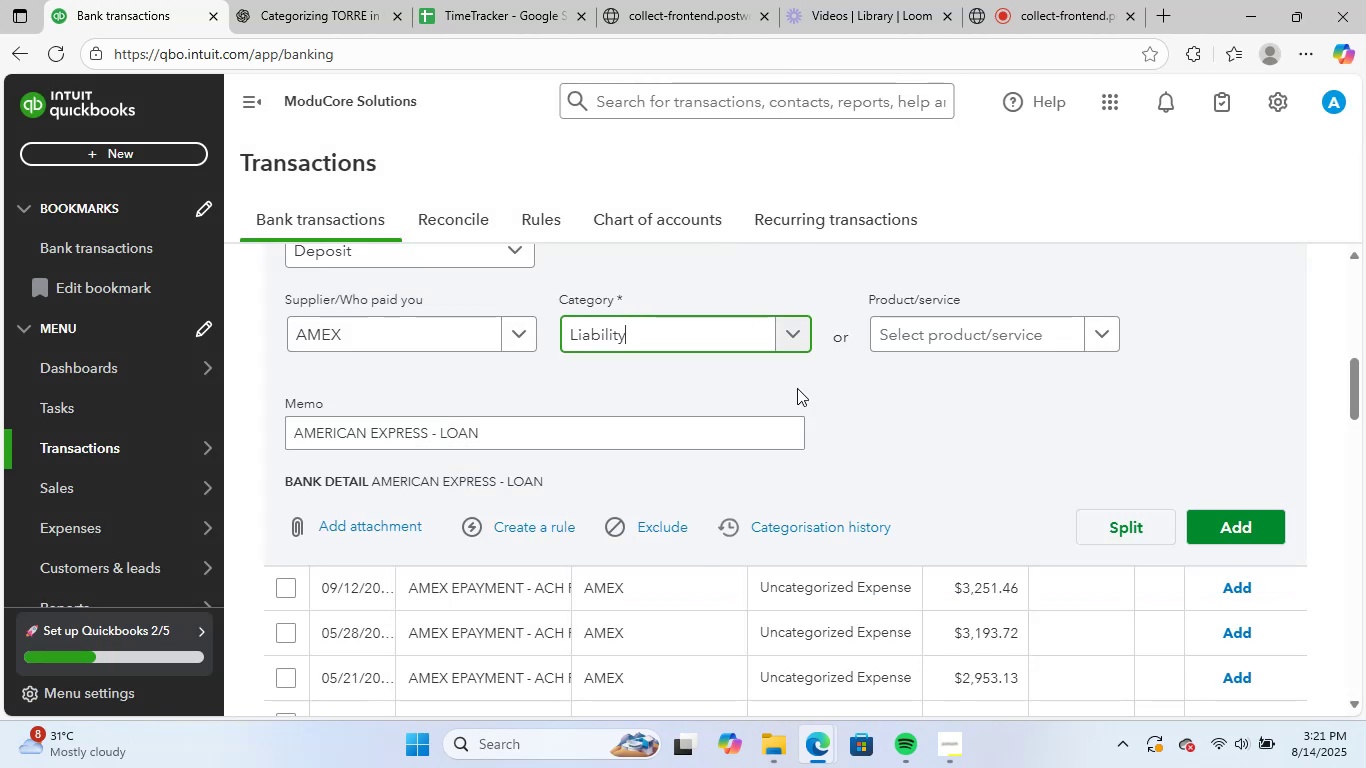 
left_click([1235, 529])
 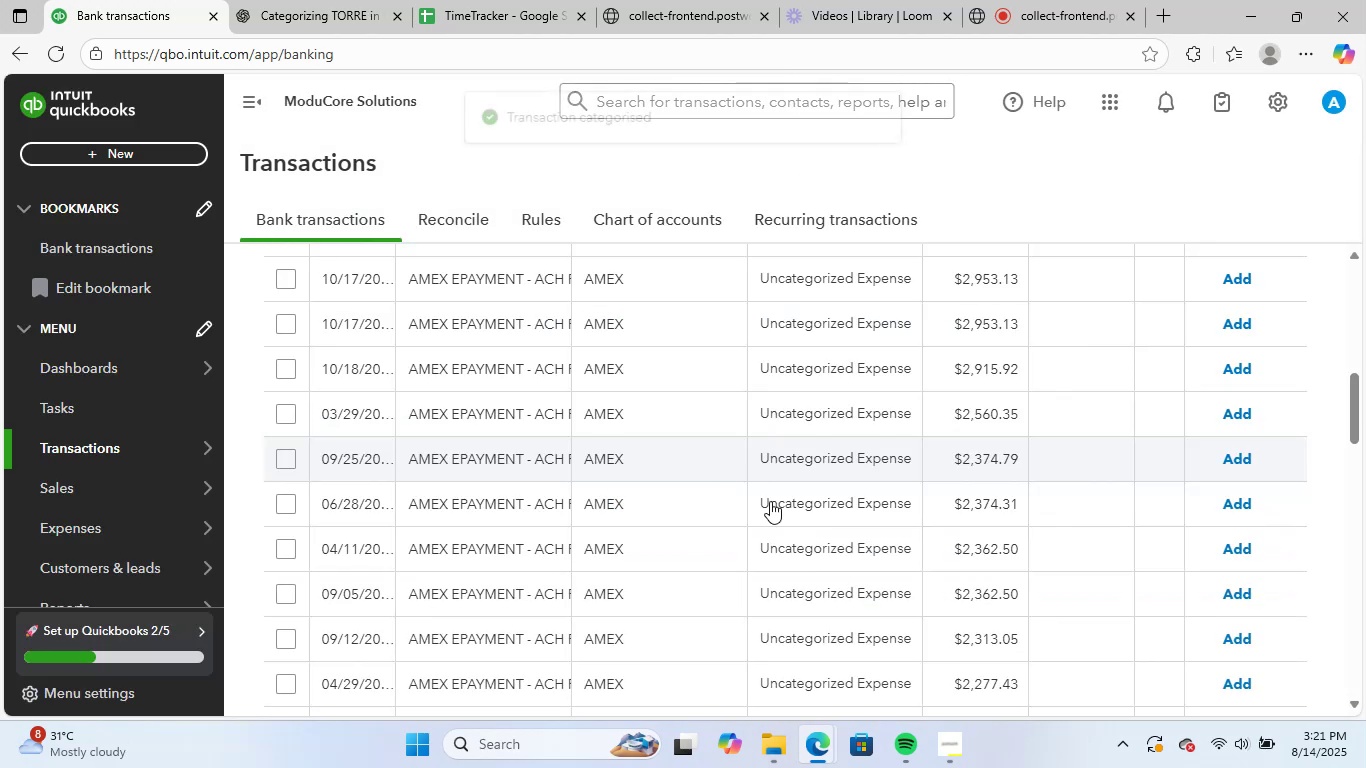 
scroll: coordinate [377, 472], scroll_direction: up, amount: 4.0
 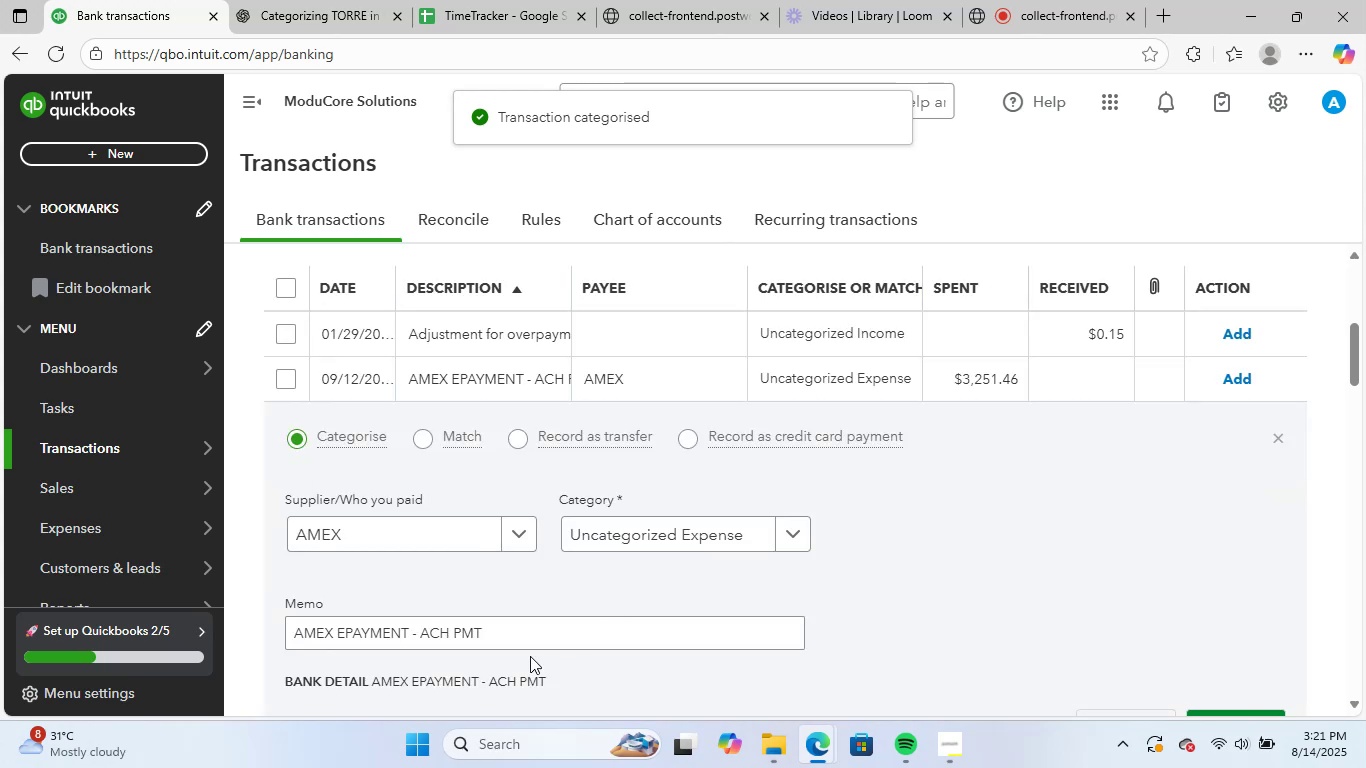 
left_click_drag(start_coordinate=[501, 631], to_coordinate=[166, 622])
 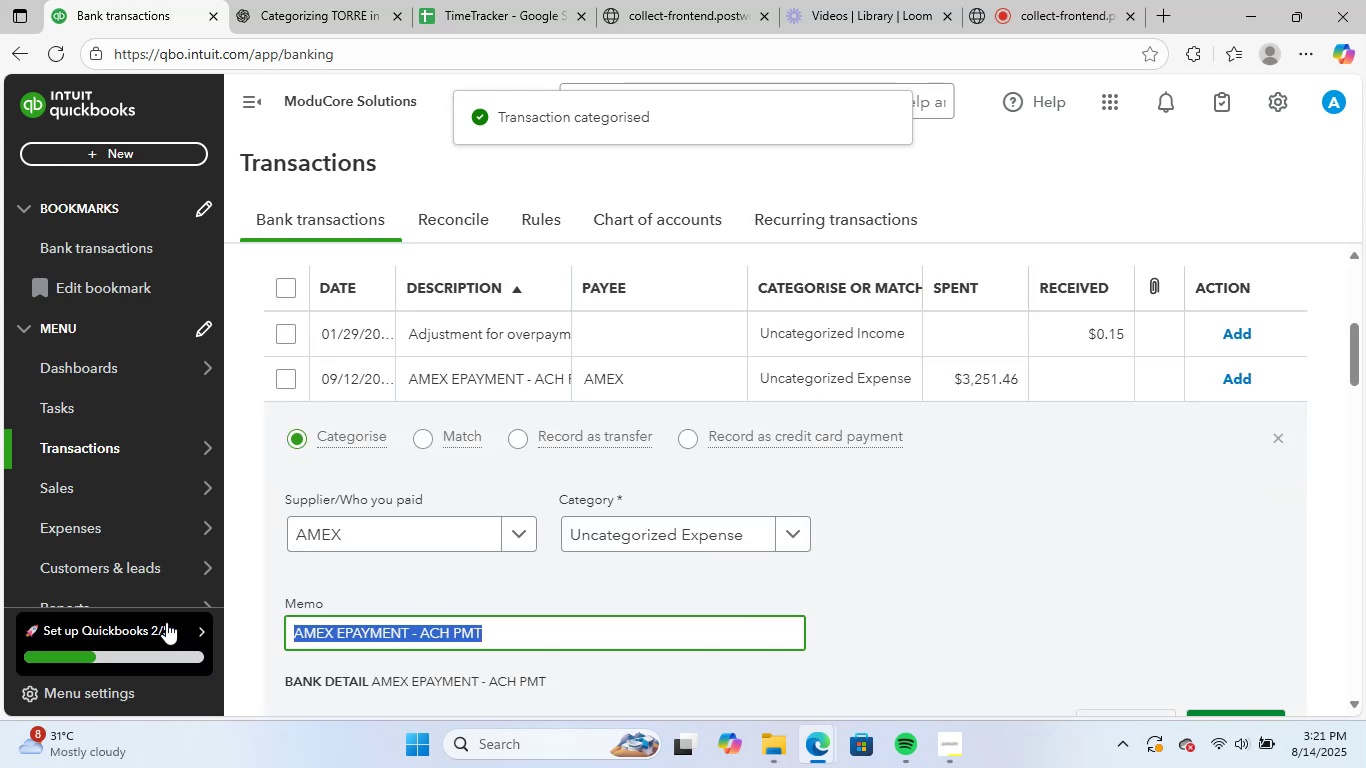 
key(Control+C)
 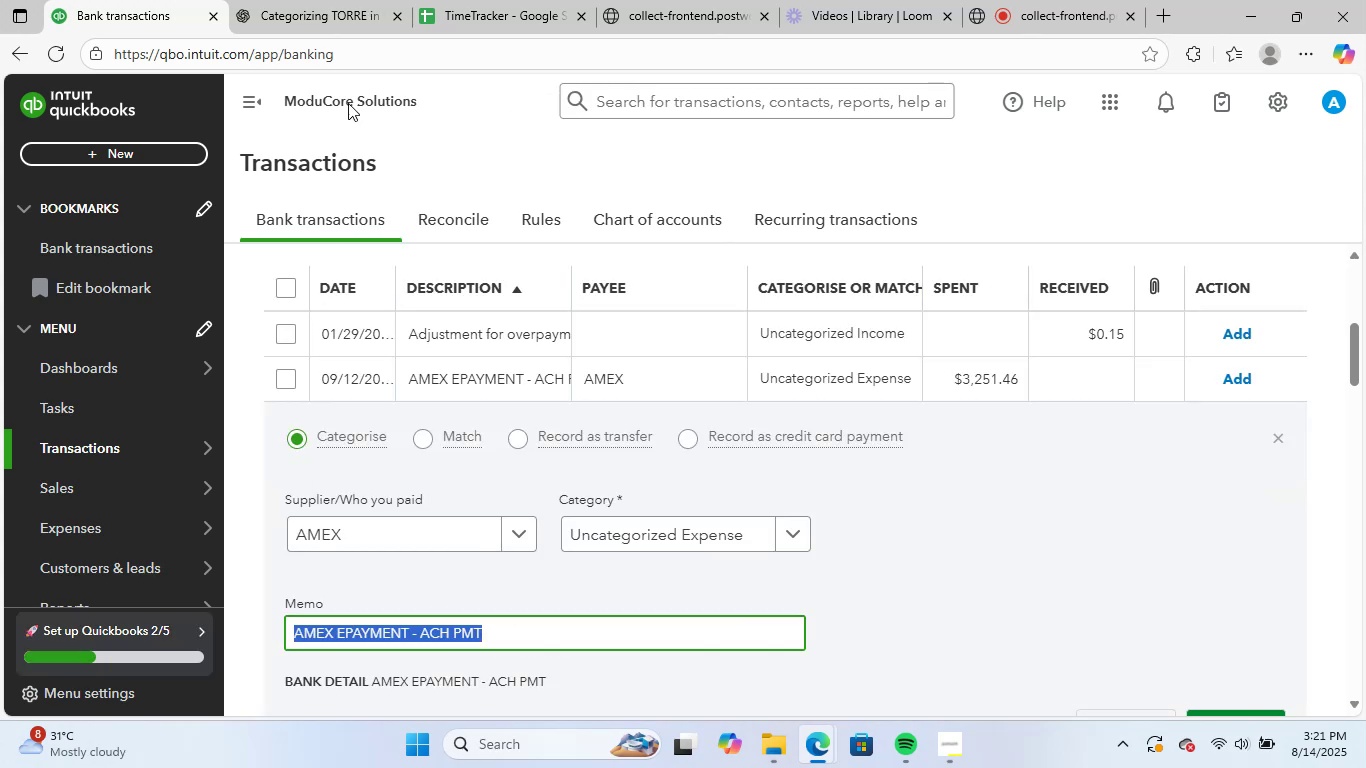 
left_click_drag(start_coordinate=[355, 0], to_coordinate=[357, 6])
 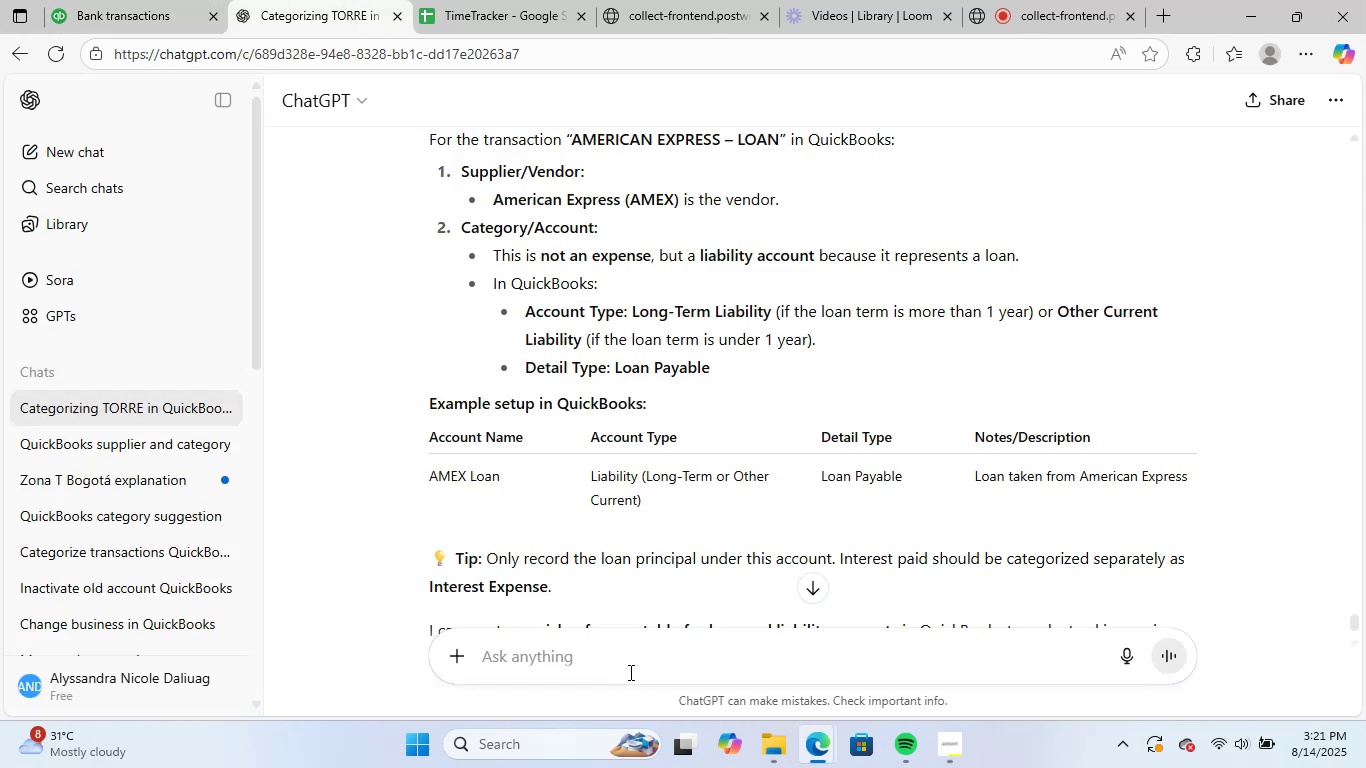 
left_click([631, 667])
 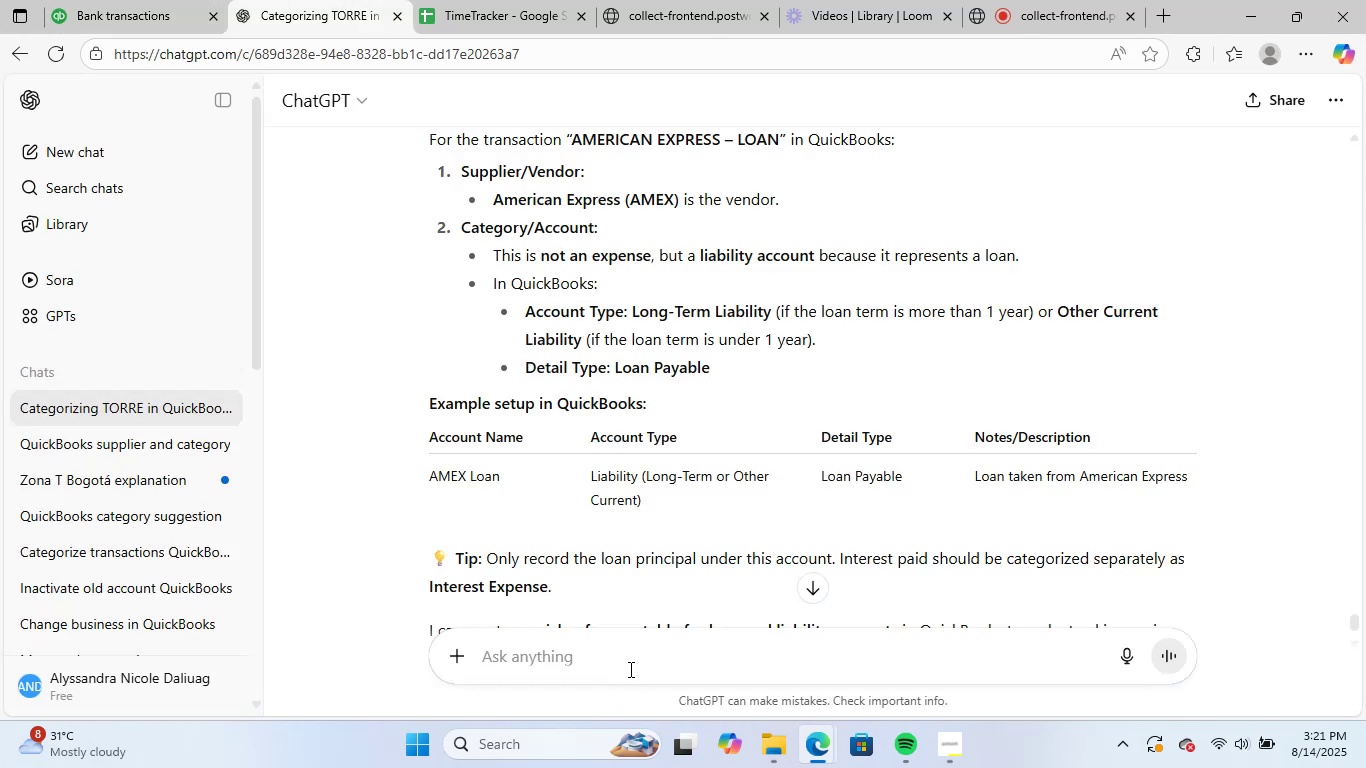 
key(Control+ControlLeft)
 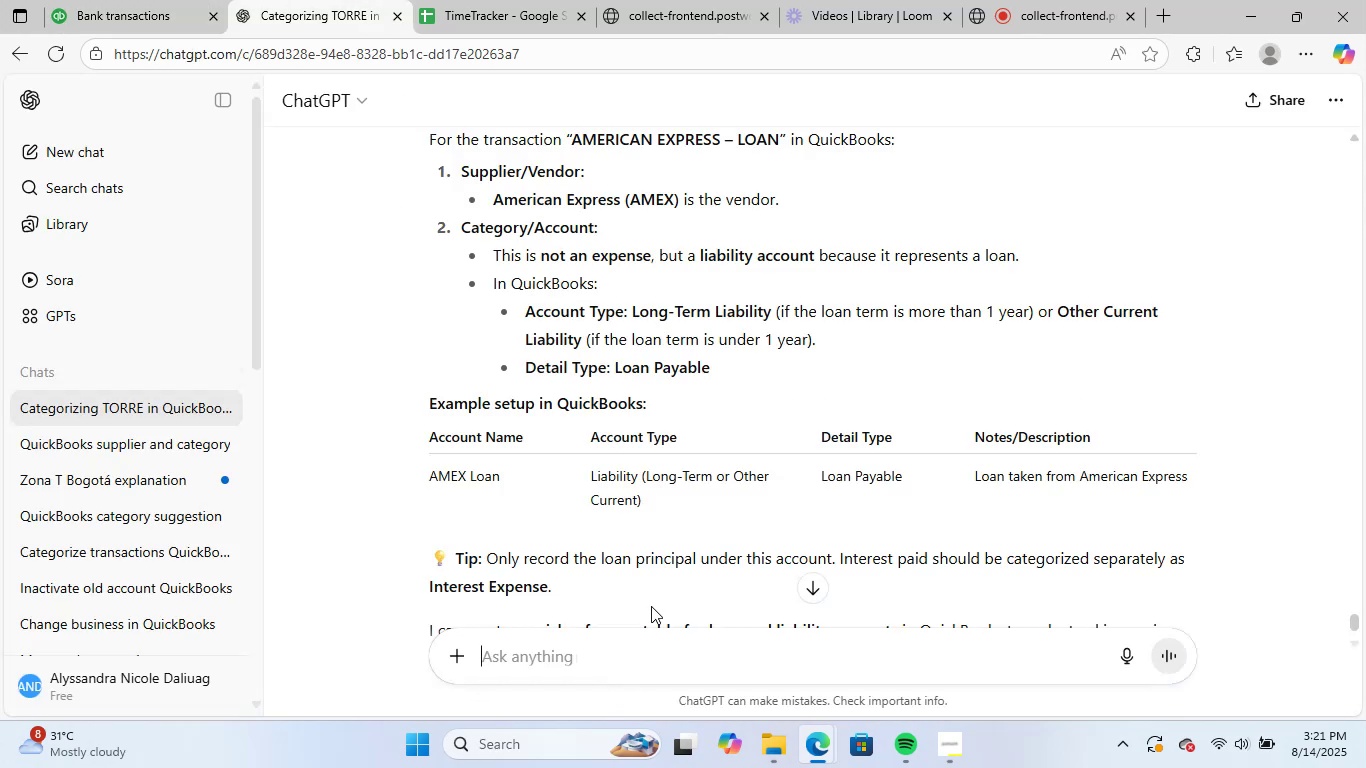 
key(Control+V)
 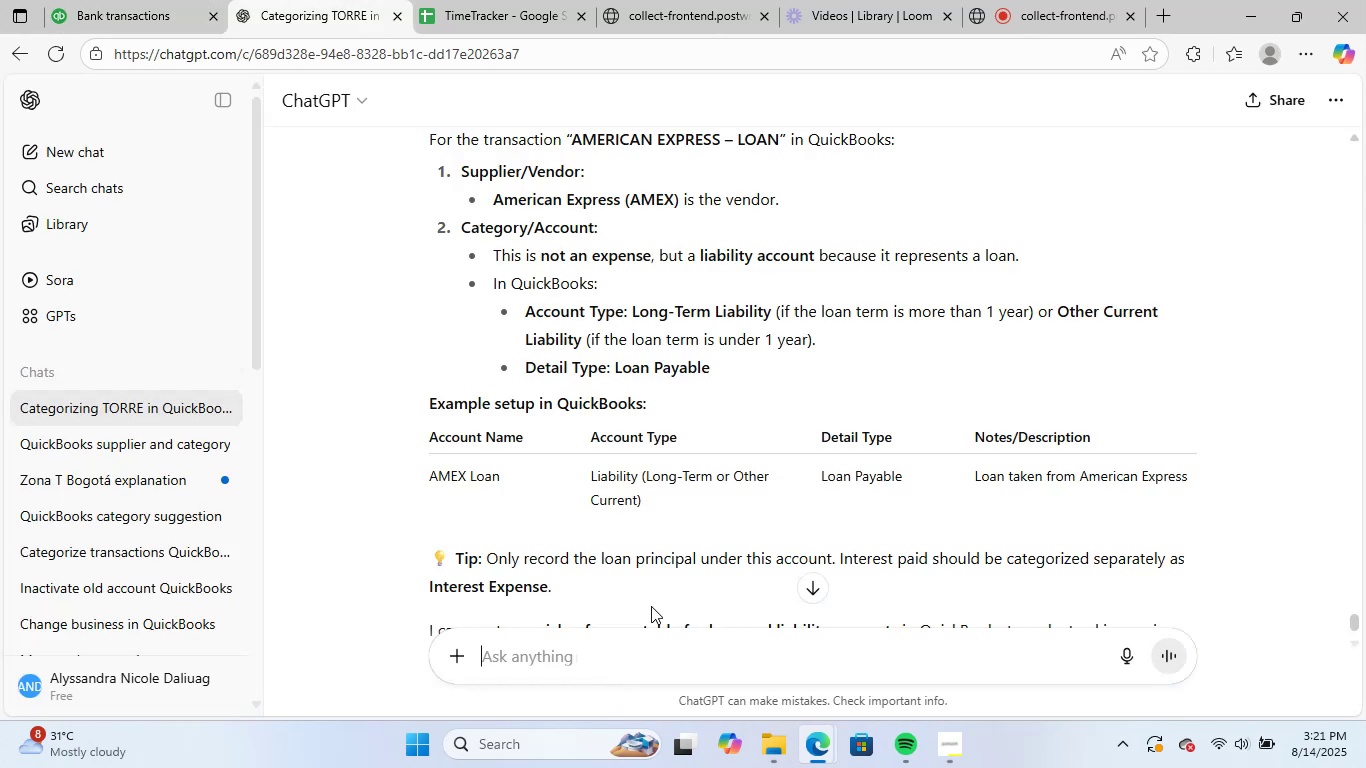 
key(NumpadEnter)
 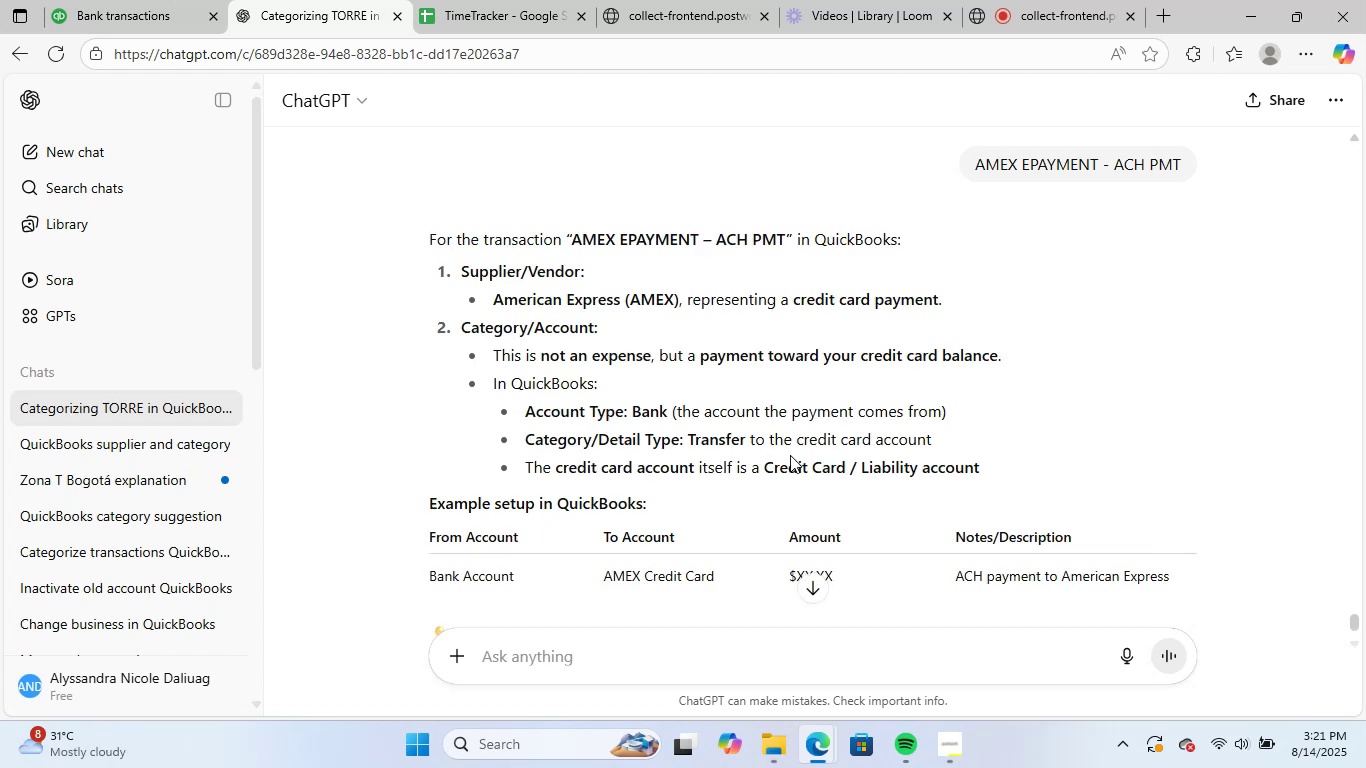 
wait(16.87)
 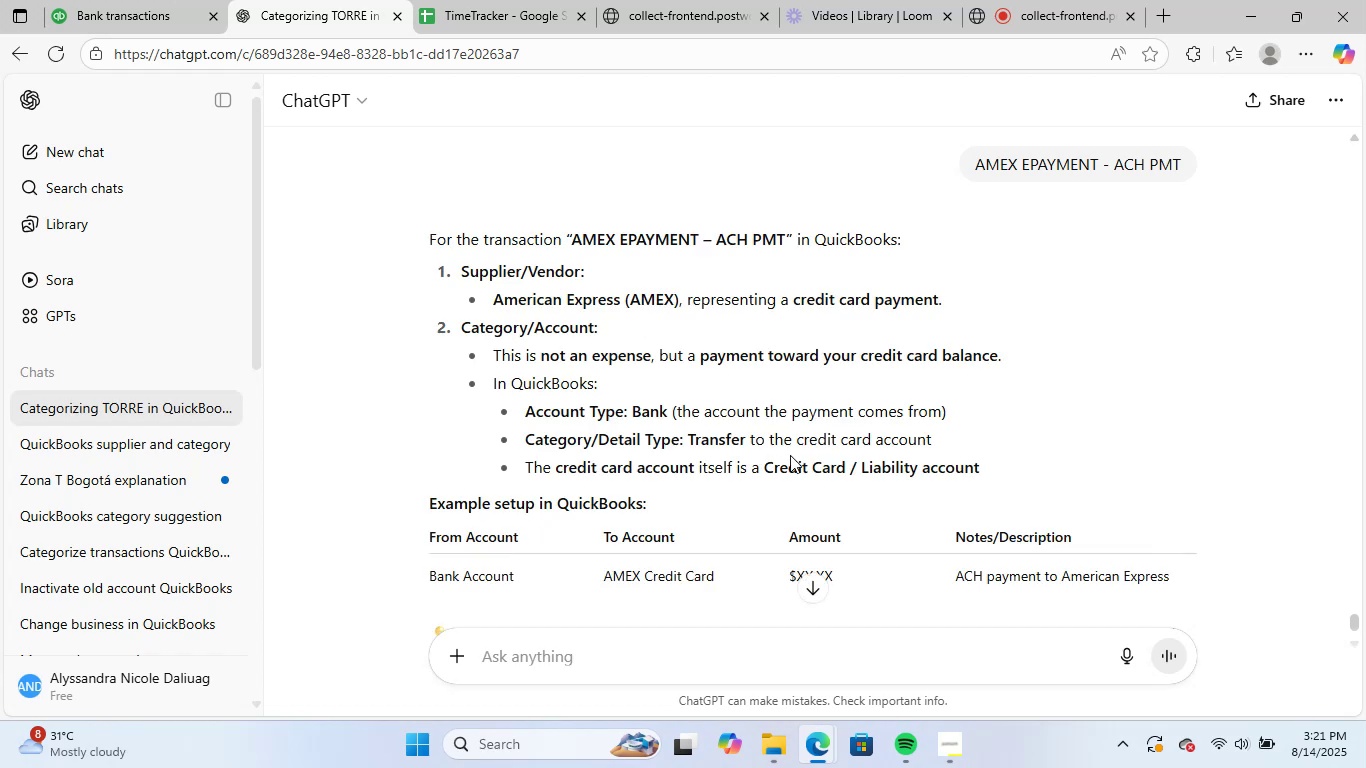 
scroll: coordinate [801, 497], scroll_direction: down, amount: 2.0
 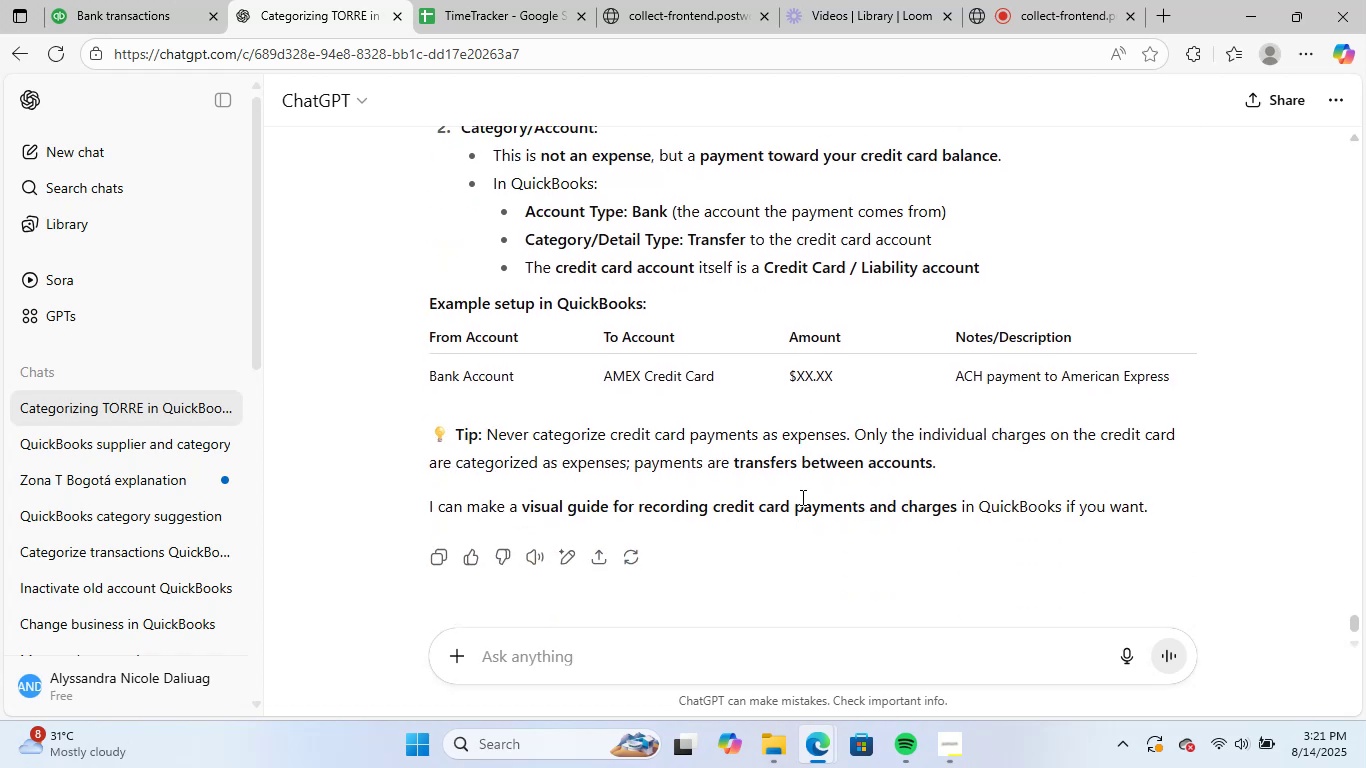 
scroll: coordinate [801, 497], scroll_direction: up, amount: 2.0
 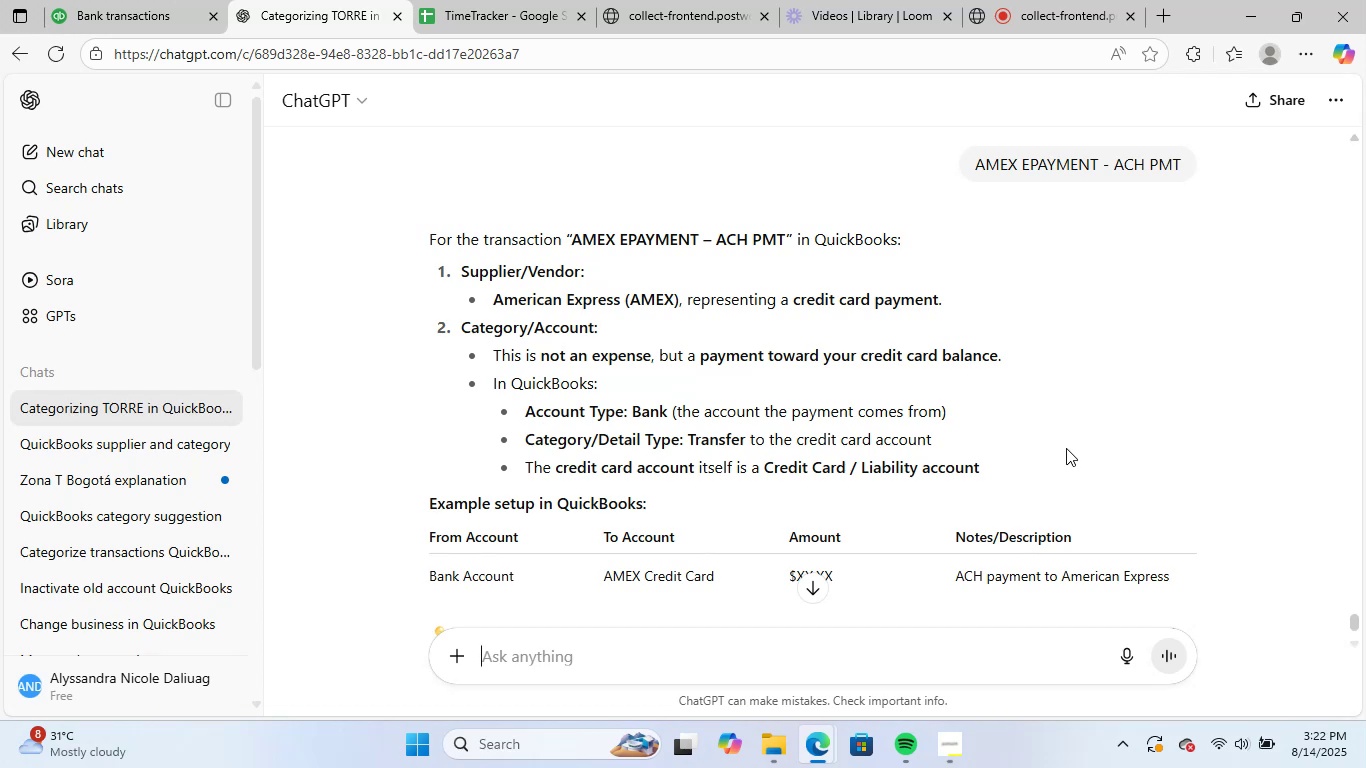 
wait(18.05)
 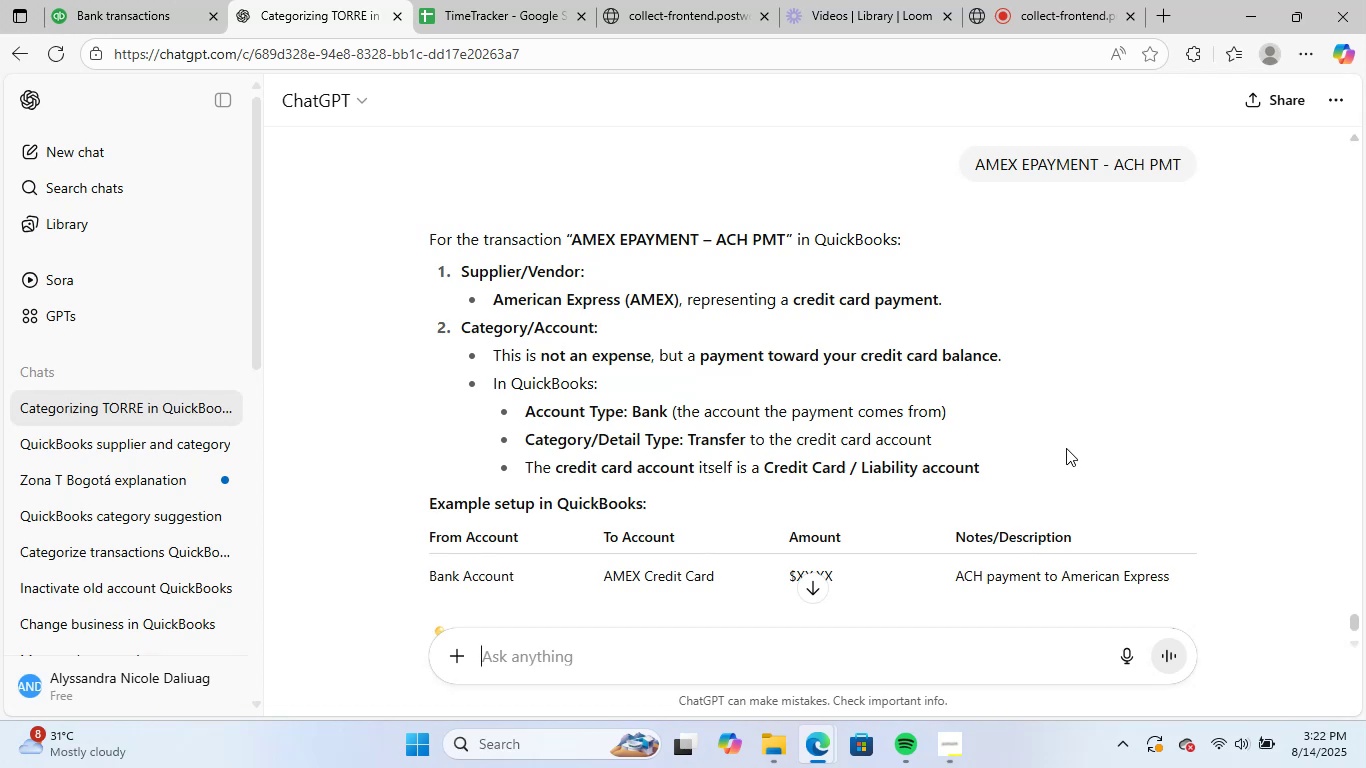 
scroll: coordinate [1069, 417], scroll_direction: down, amount: 2.0
 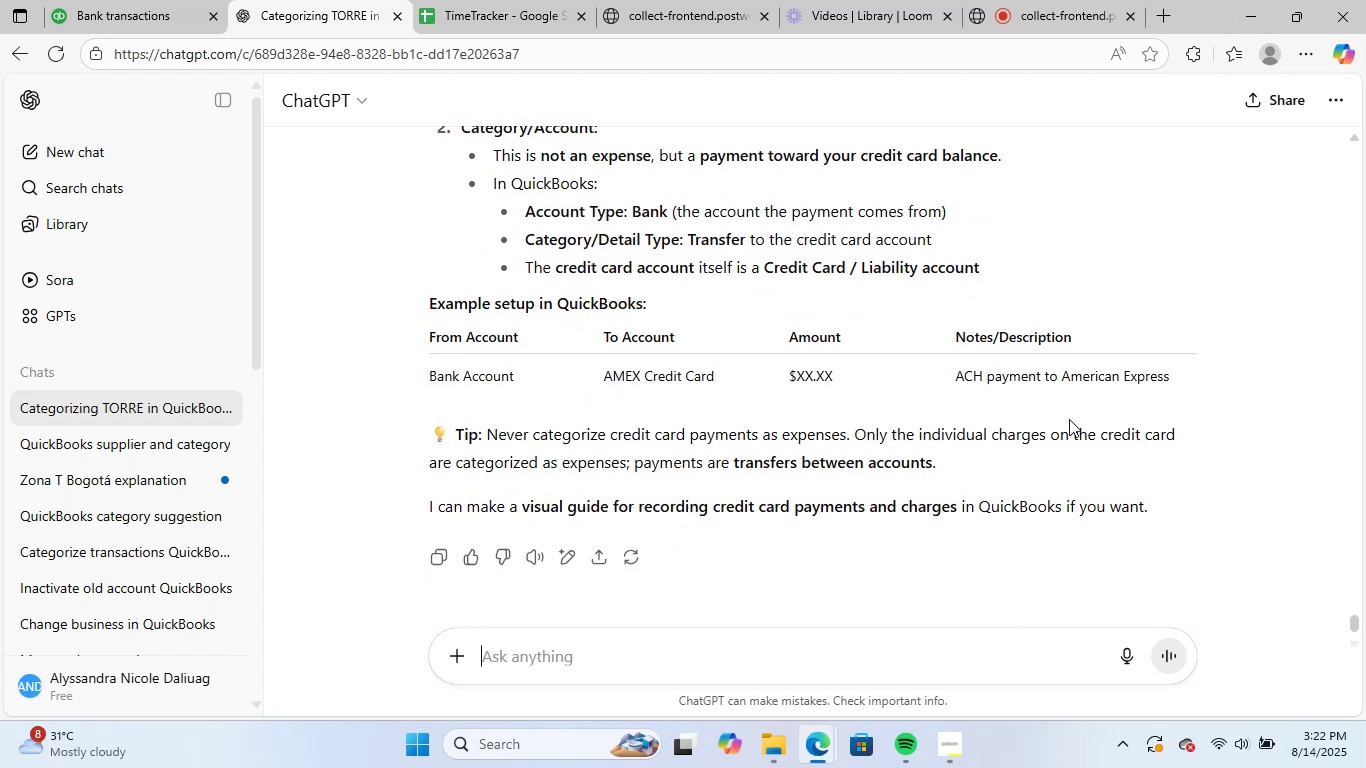 
scroll: coordinate [1067, 430], scroll_direction: up, amount: 2.0
 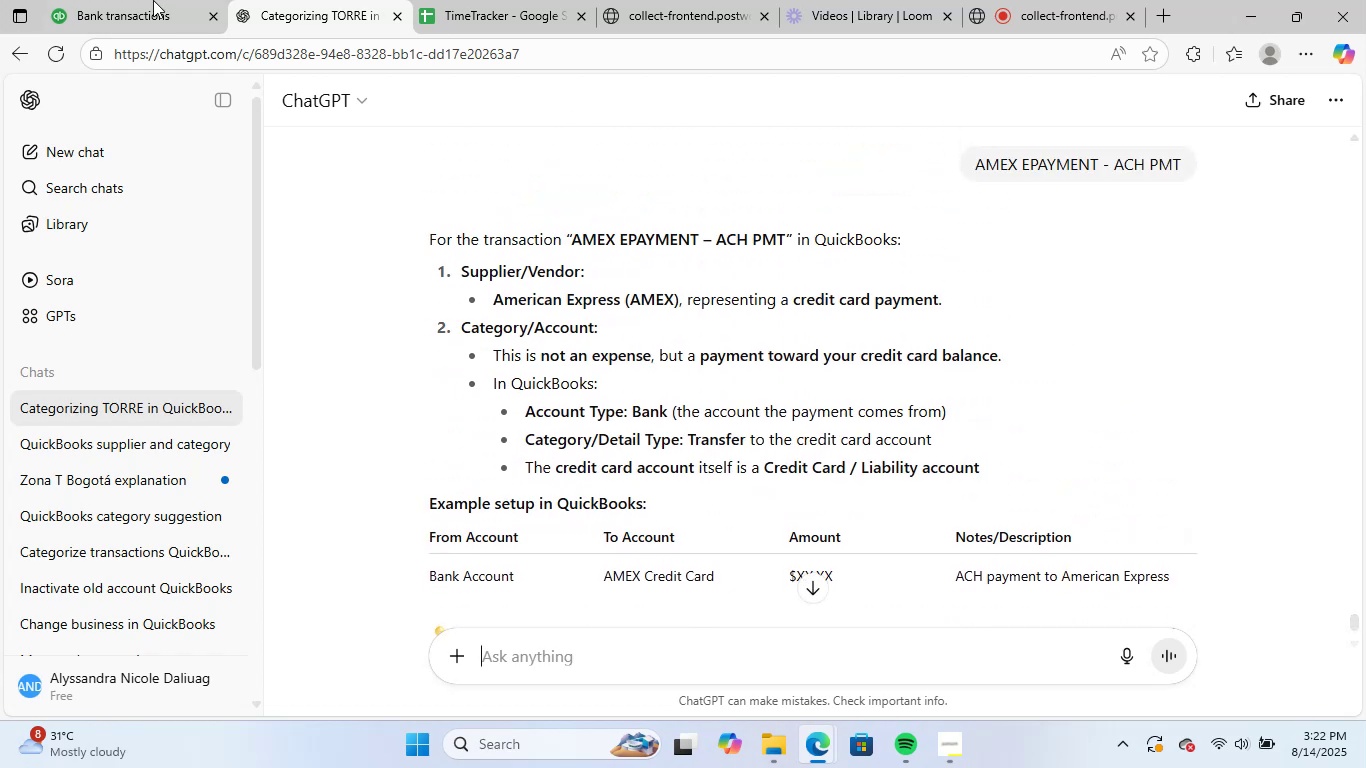 
left_click([146, 0])
 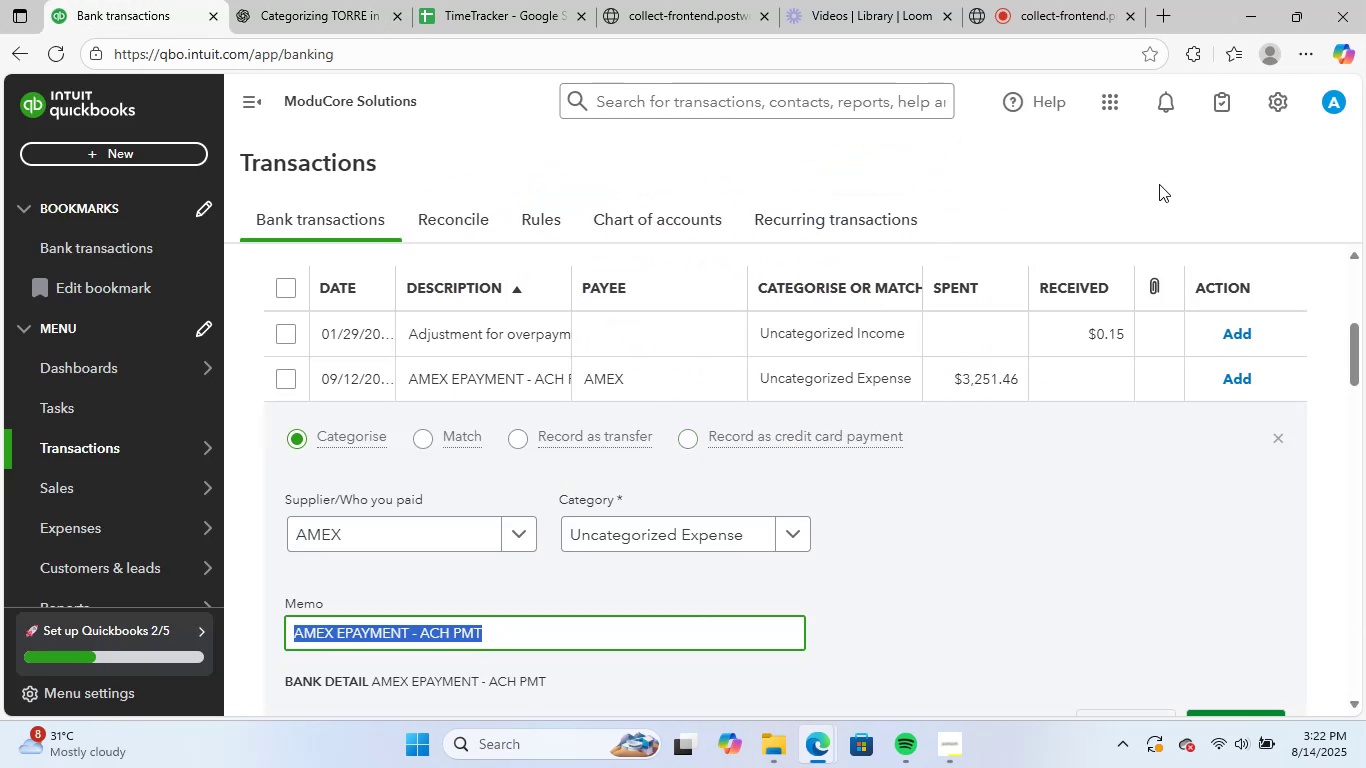 
key(Control+ControlLeft)
 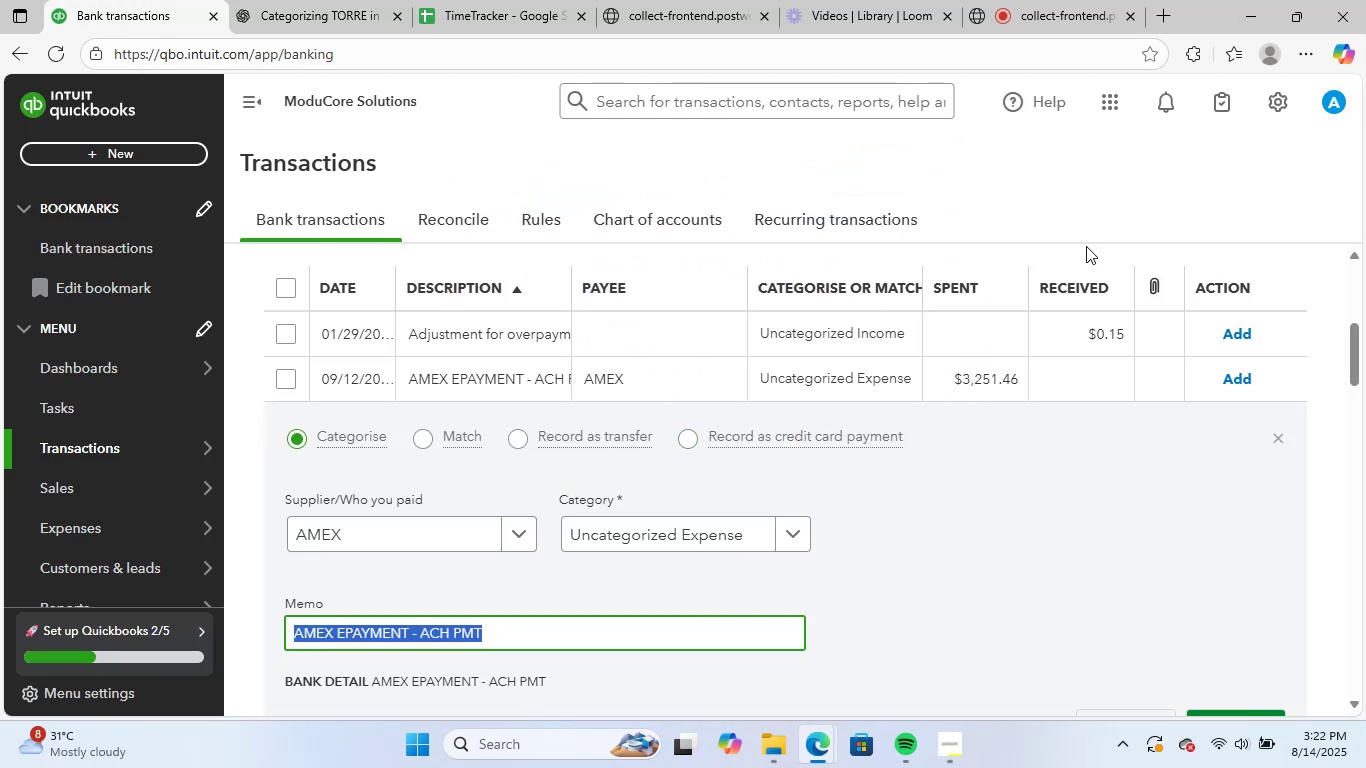 
key(Control+ControlLeft)
 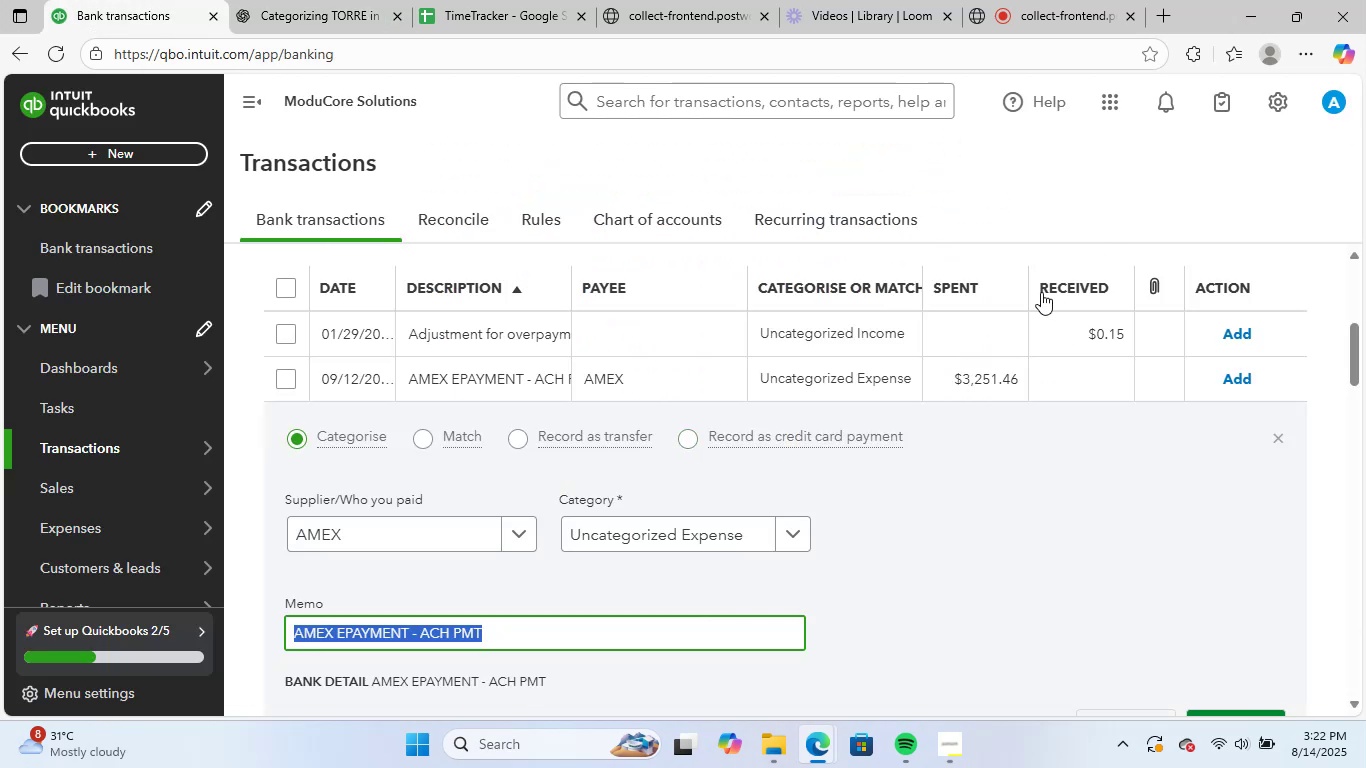 
key(Control+C)
 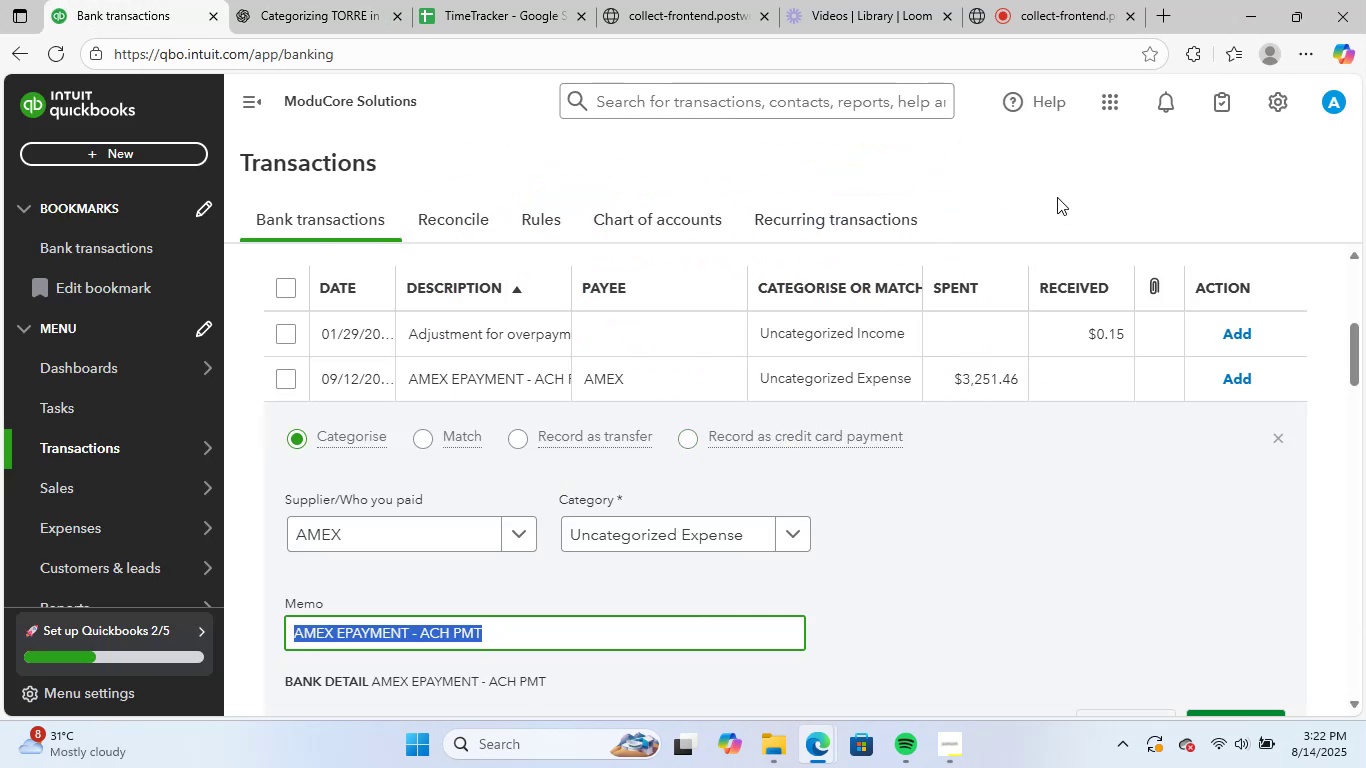 
left_click([1057, 197])
 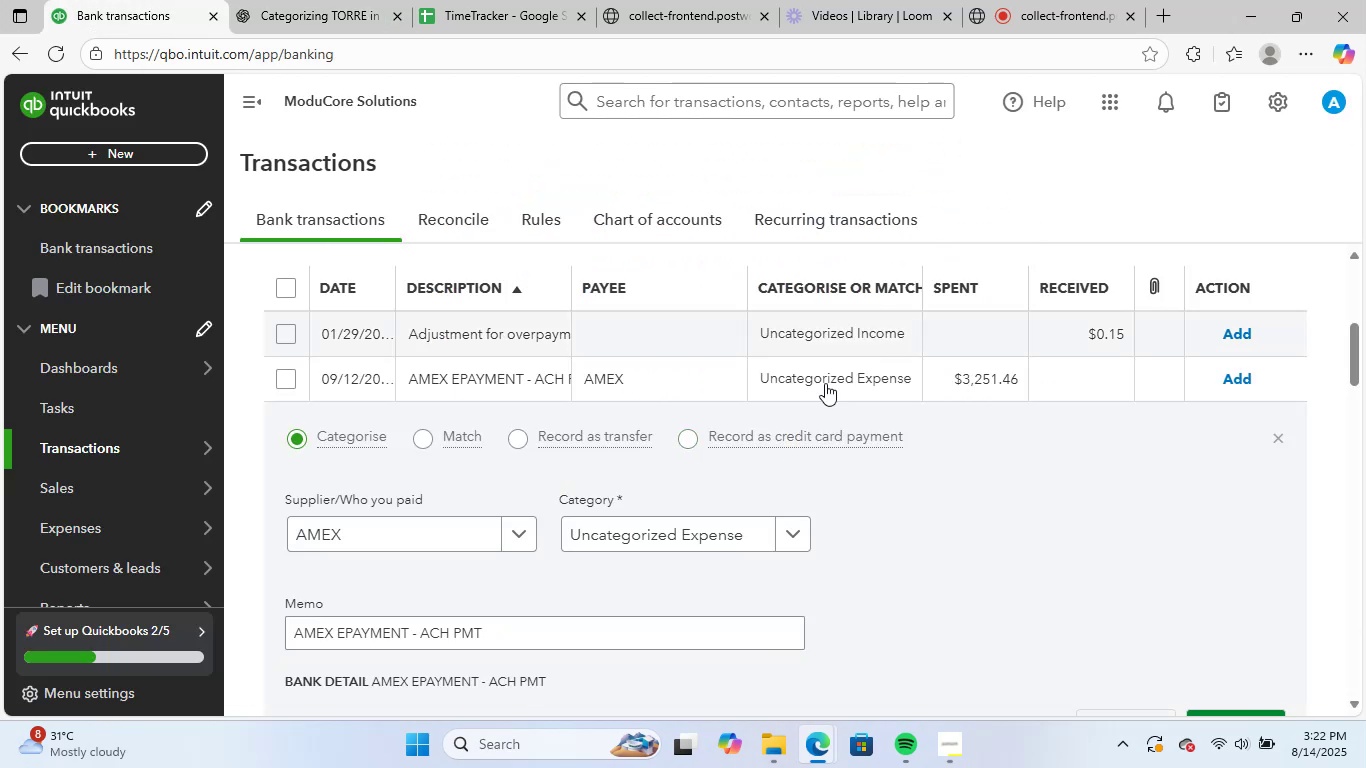 
scroll: coordinate [422, 341], scroll_direction: up, amount: 5.0
 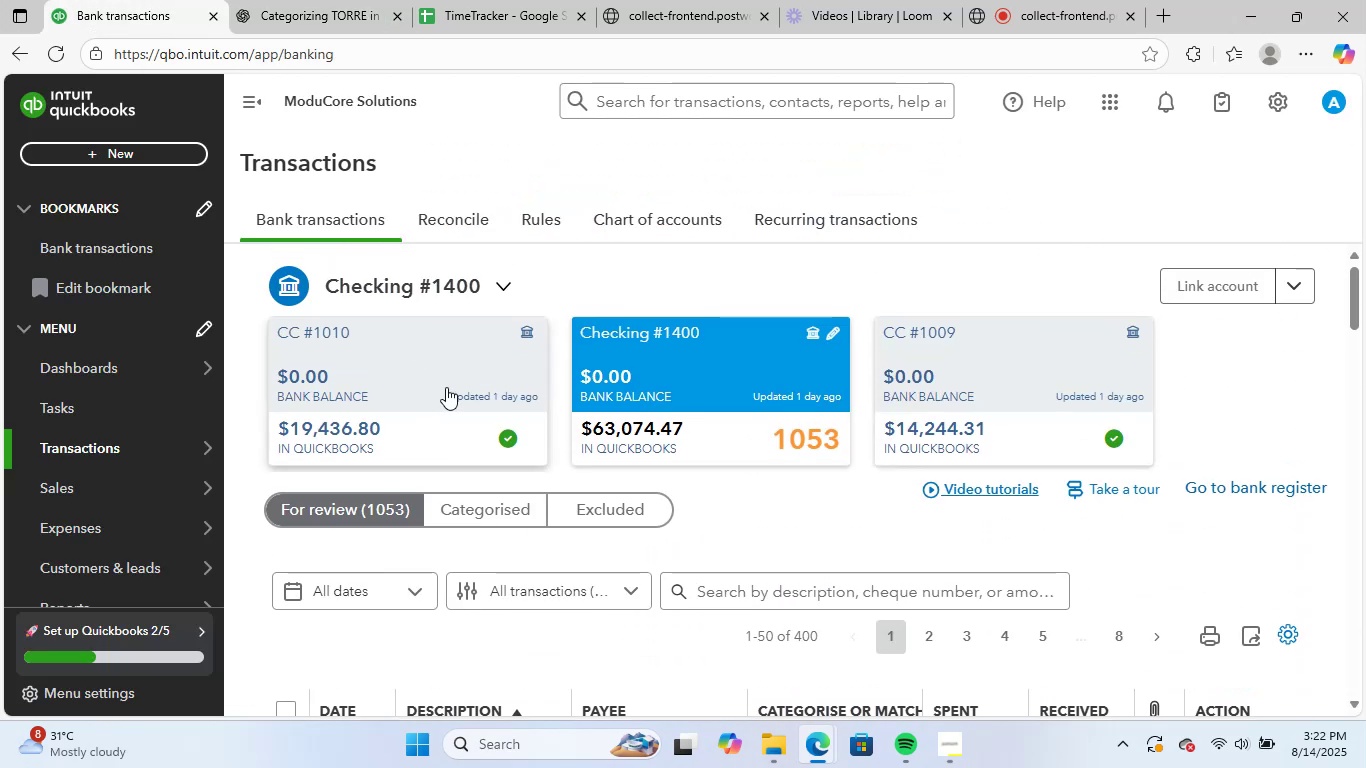 
left_click([446, 382])
 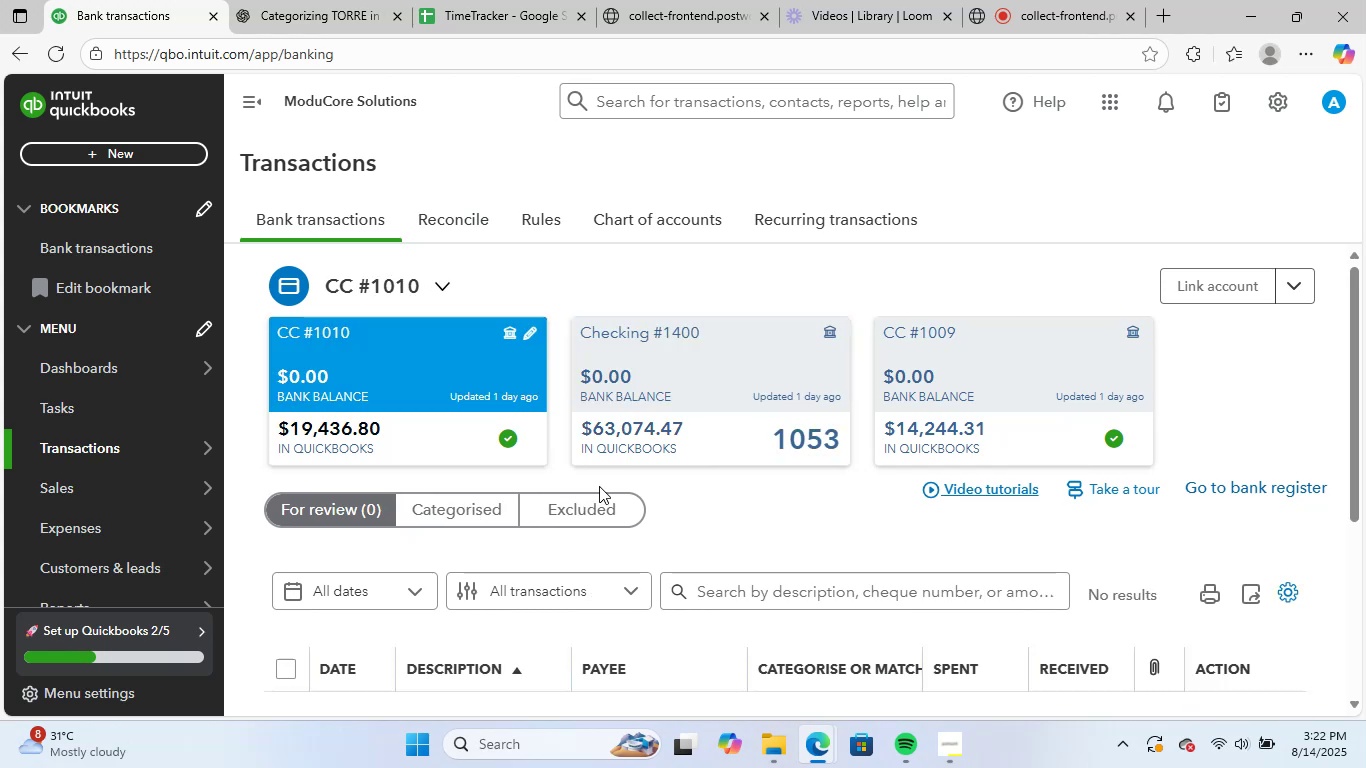 
scroll: coordinate [633, 534], scroll_direction: down, amount: 3.0
 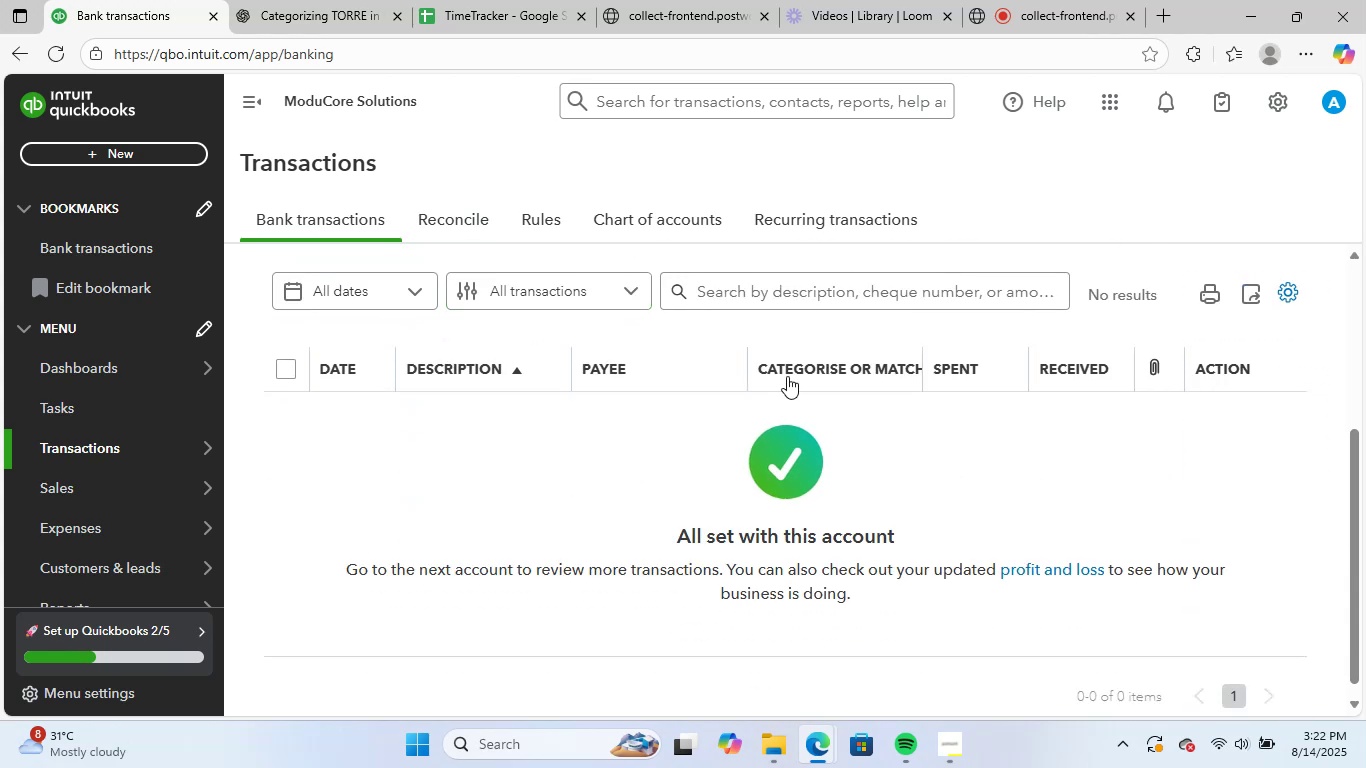 
scroll: coordinate [791, 381], scroll_direction: up, amount: 1.0
 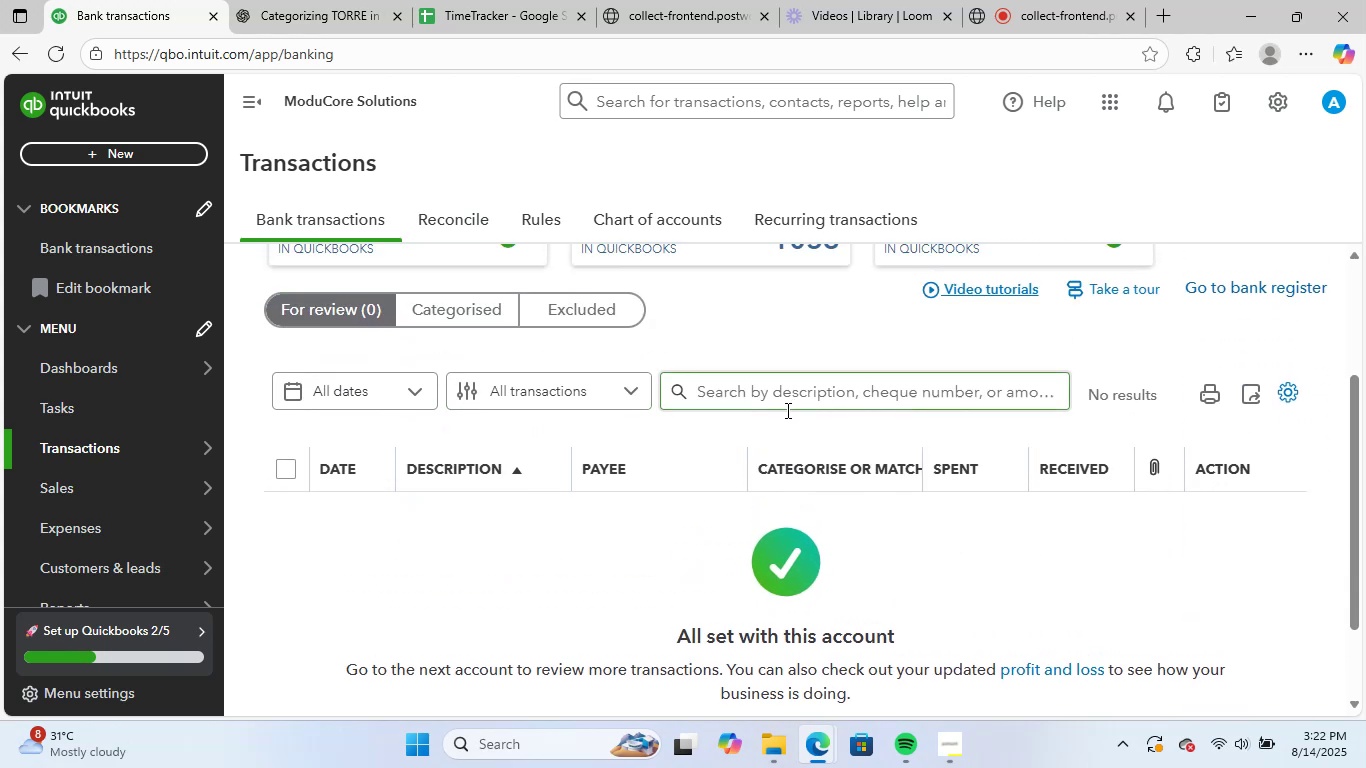 
left_click([796, 390])
 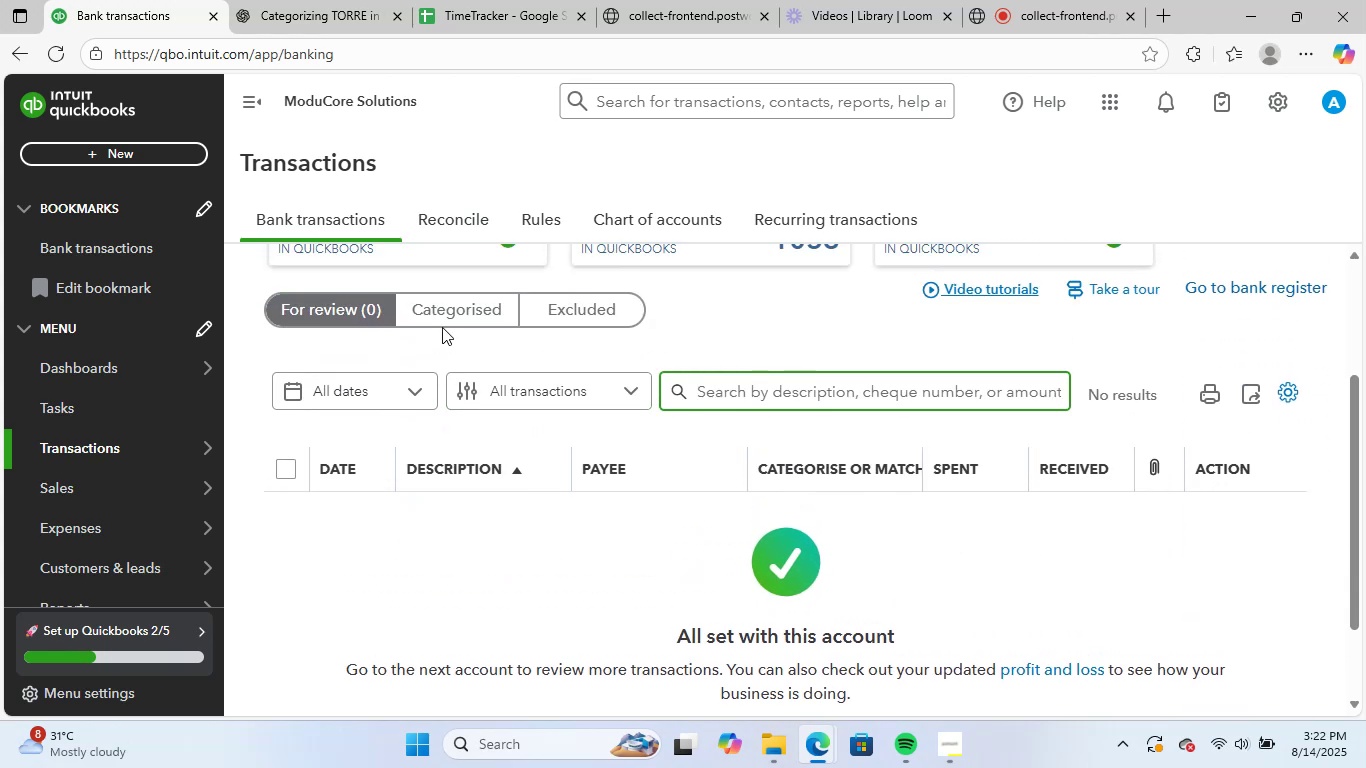 
left_click([438, 304])
 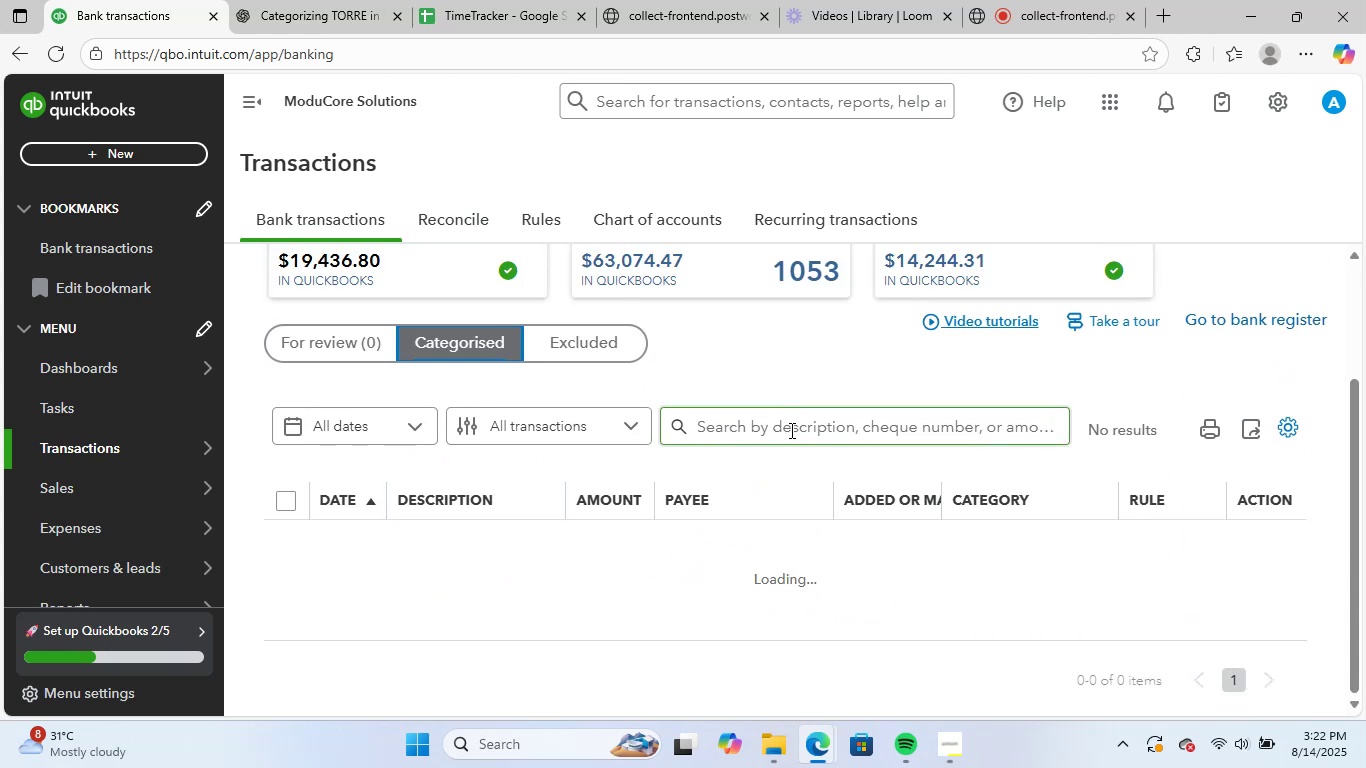 
left_click([790, 430])
 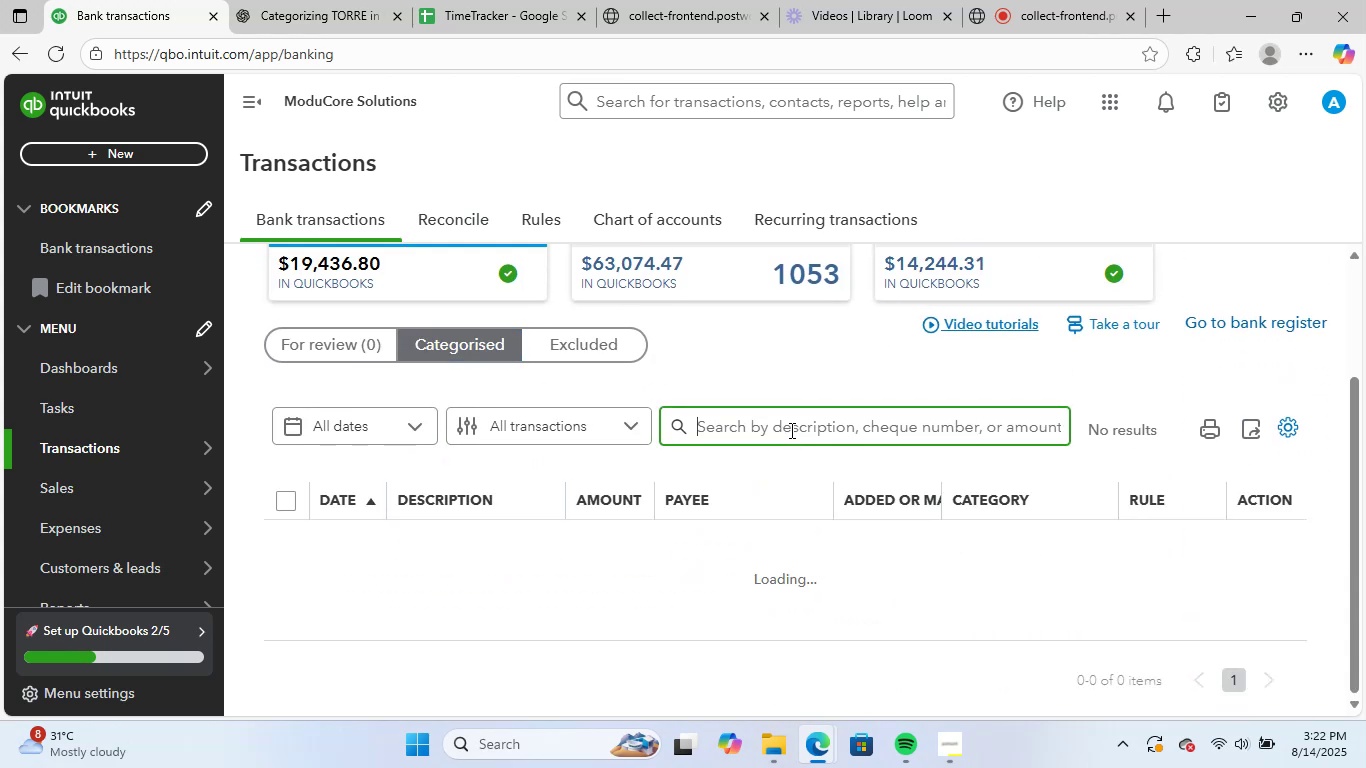 
key(Control+V)
 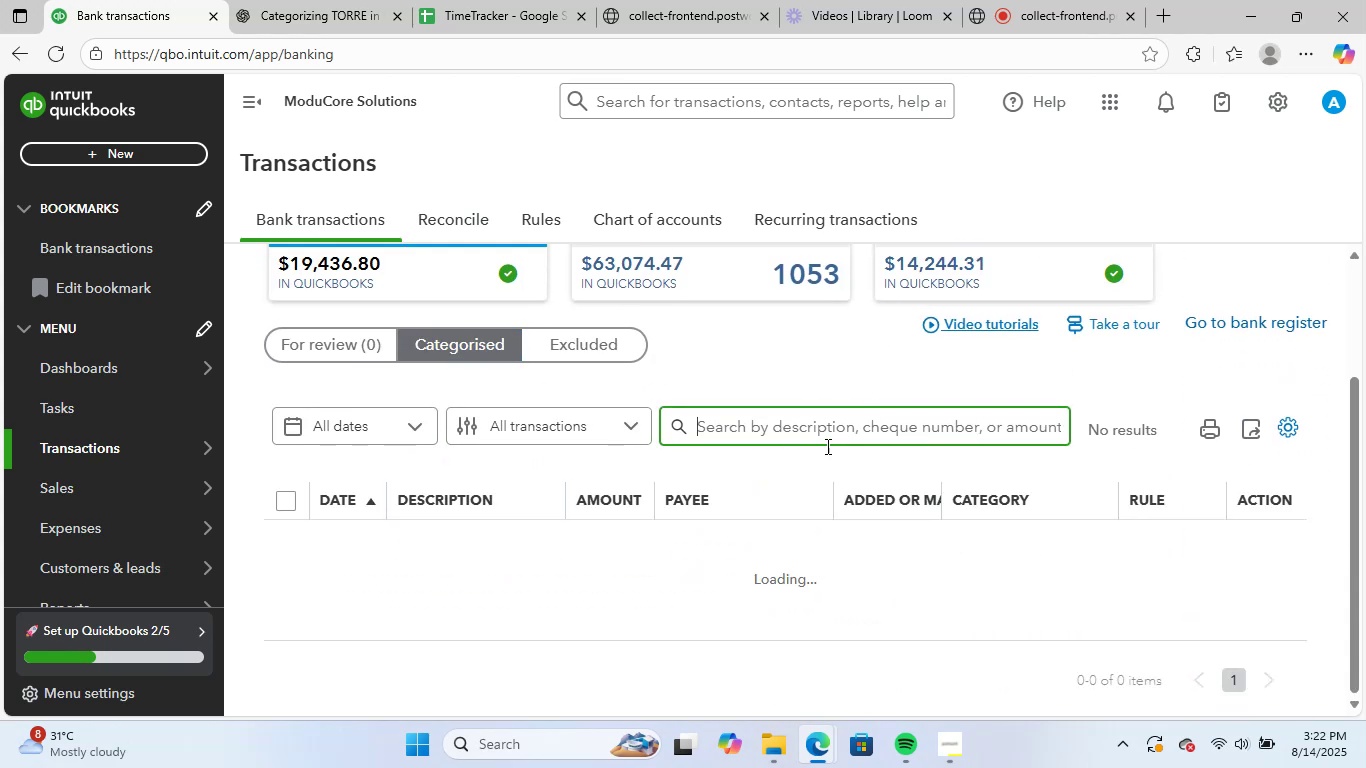 
left_click([853, 432])
 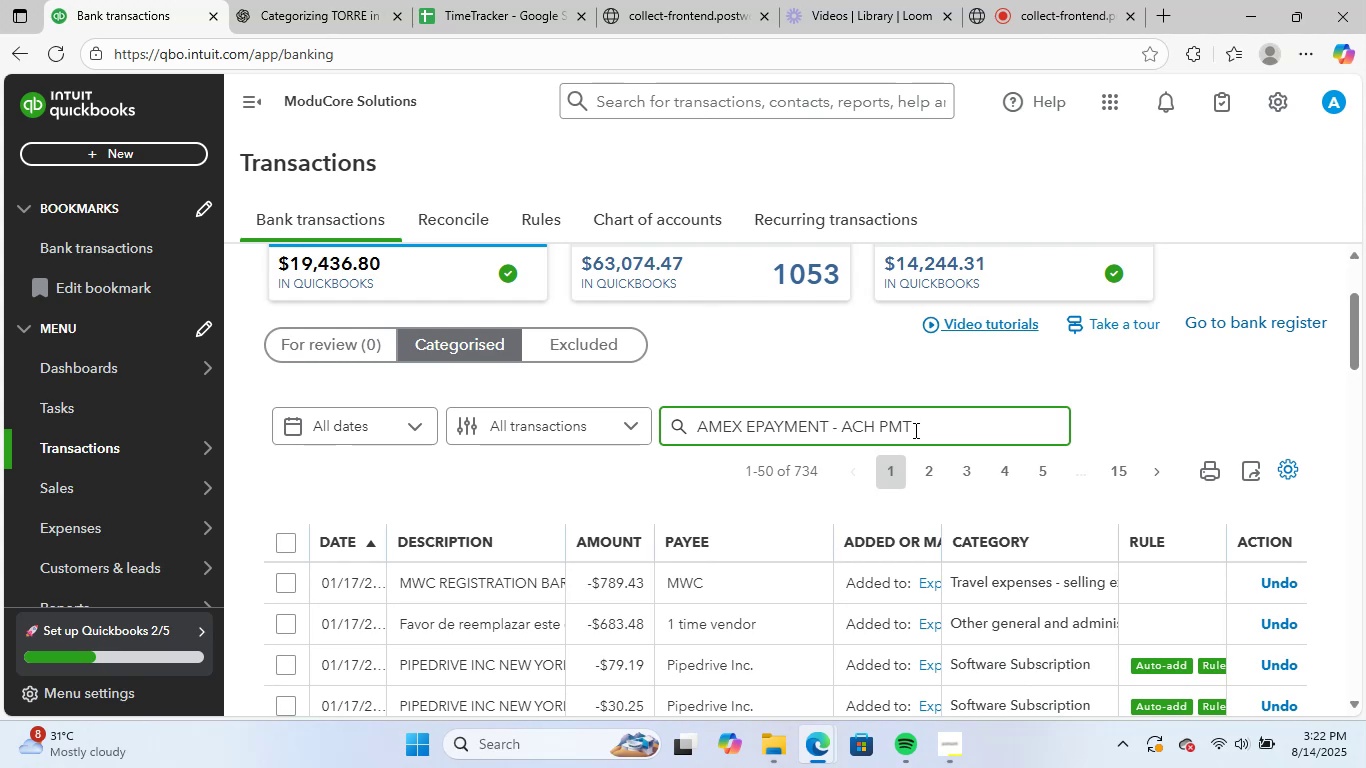 
key(NumpadEnter)
 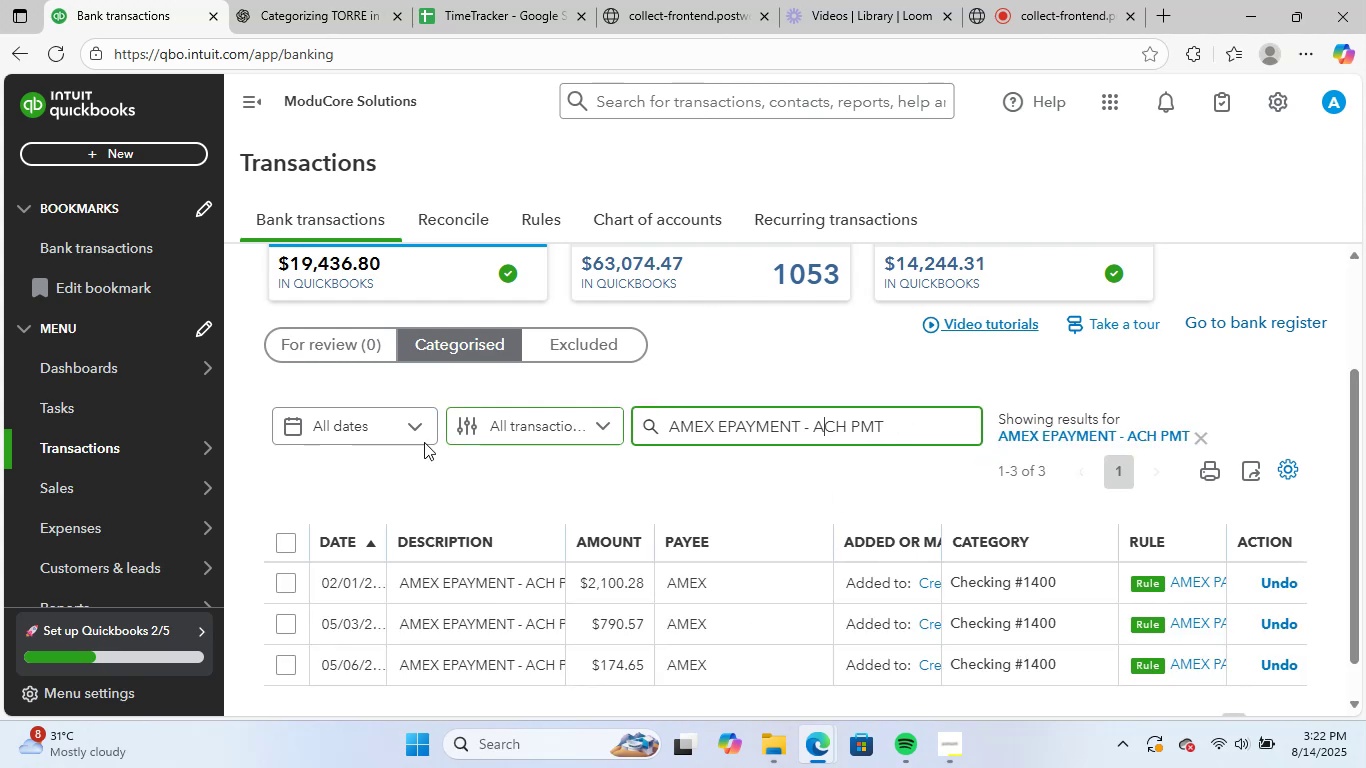 
scroll: coordinate [874, 544], scroll_direction: down, amount: 1.0
 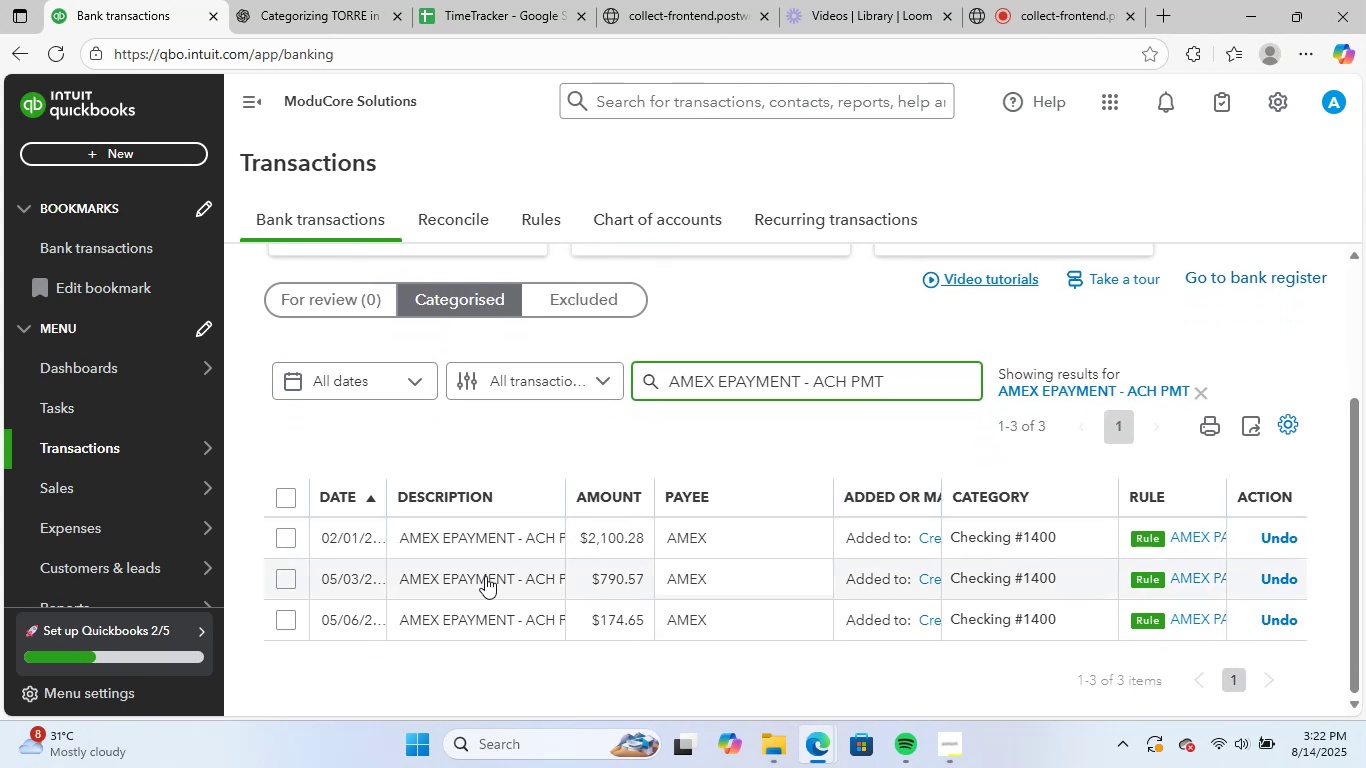 
left_click([507, 543])
 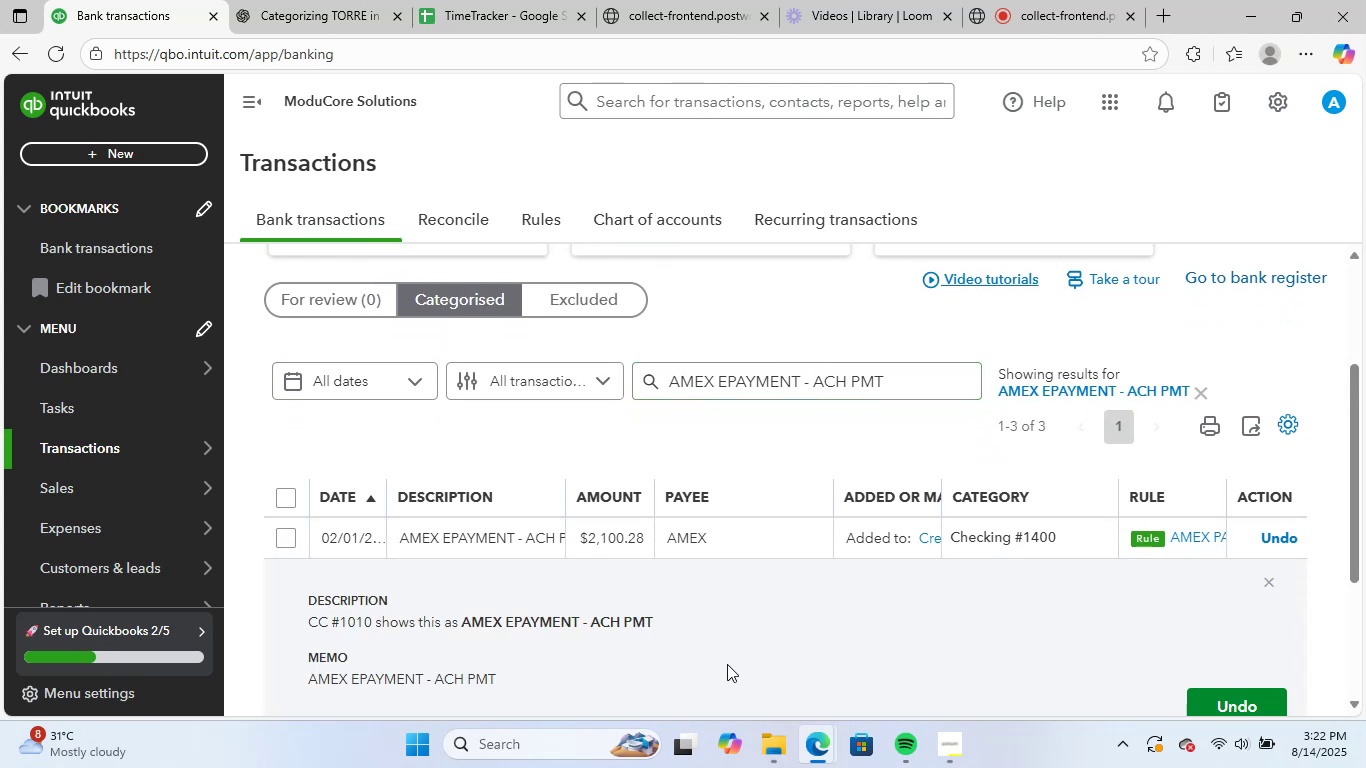 
scroll: coordinate [730, 664], scroll_direction: down, amount: 1.0
 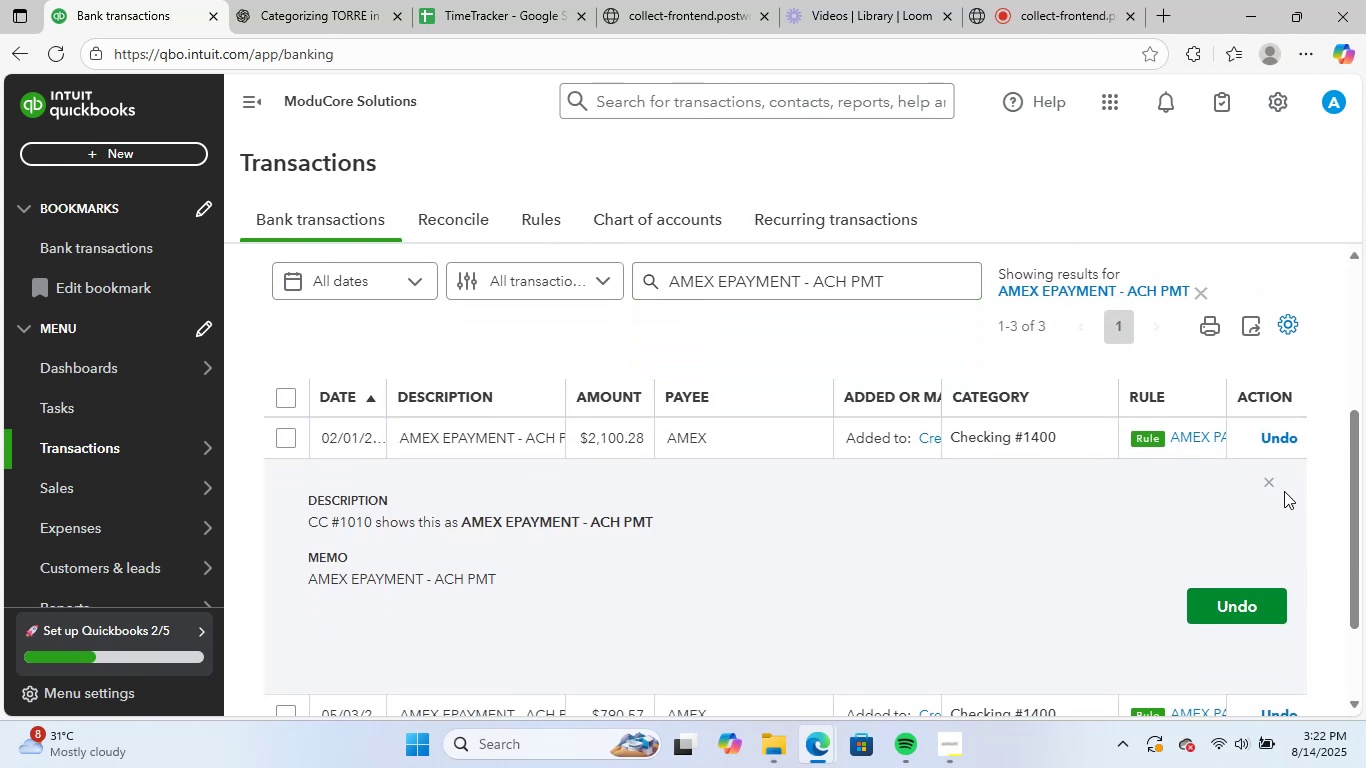 
left_click([1276, 487])
 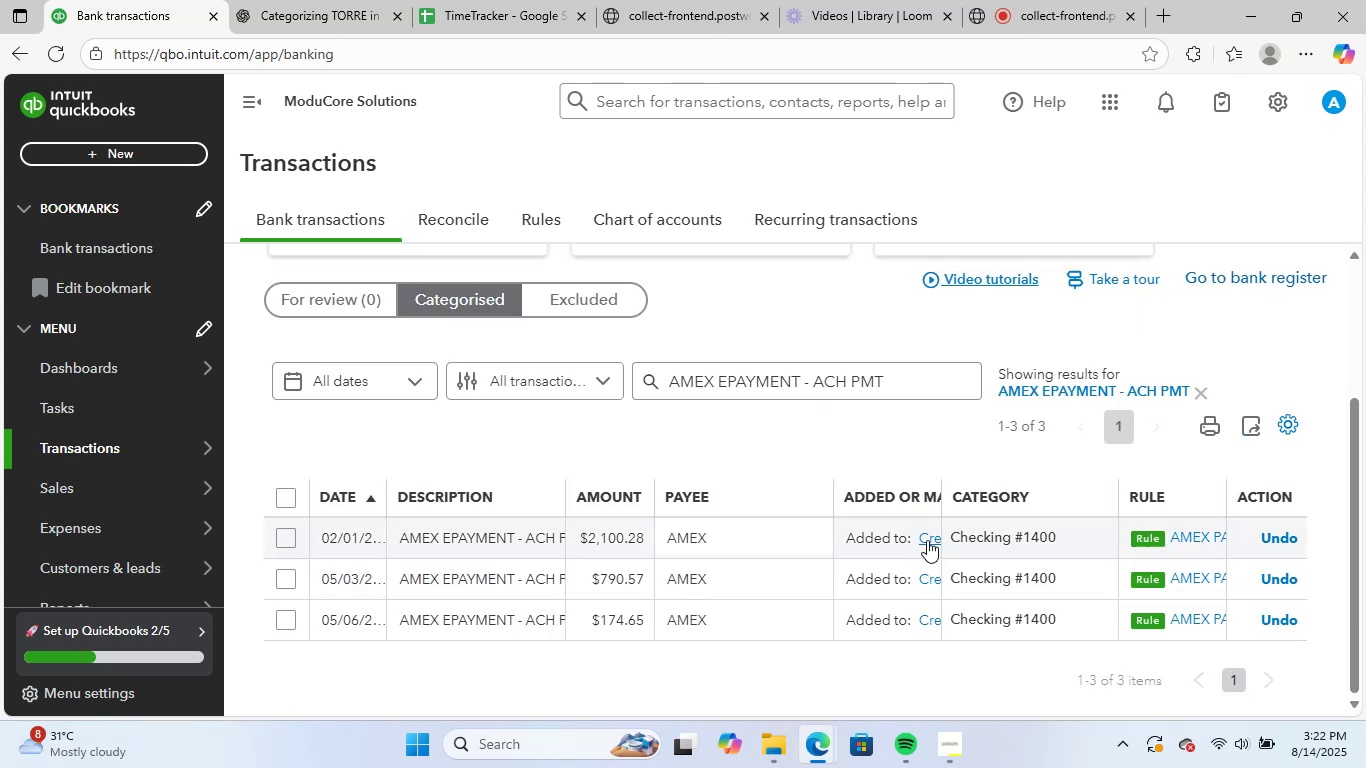 
left_click([926, 539])
 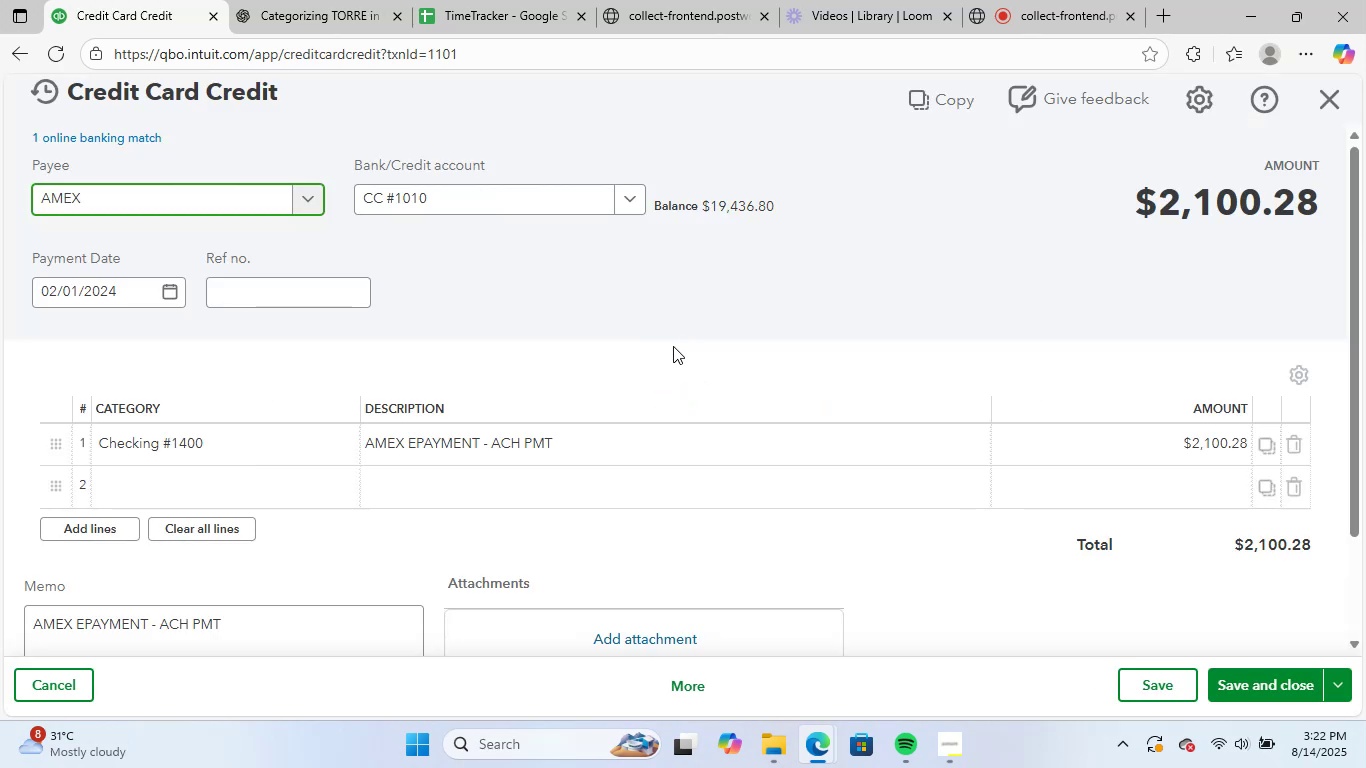 
wait(7.2)
 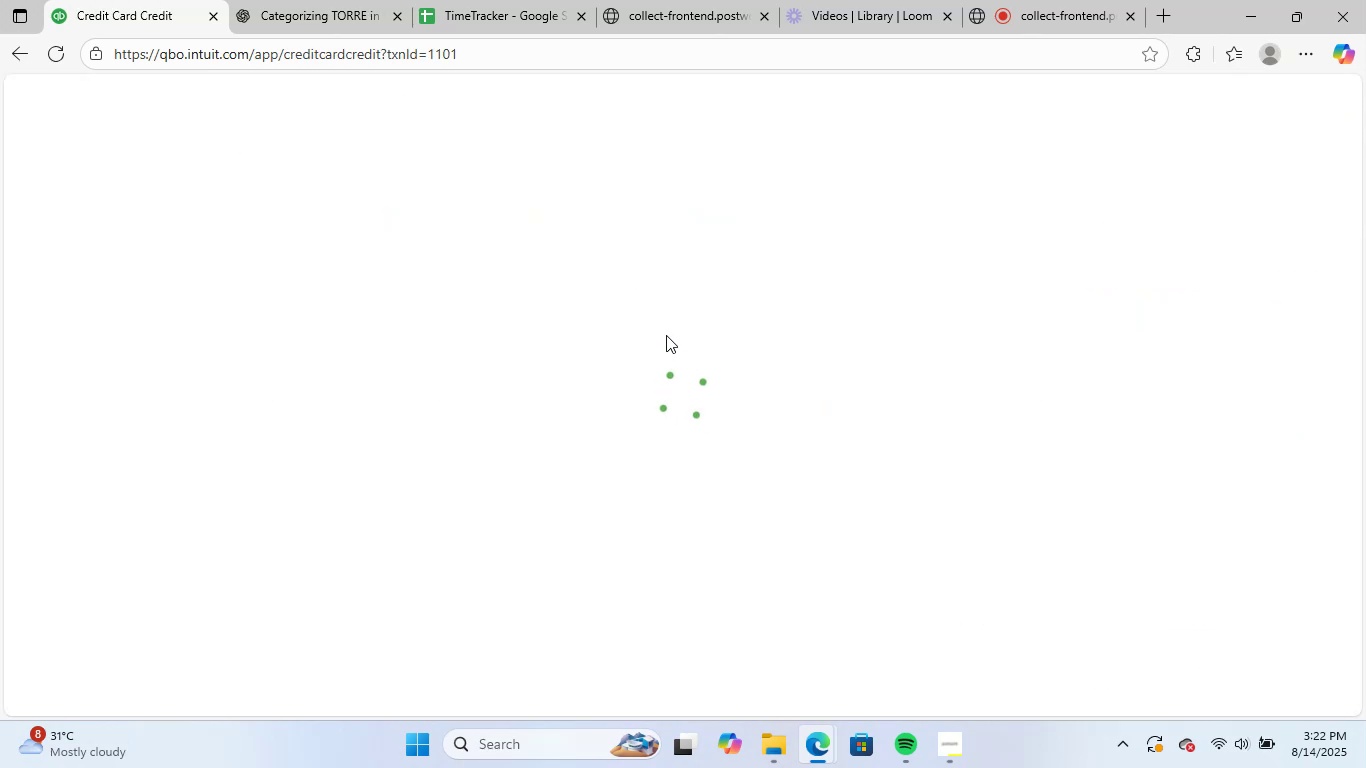 
scroll: coordinate [676, 386], scroll_direction: down, amount: 3.0
 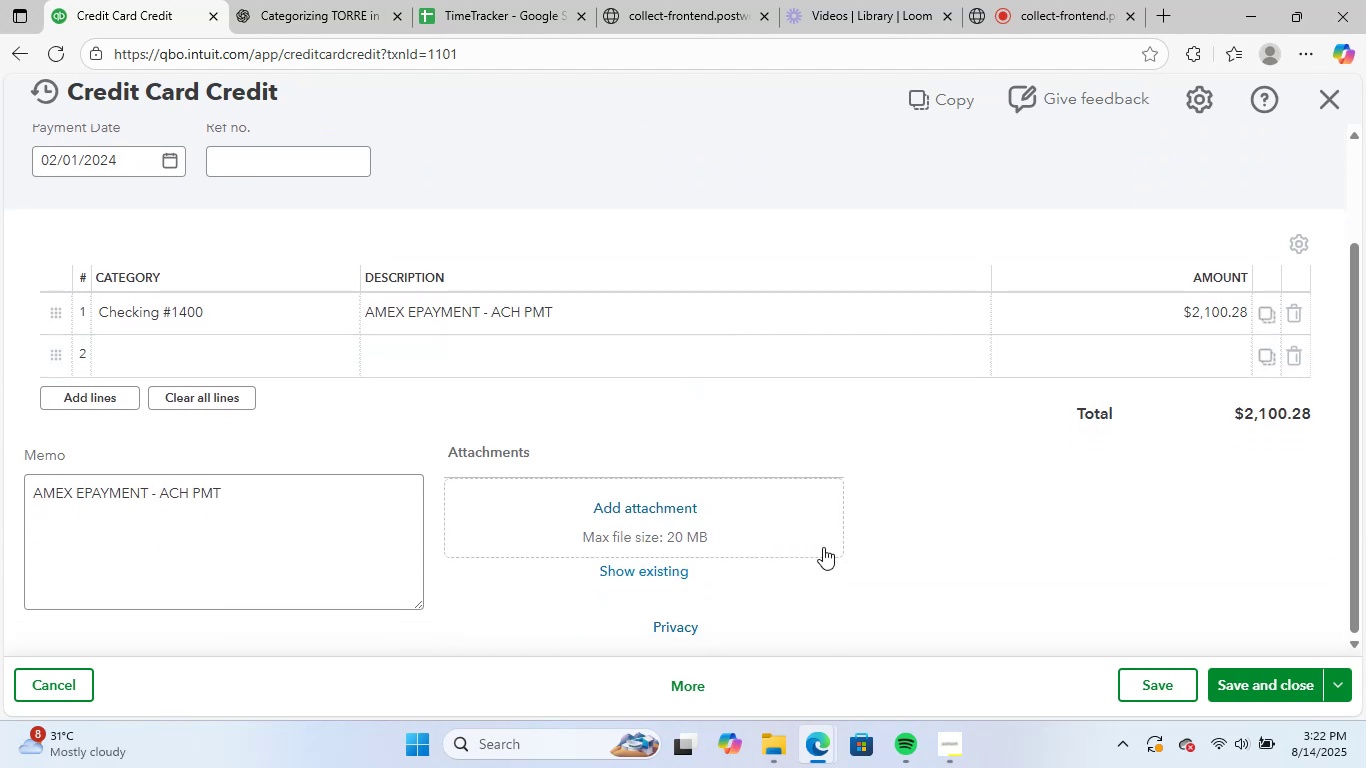 
scroll: coordinate [827, 542], scroll_direction: up, amount: 4.0
 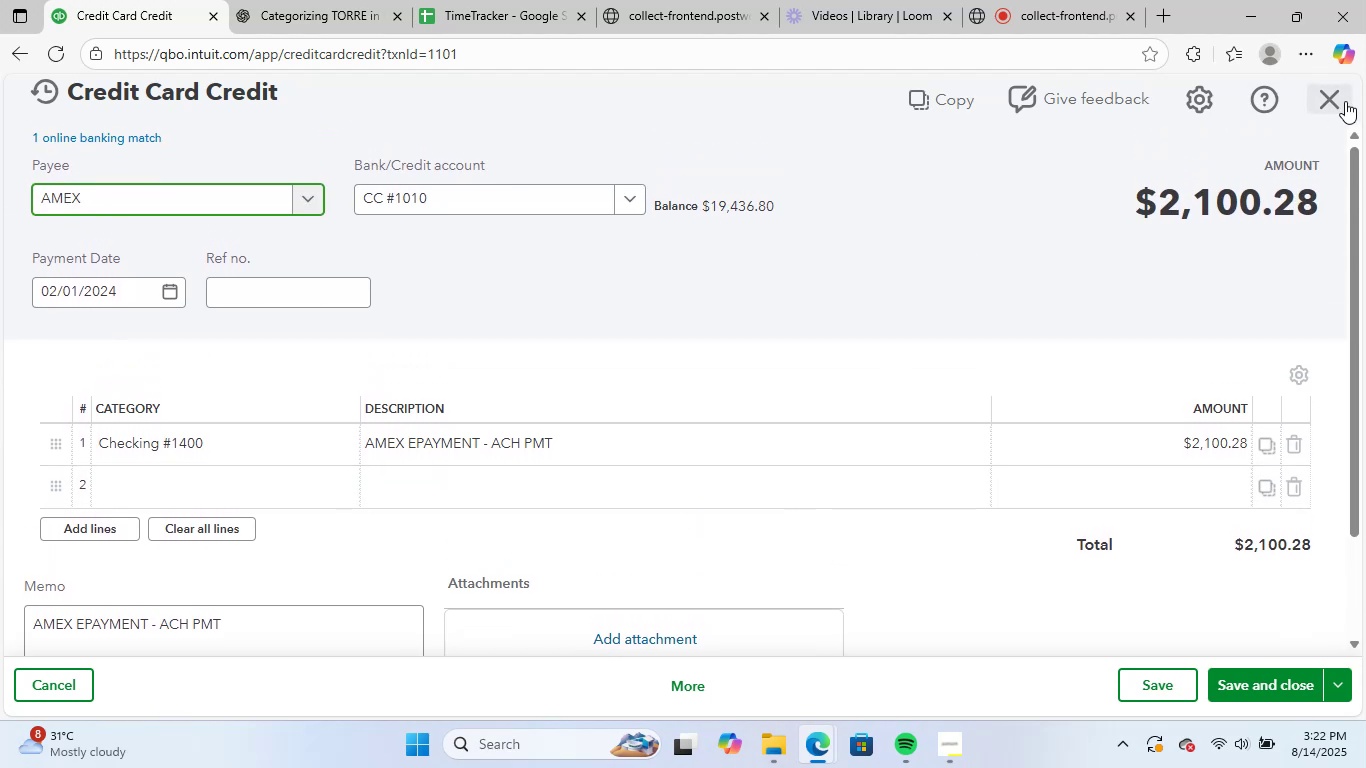 
wait(5.19)
 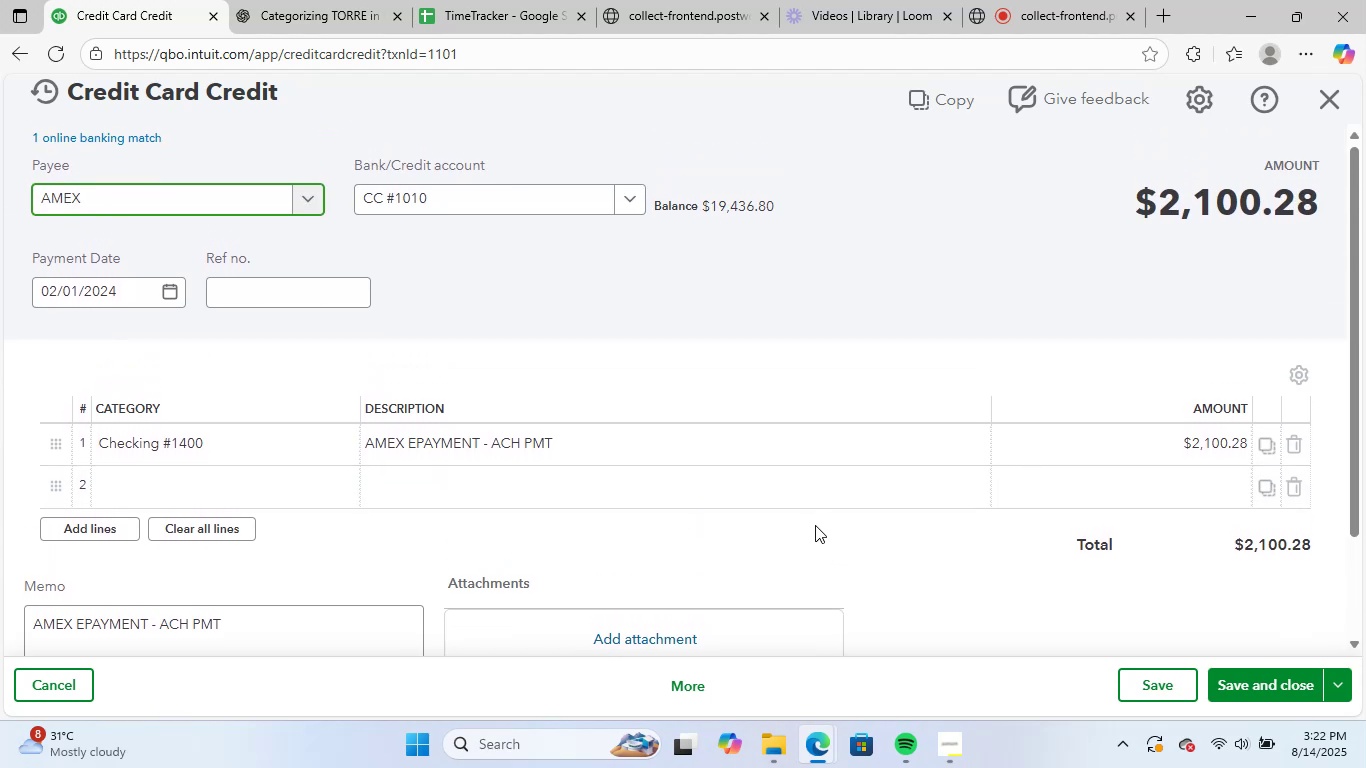 
left_click([1345, 101])
 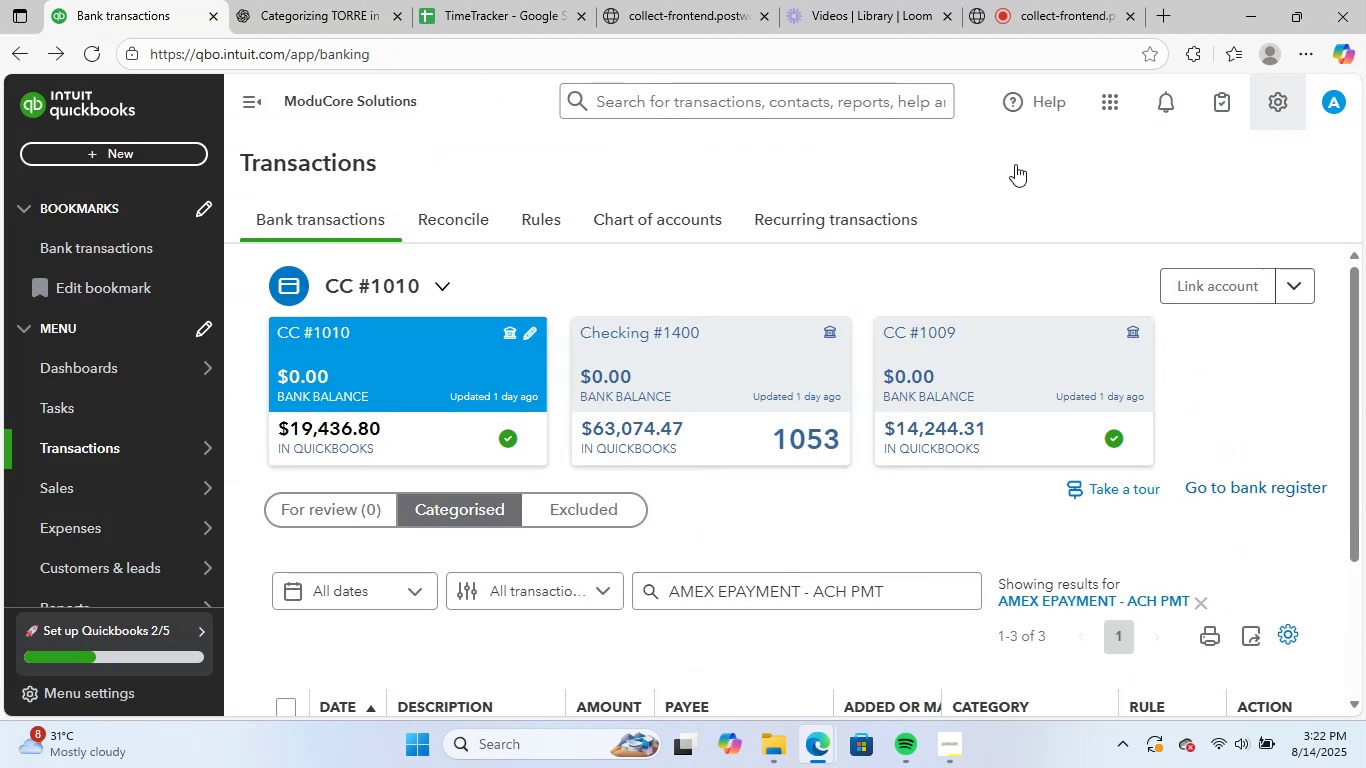 
scroll: coordinate [679, 553], scroll_direction: down, amount: 4.0
 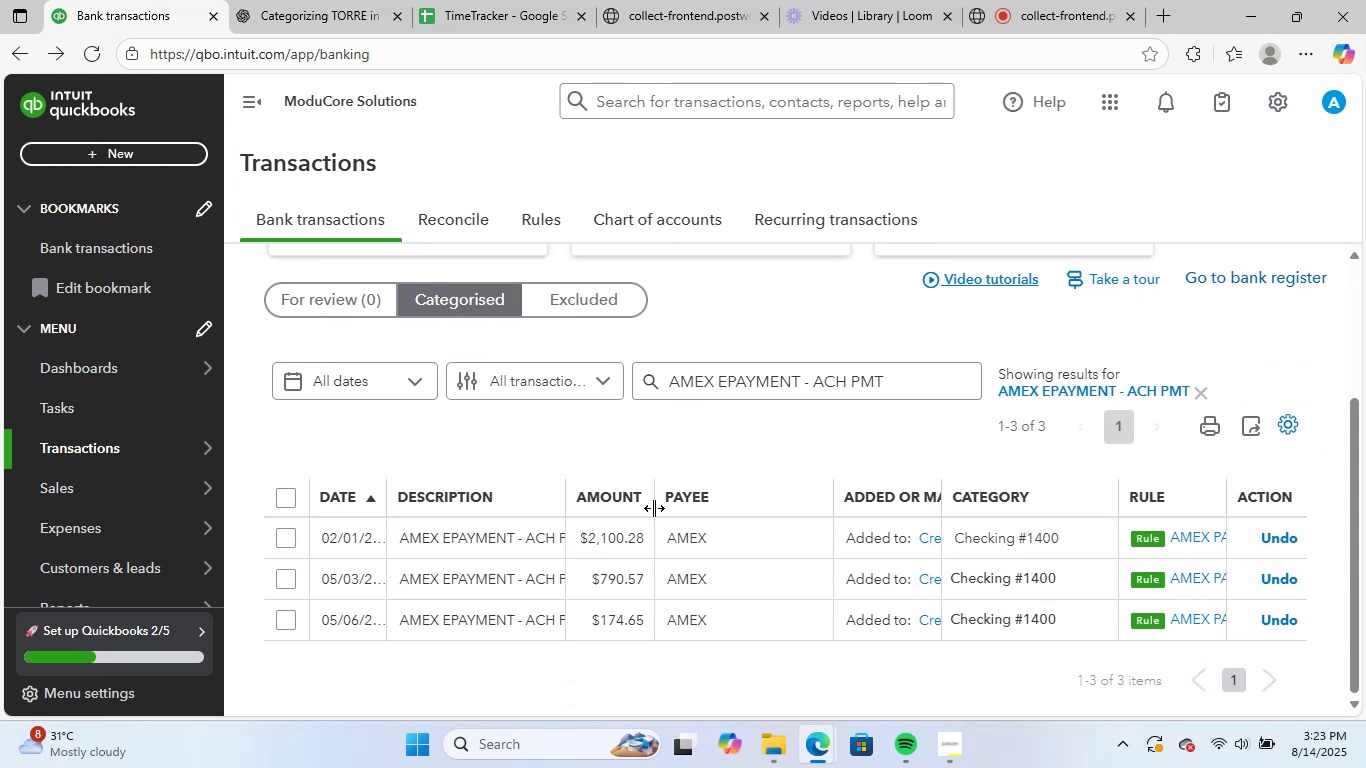 
scroll: coordinate [518, 430], scroll_direction: up, amount: 1.0
 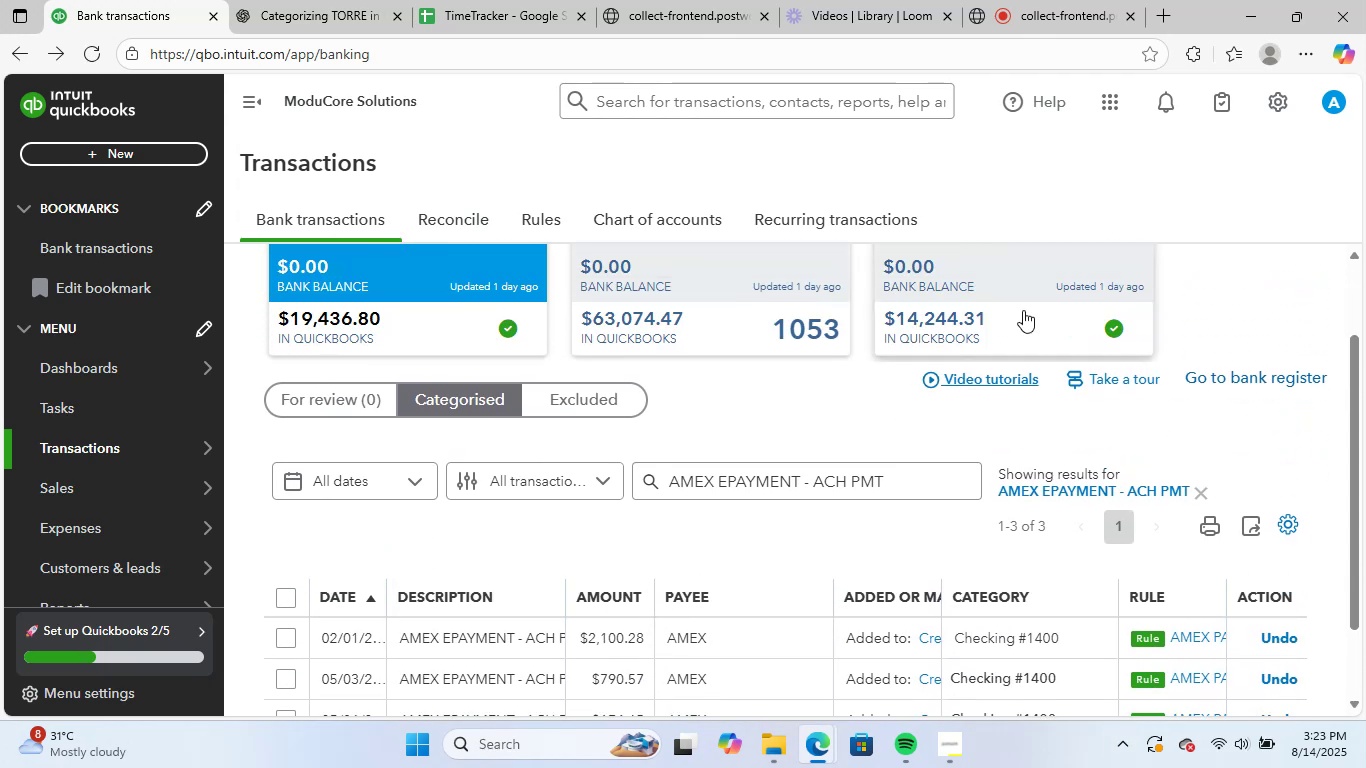 
left_click([1046, 281])
 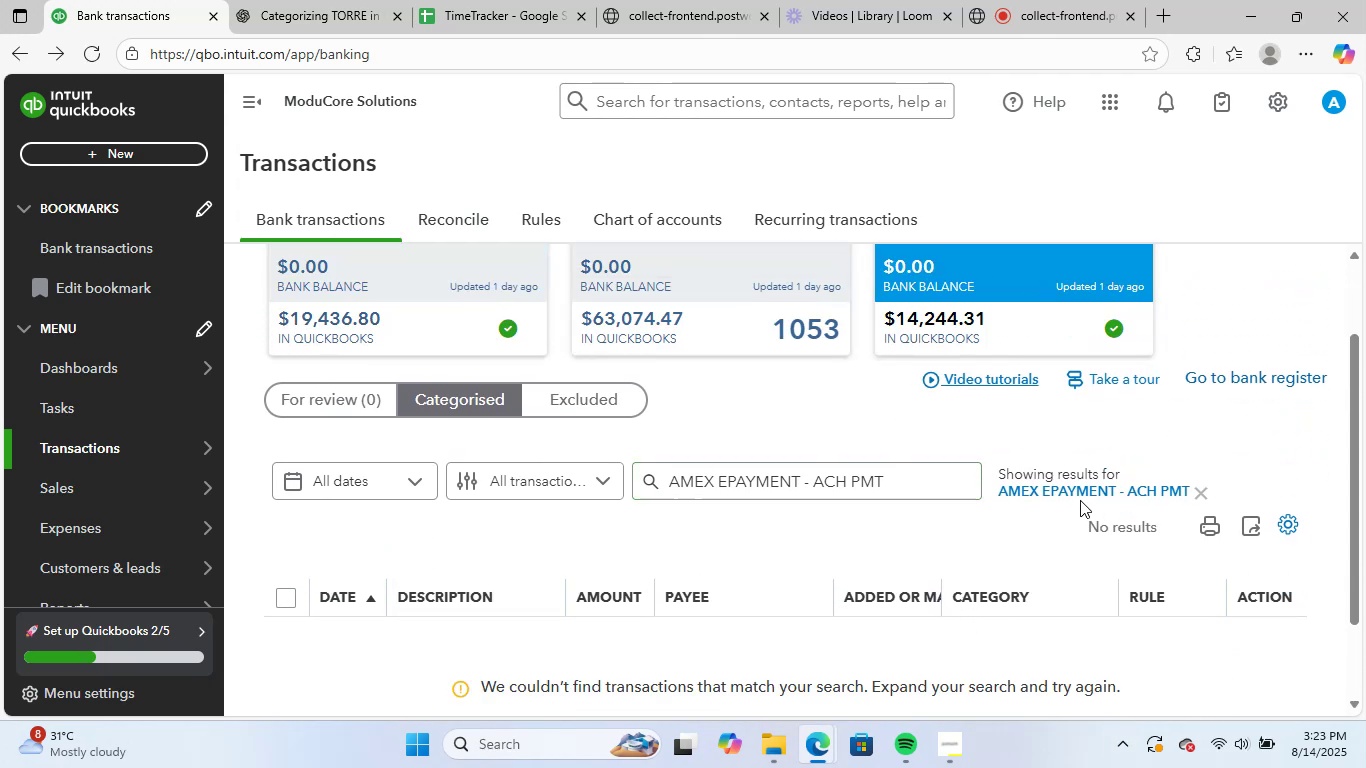 
left_click([1079, 492])
 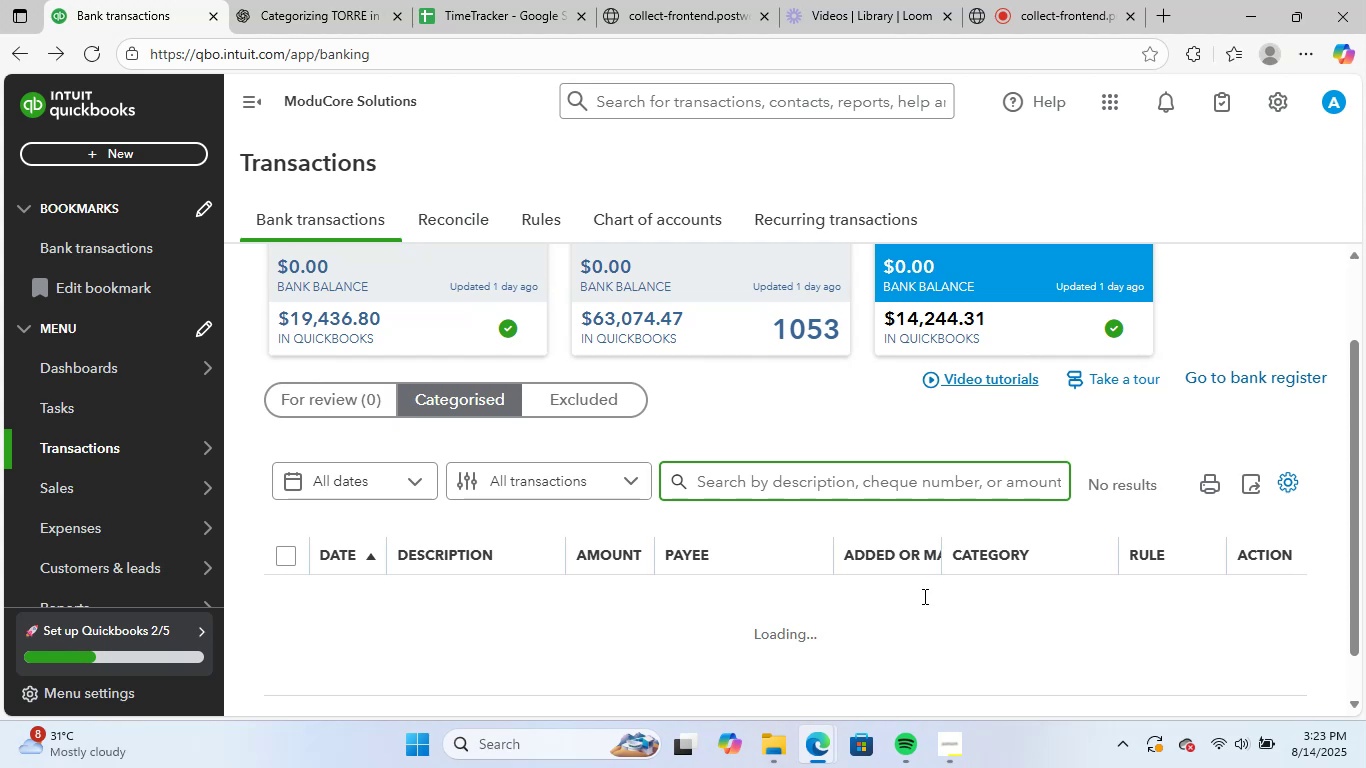 
scroll: coordinate [920, 602], scroll_direction: down, amount: 2.0
 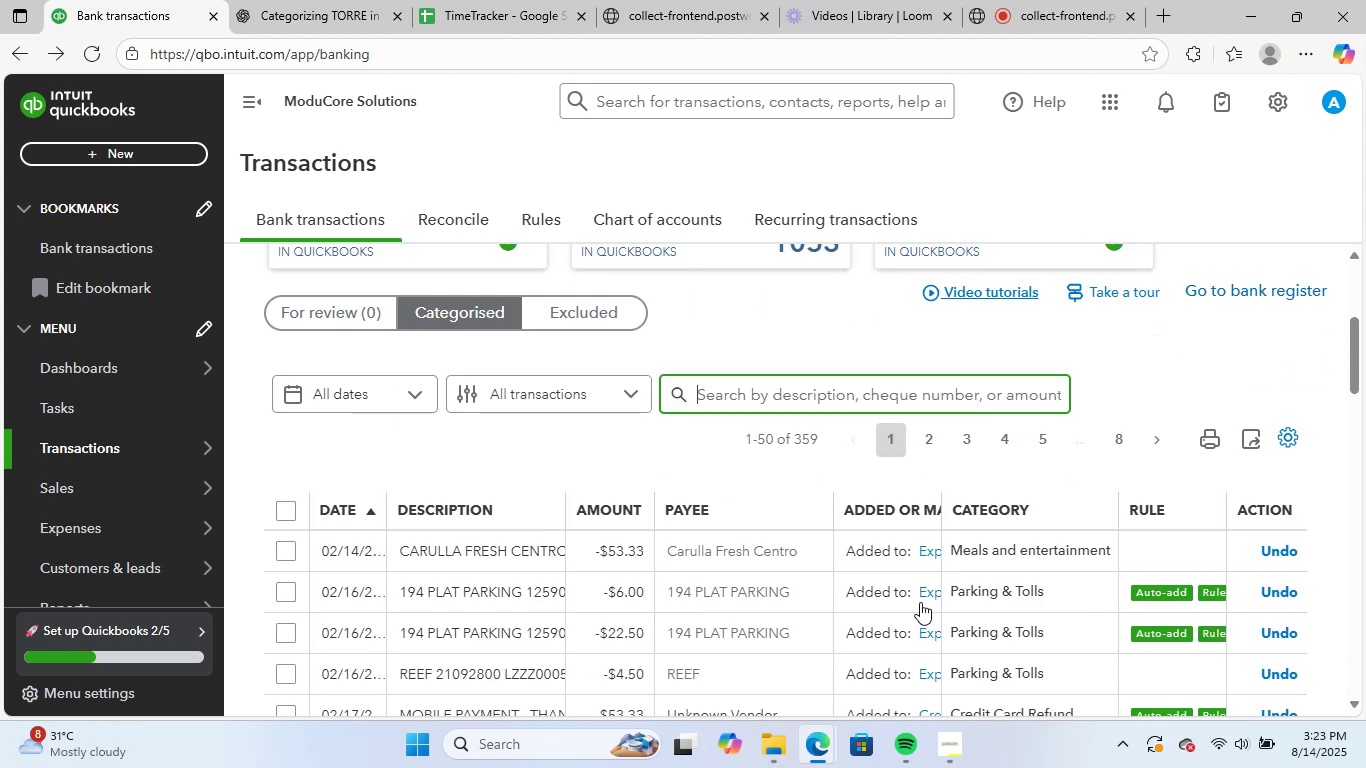 
scroll: coordinate [919, 599], scroll_direction: up, amount: 2.0
 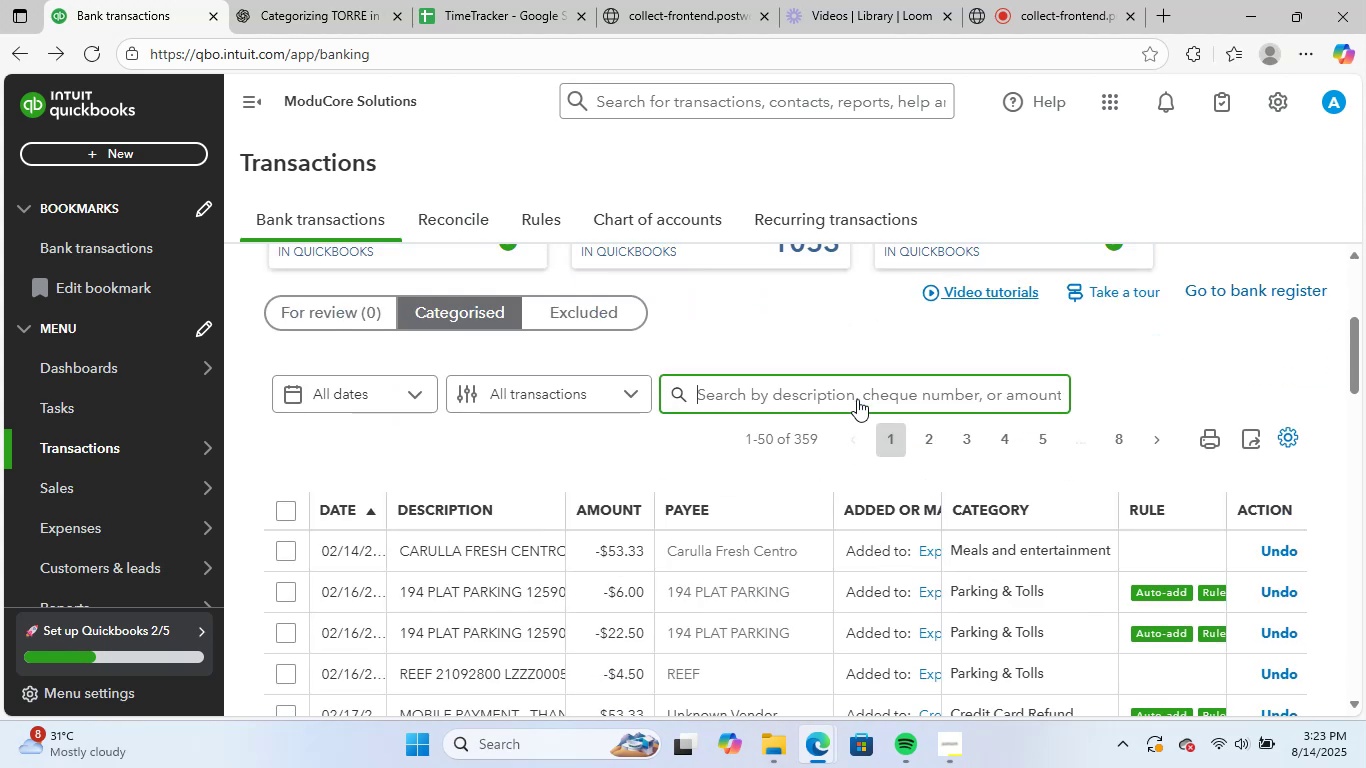 
left_click([857, 394])
 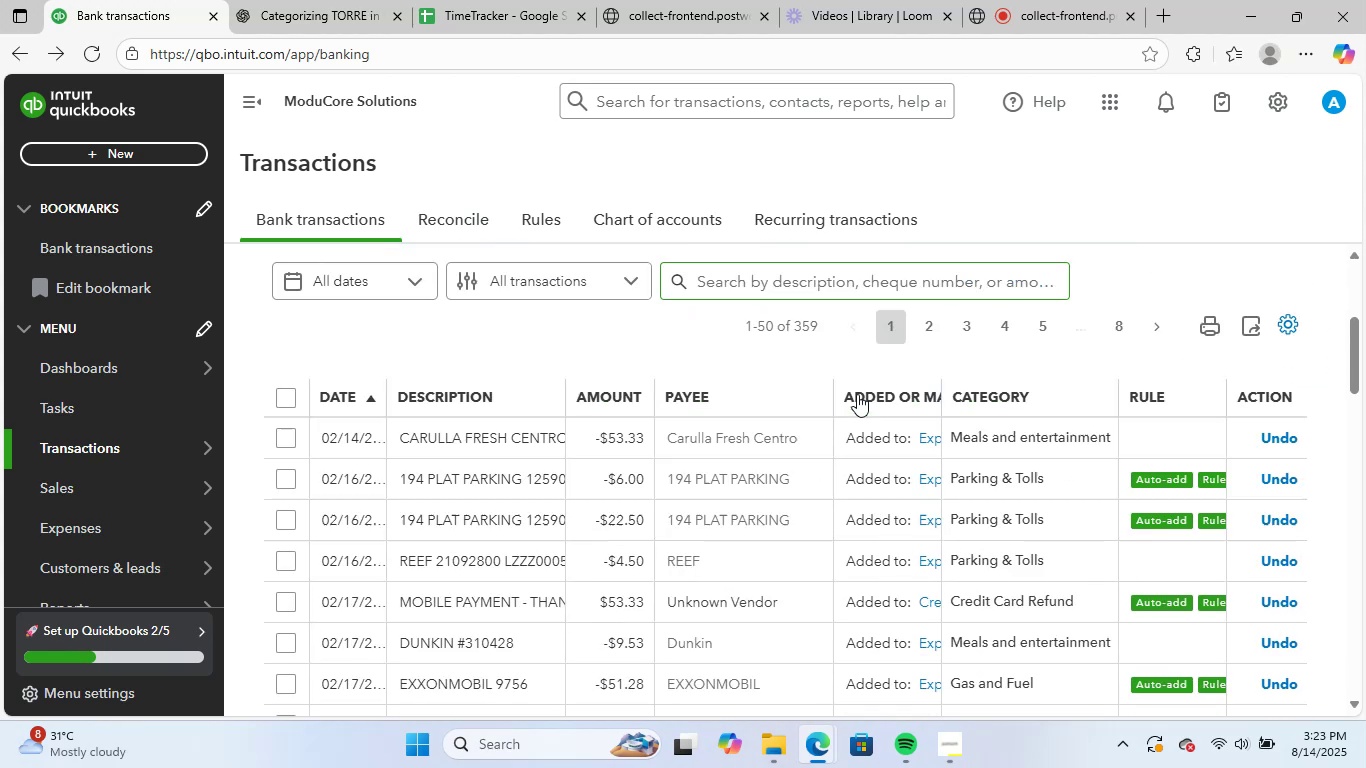 
key(Control+V)
 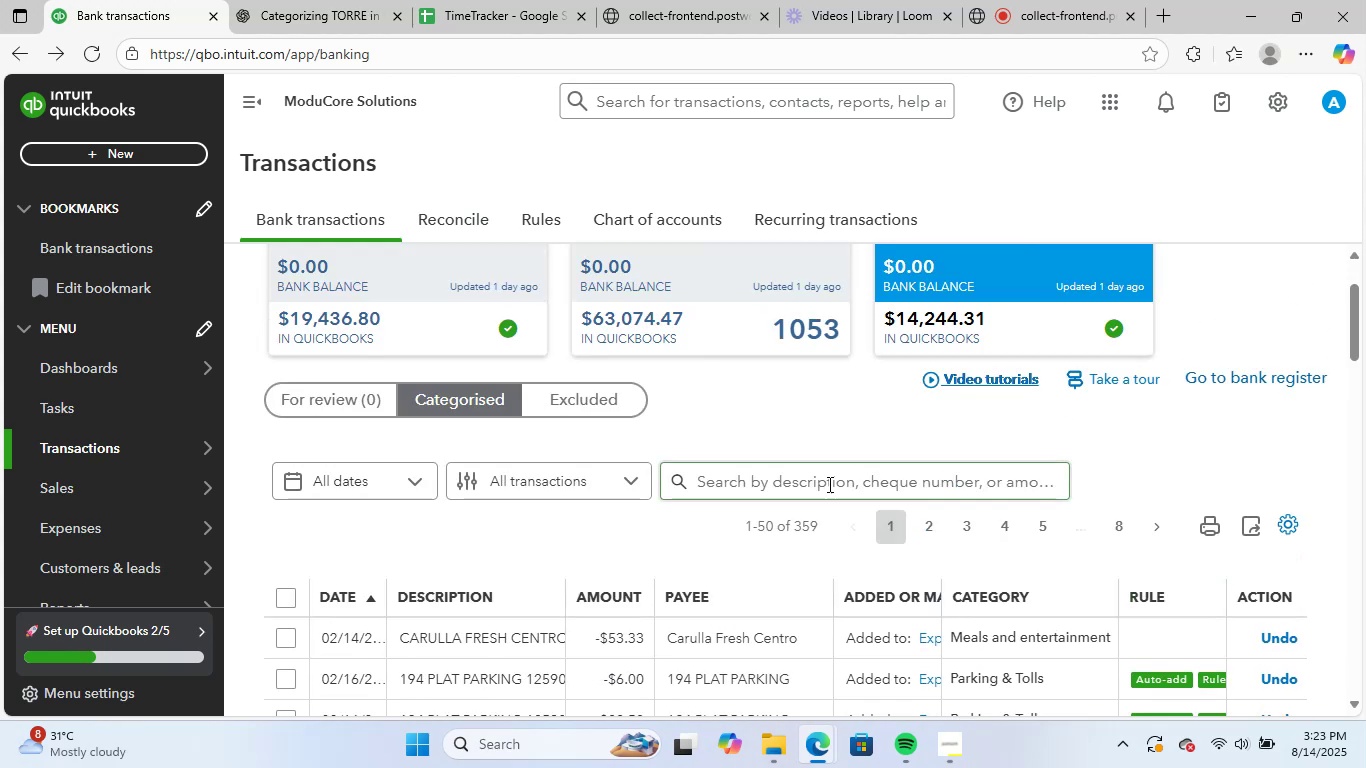 
left_click([828, 478])
 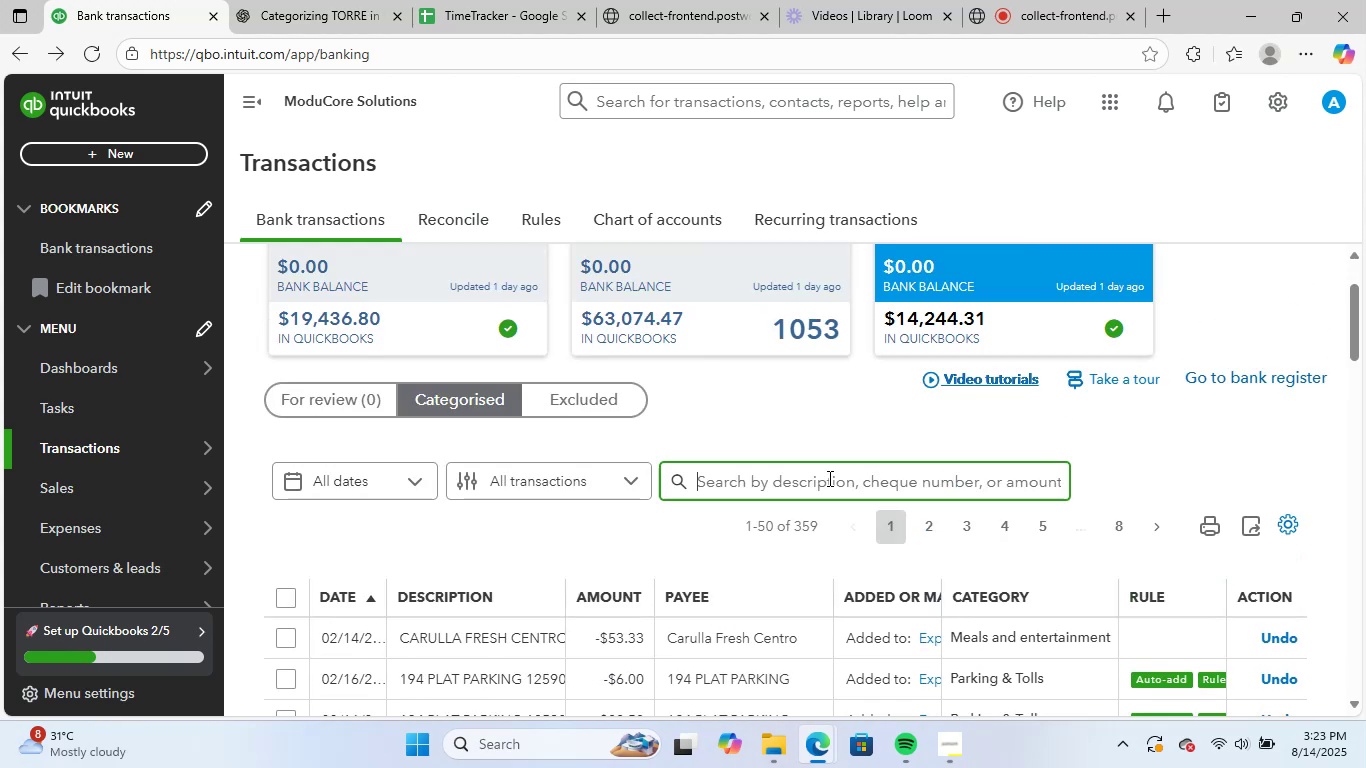 
key(Control+ControlLeft)
 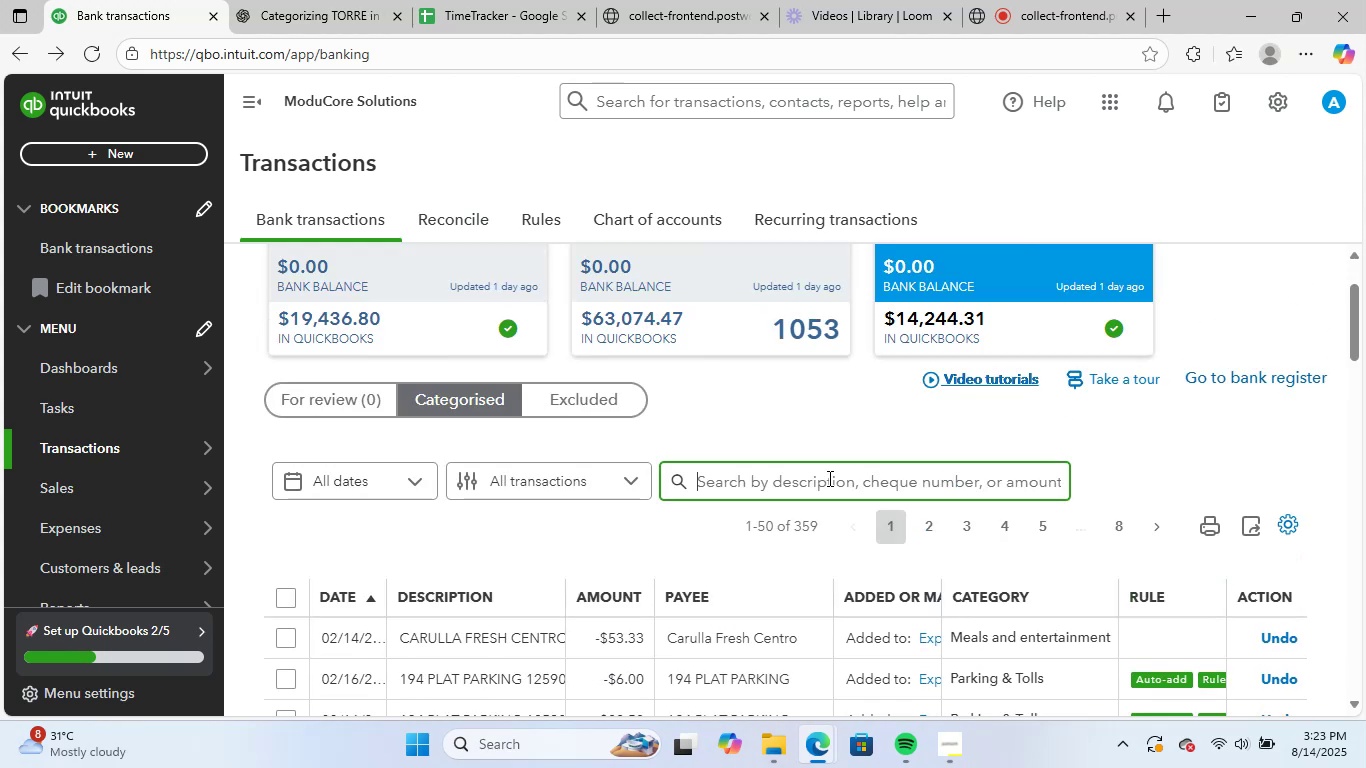 
key(Control+V)
 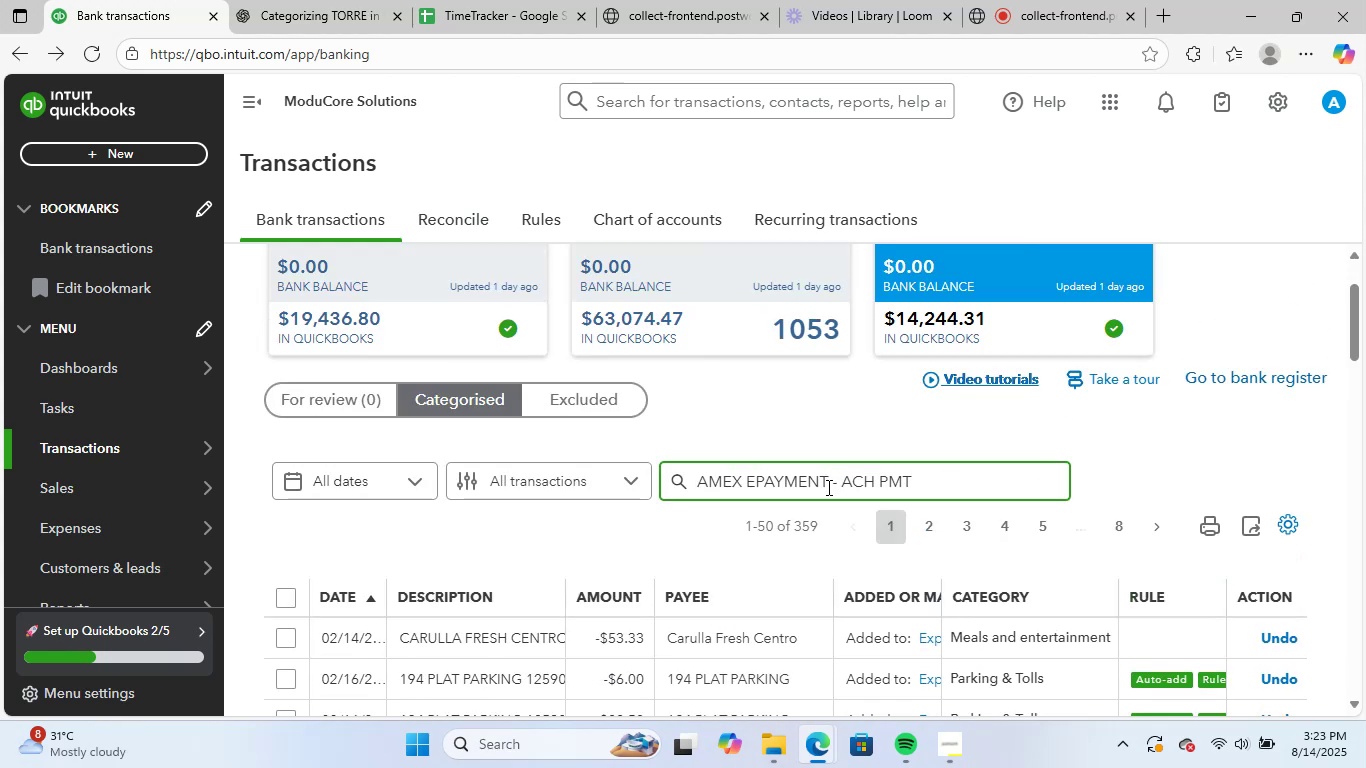 
key(NumpadEnter)
 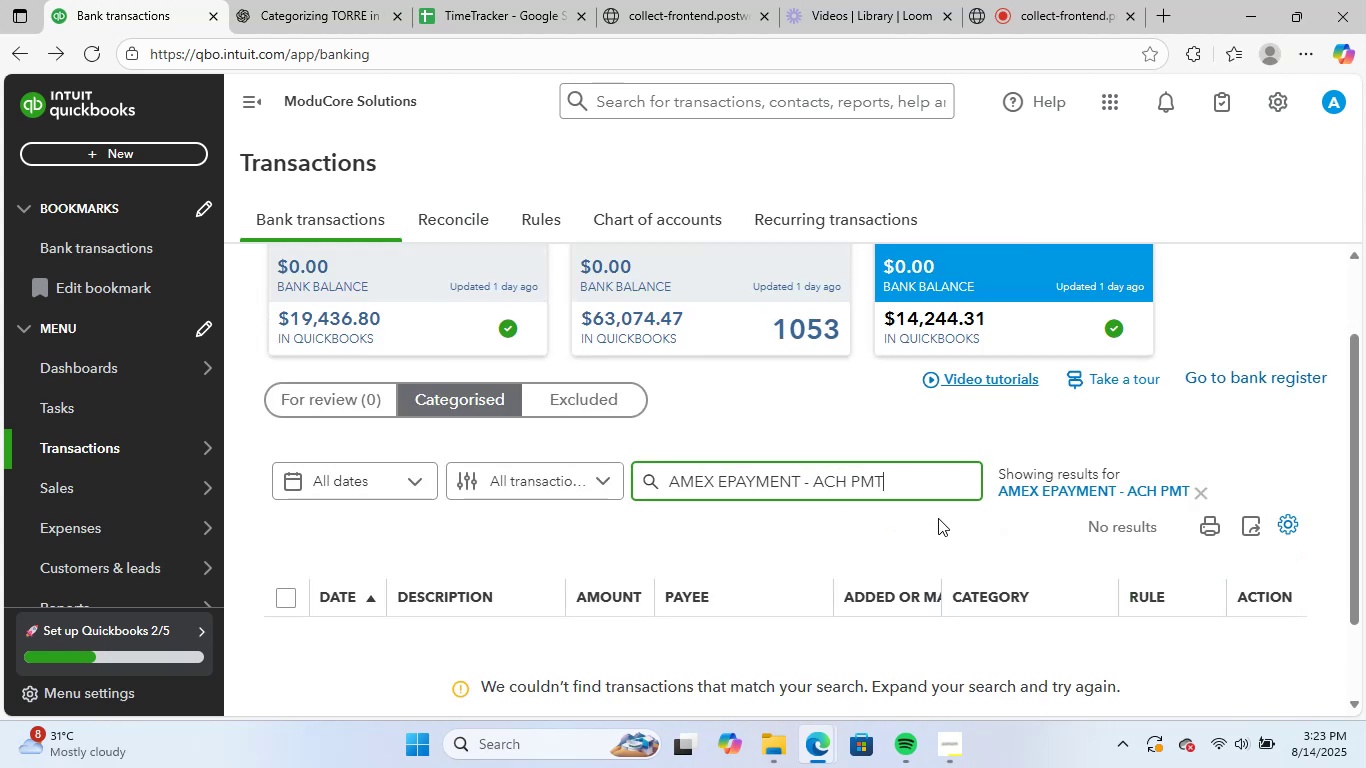 
scroll: coordinate [926, 534], scroll_direction: none, amount: 0.0
 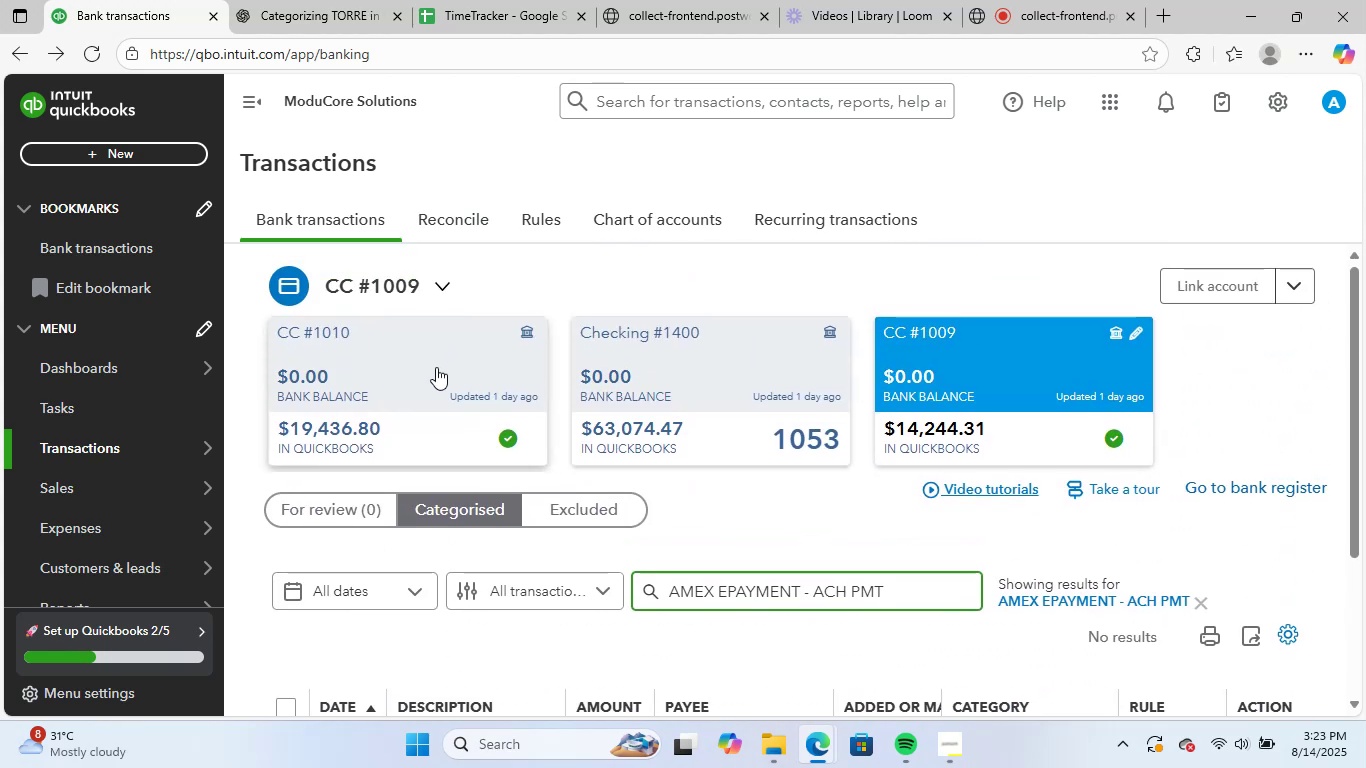 
left_click([436, 367])
 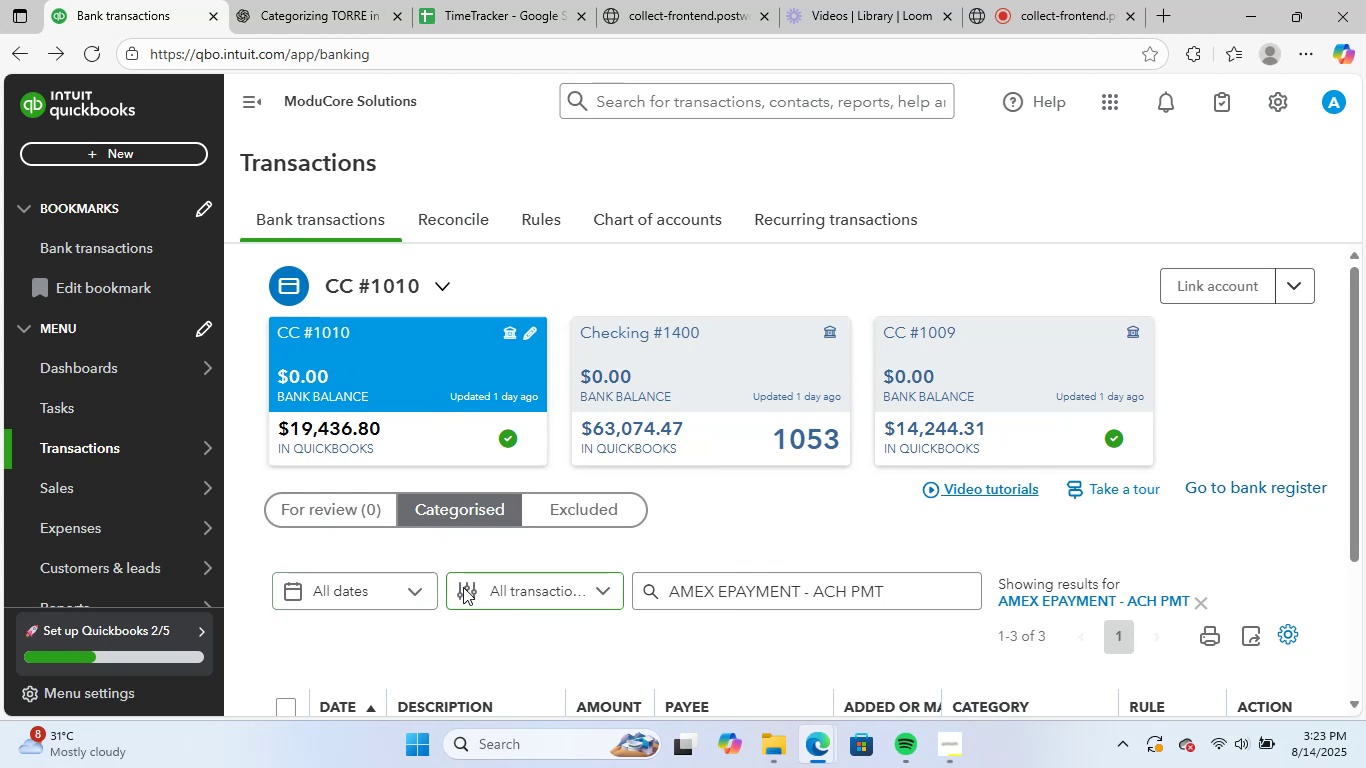 
wait(15.64)
 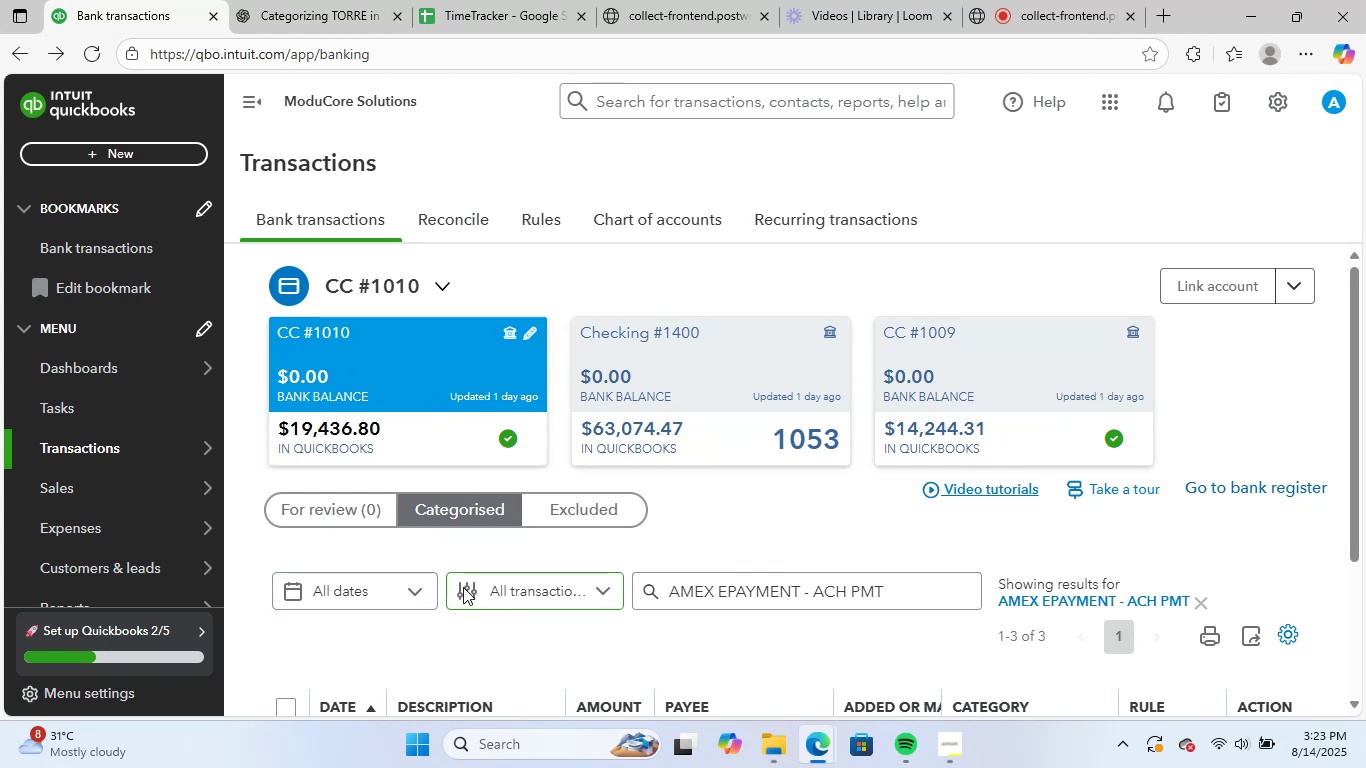 
scroll: coordinate [600, 513], scroll_direction: down, amount: 3.0
 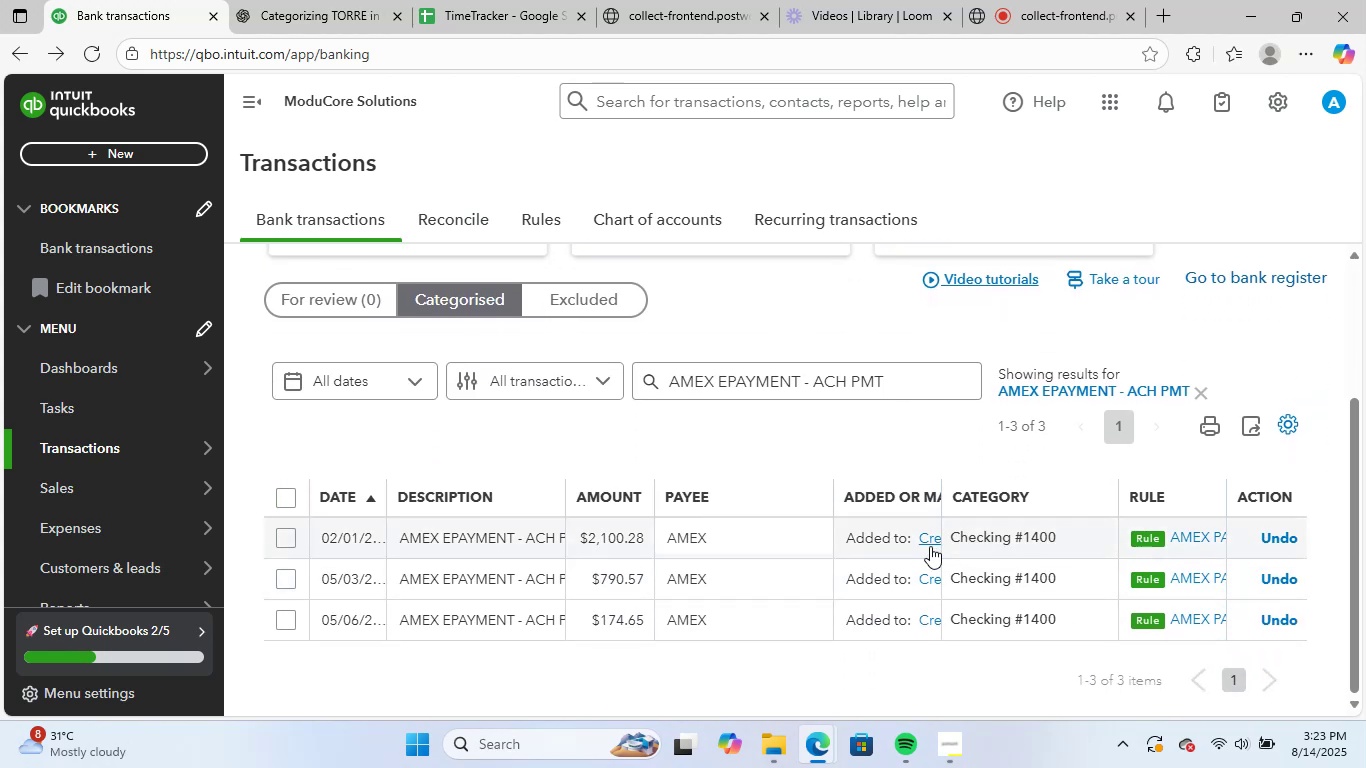 
wait(8.82)
 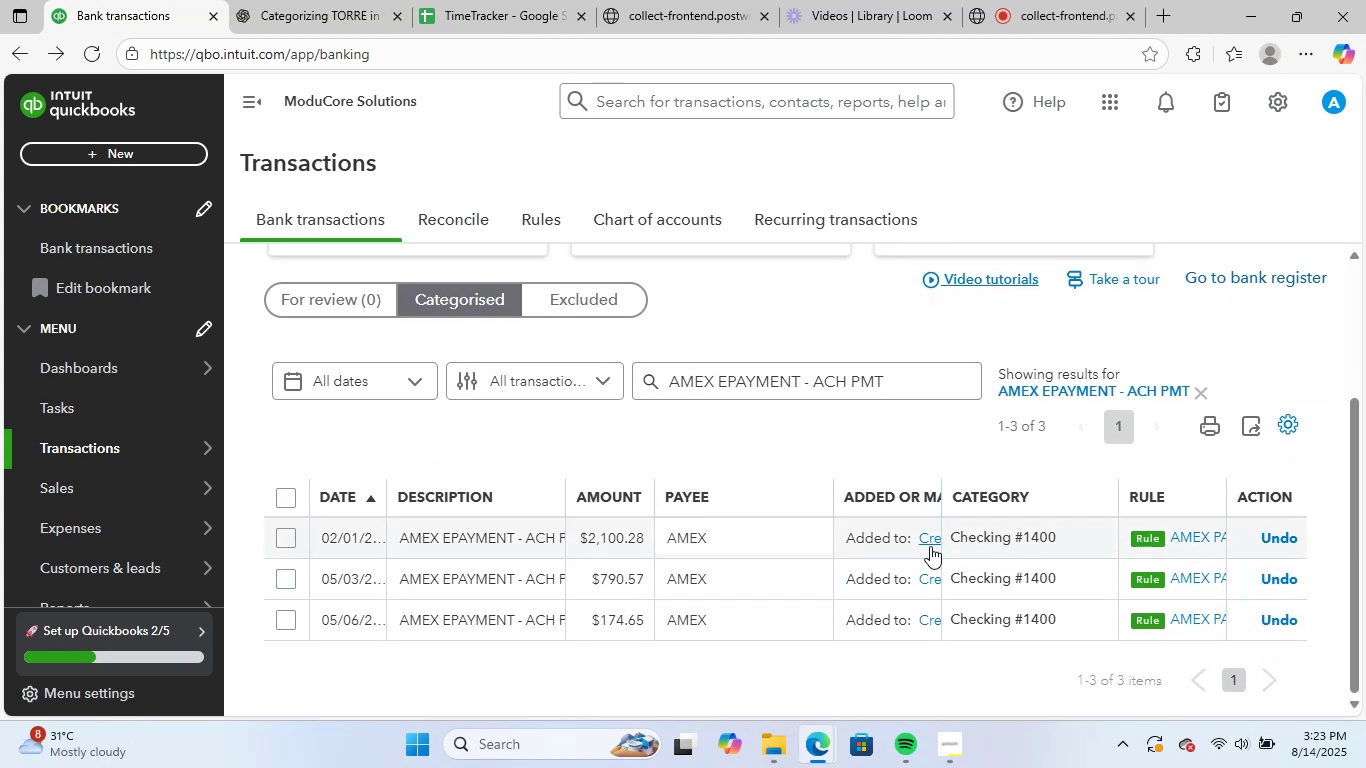 
left_click([932, 540])
 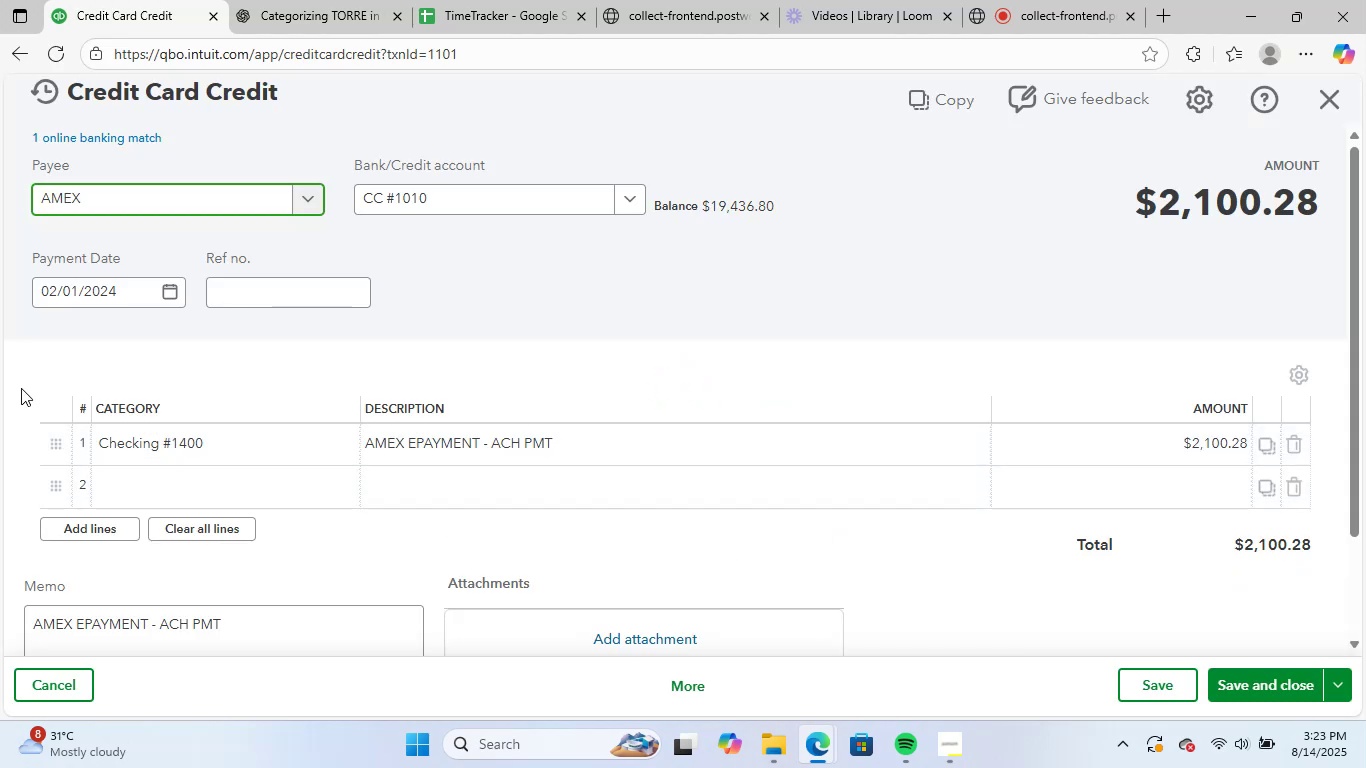 
wait(5.03)
 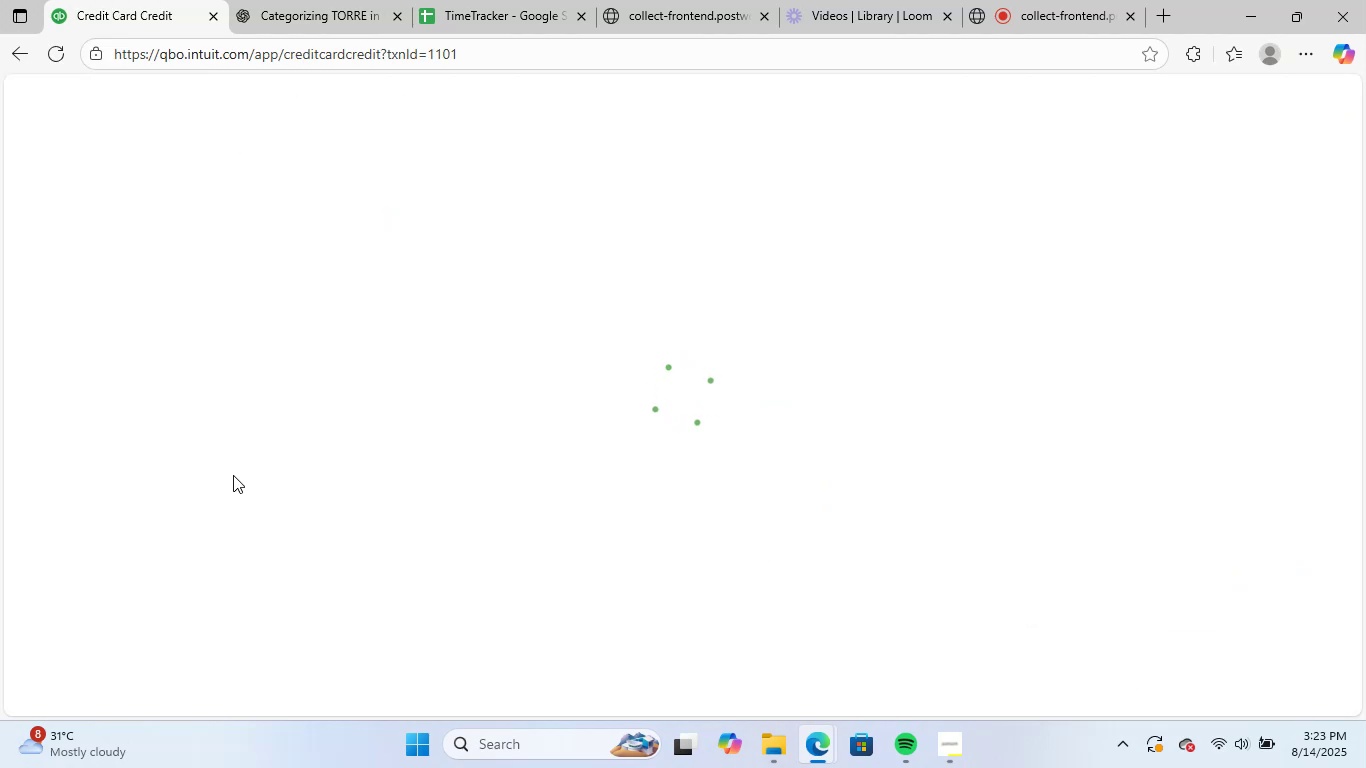 
scroll: coordinate [760, 292], scroll_direction: up, amount: 3.0
 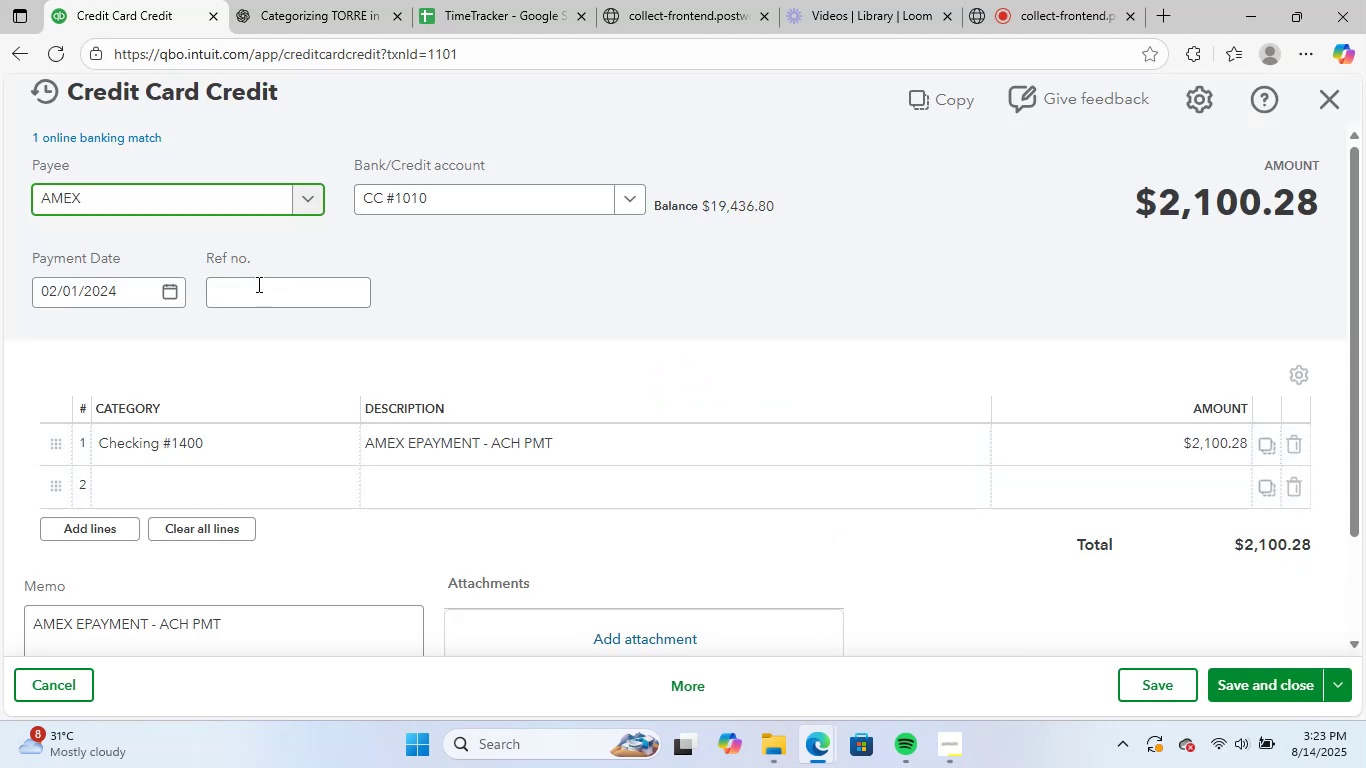 
scroll: coordinate [536, 590], scroll_direction: none, amount: 0.0
 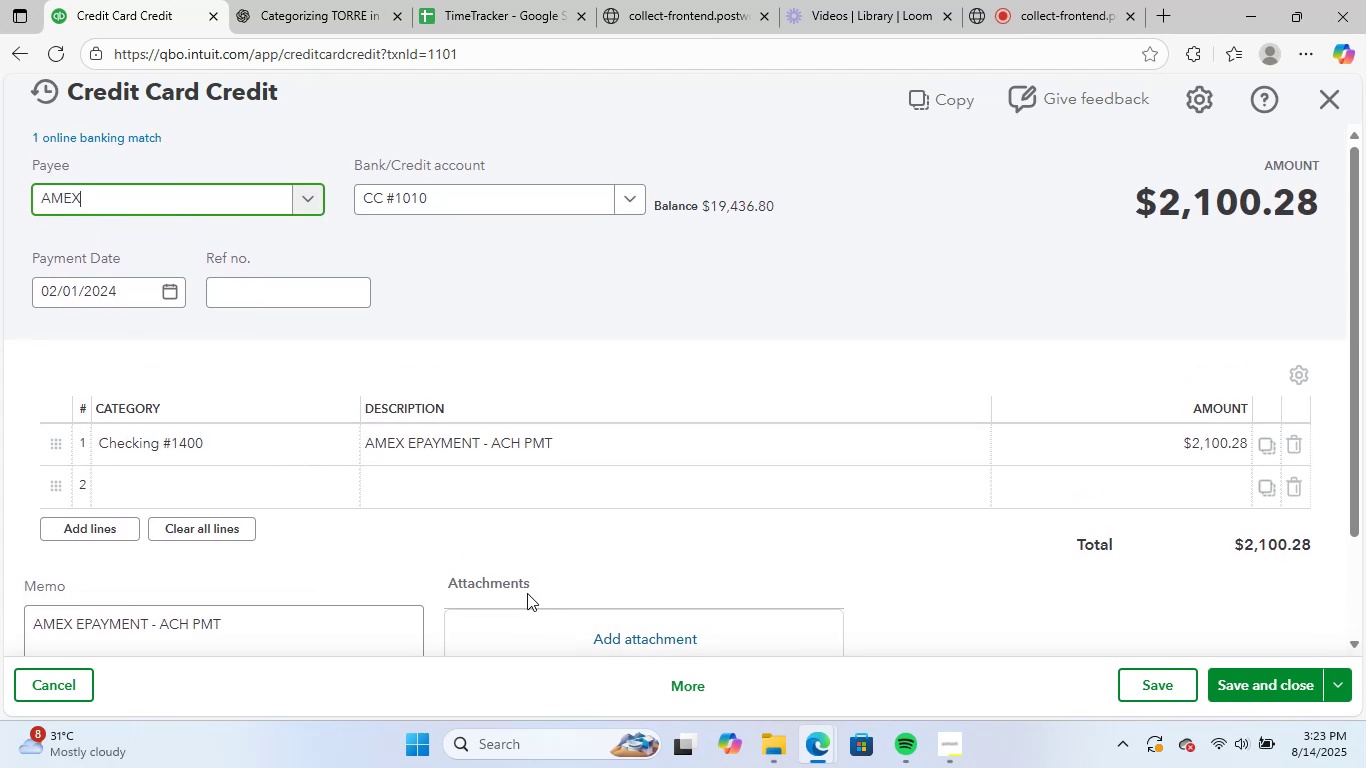 
wait(8.06)
 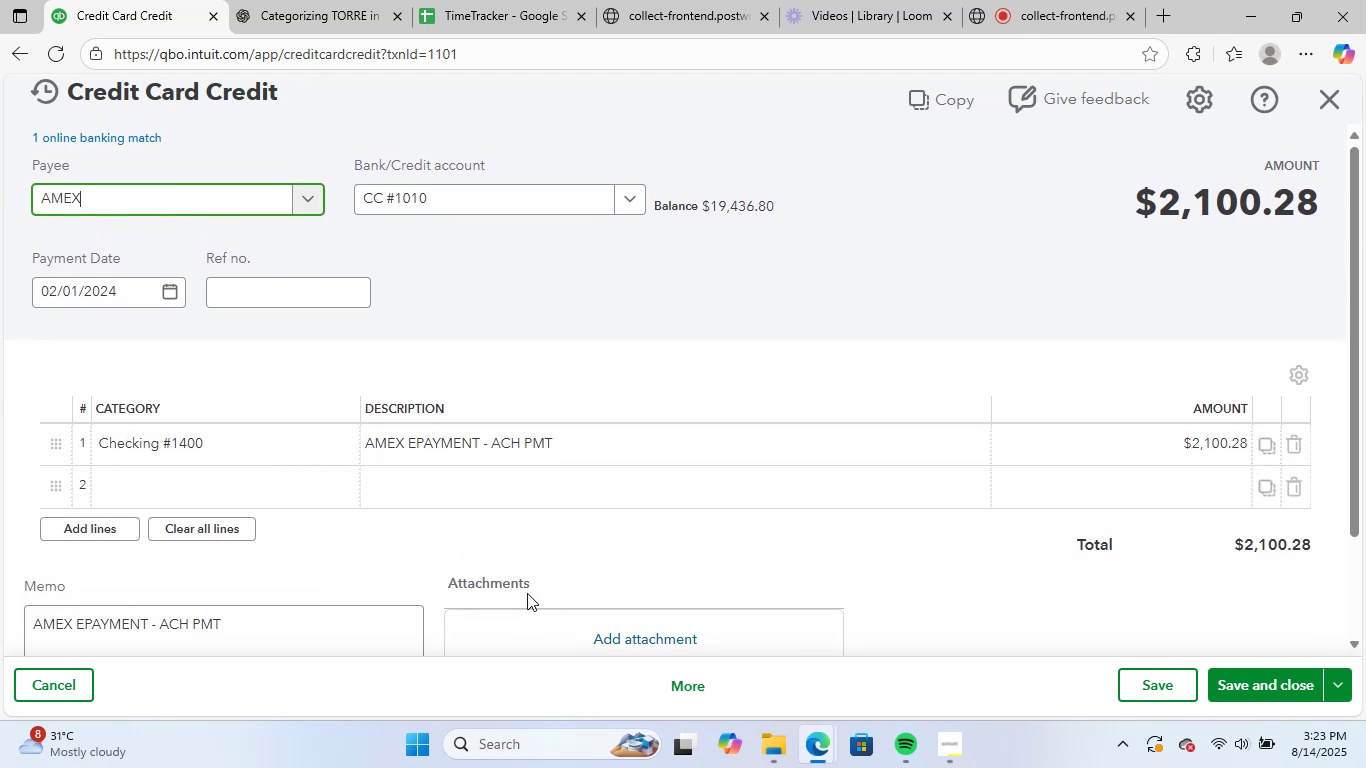 
left_click([1324, 100])
 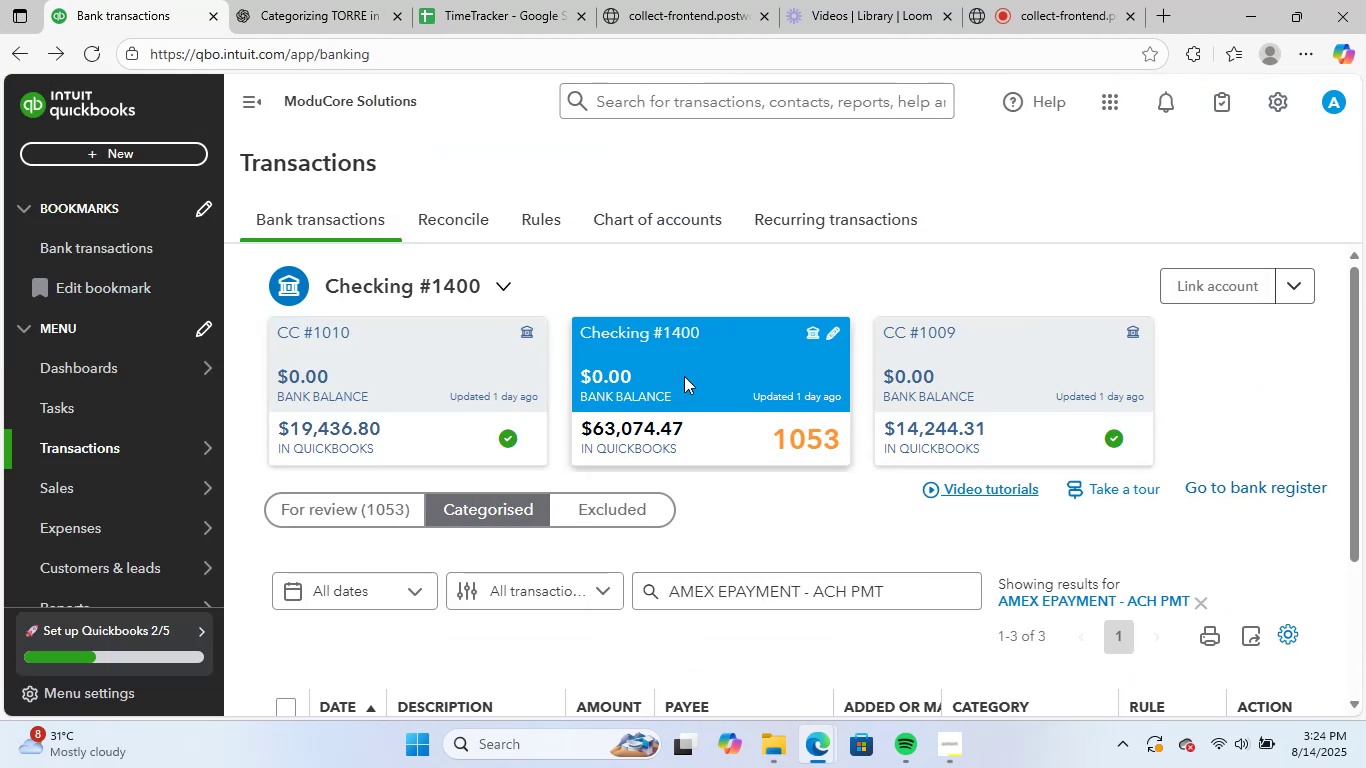 
wait(5.2)
 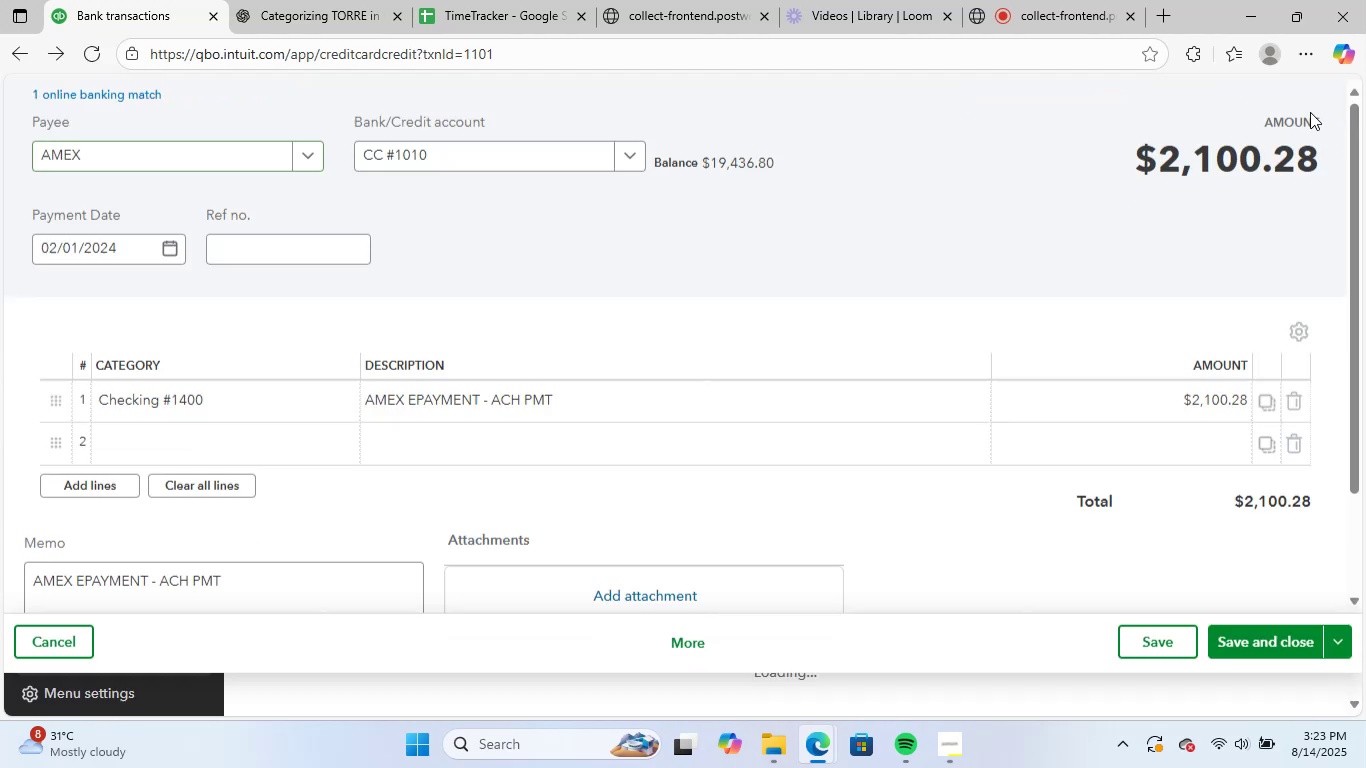 
left_click([336, 516])
 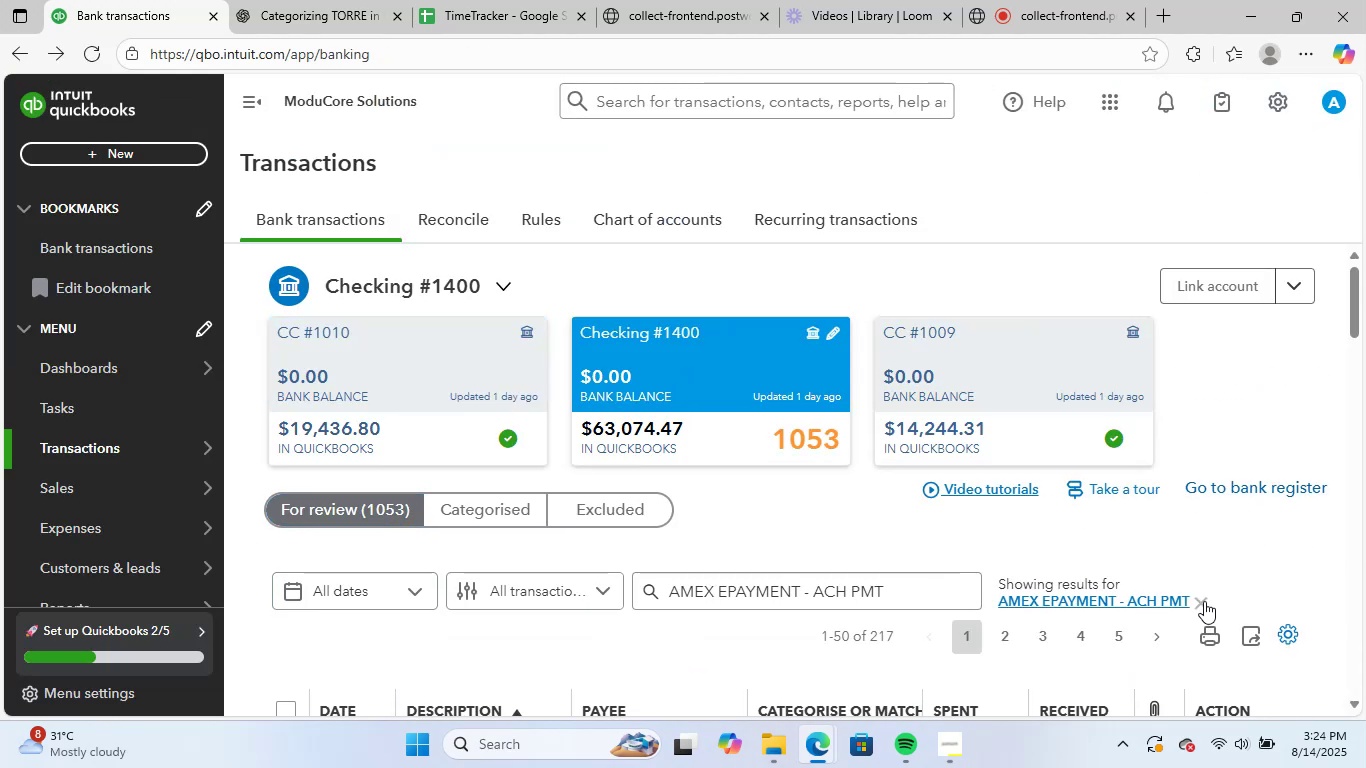 
scroll: coordinate [552, 531], scroll_direction: down, amount: 6.0
 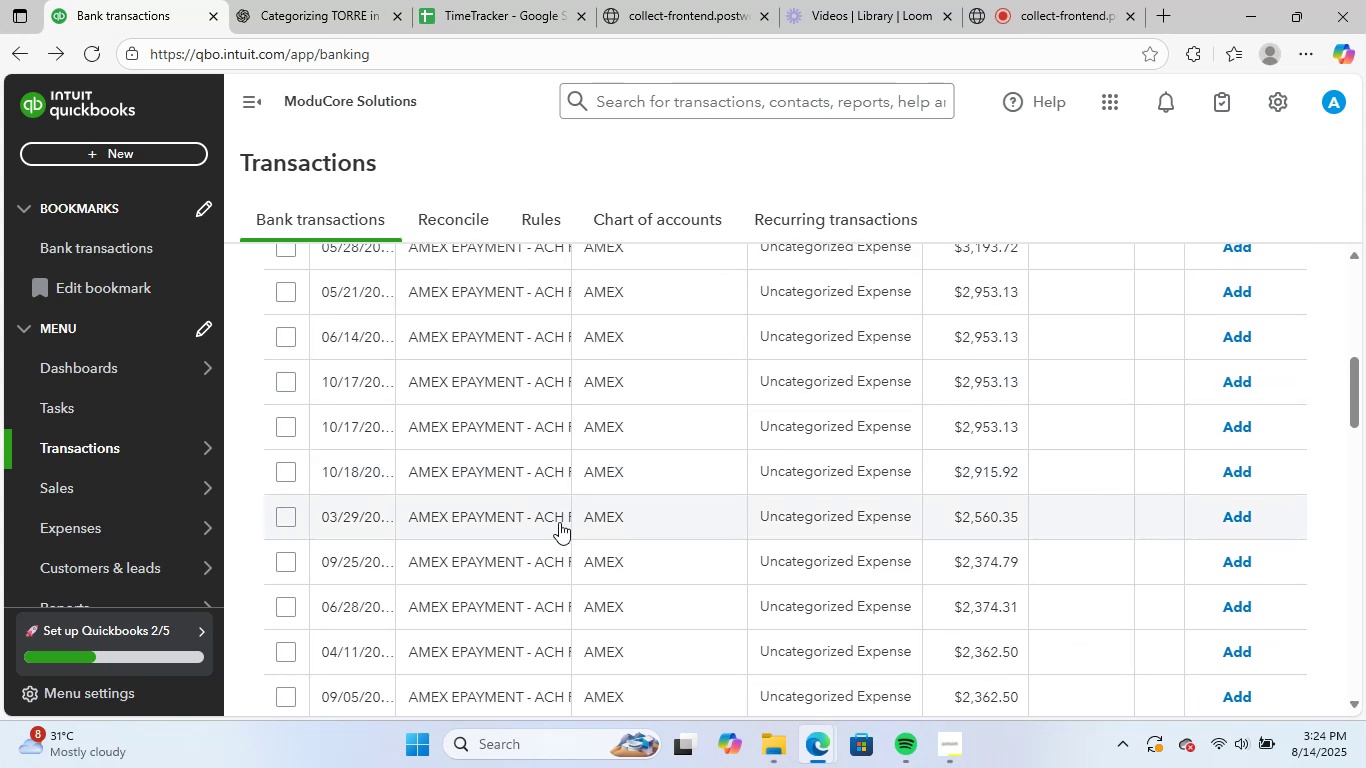 
wait(9.27)
 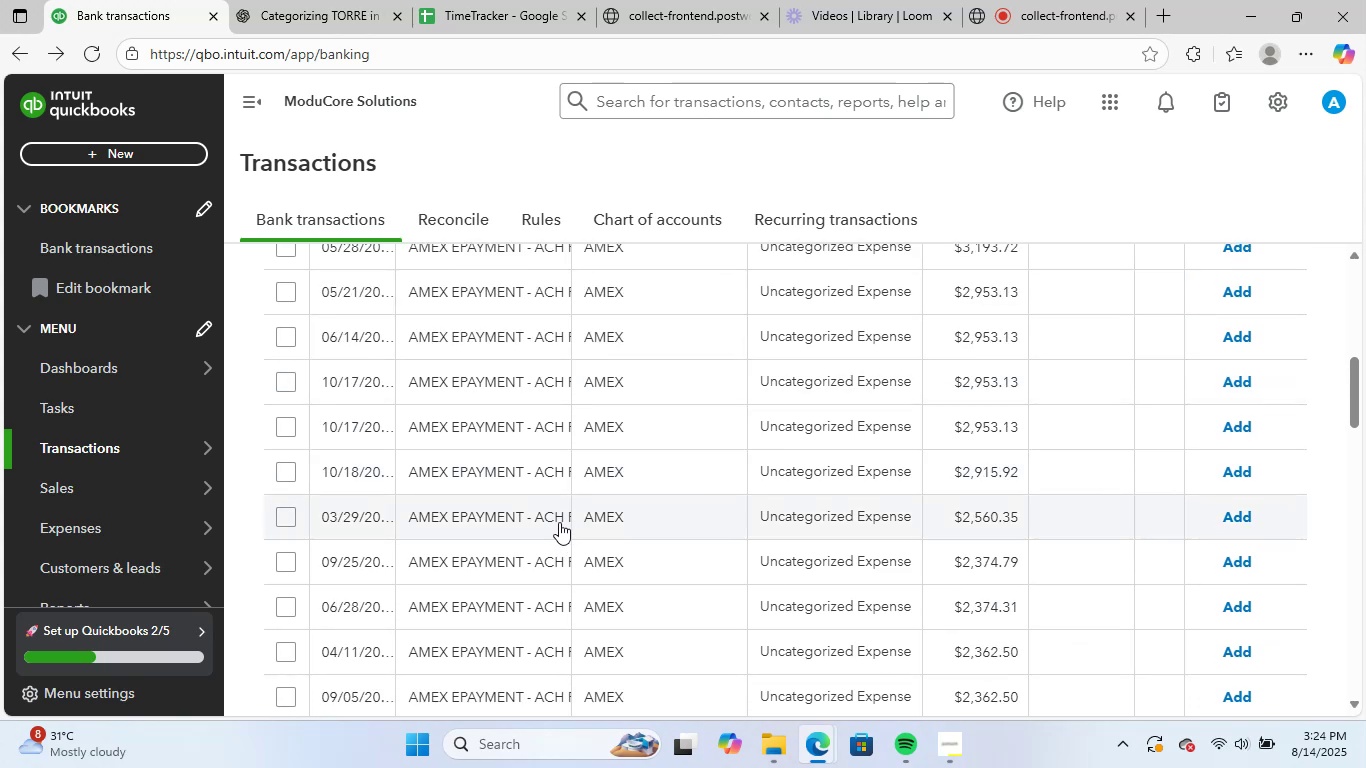 
scroll: coordinate [656, 436], scroll_direction: up, amount: 2.0
 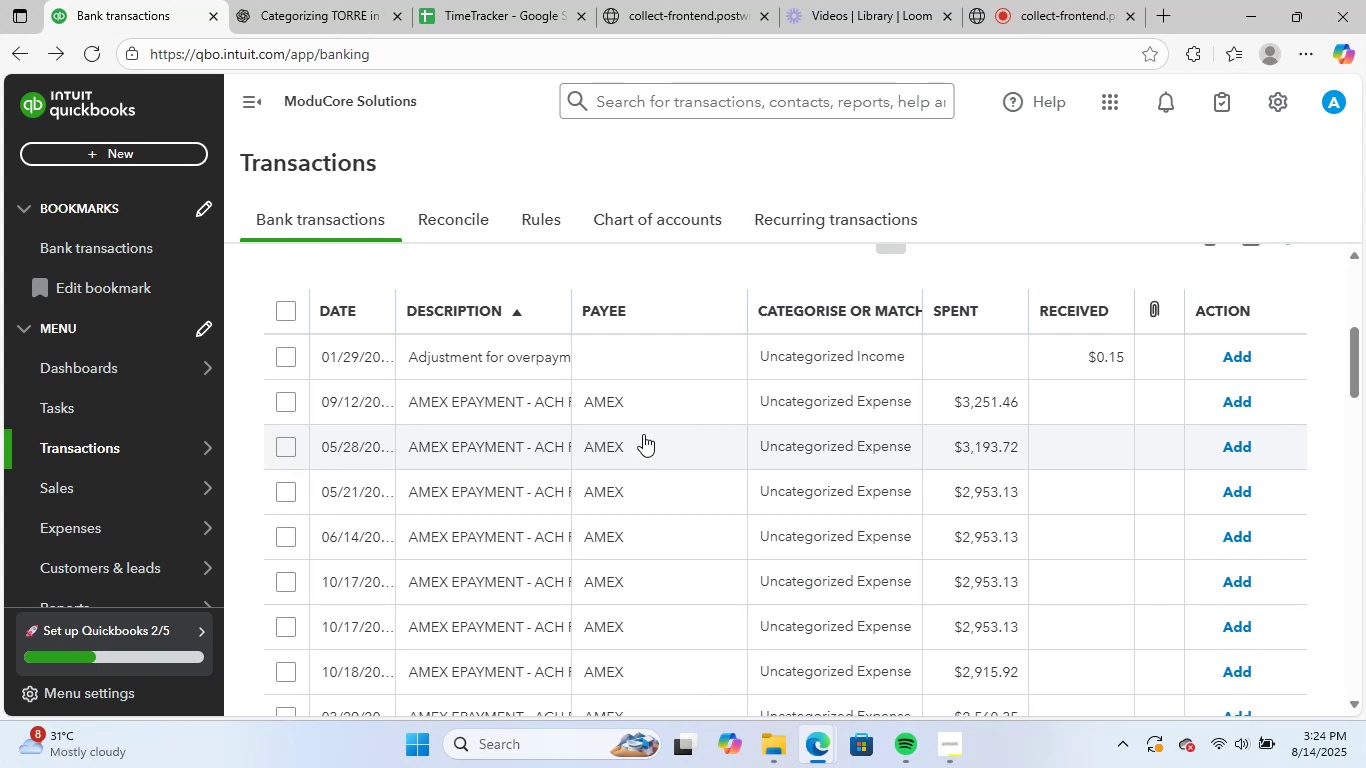 
left_click([667, 406])
 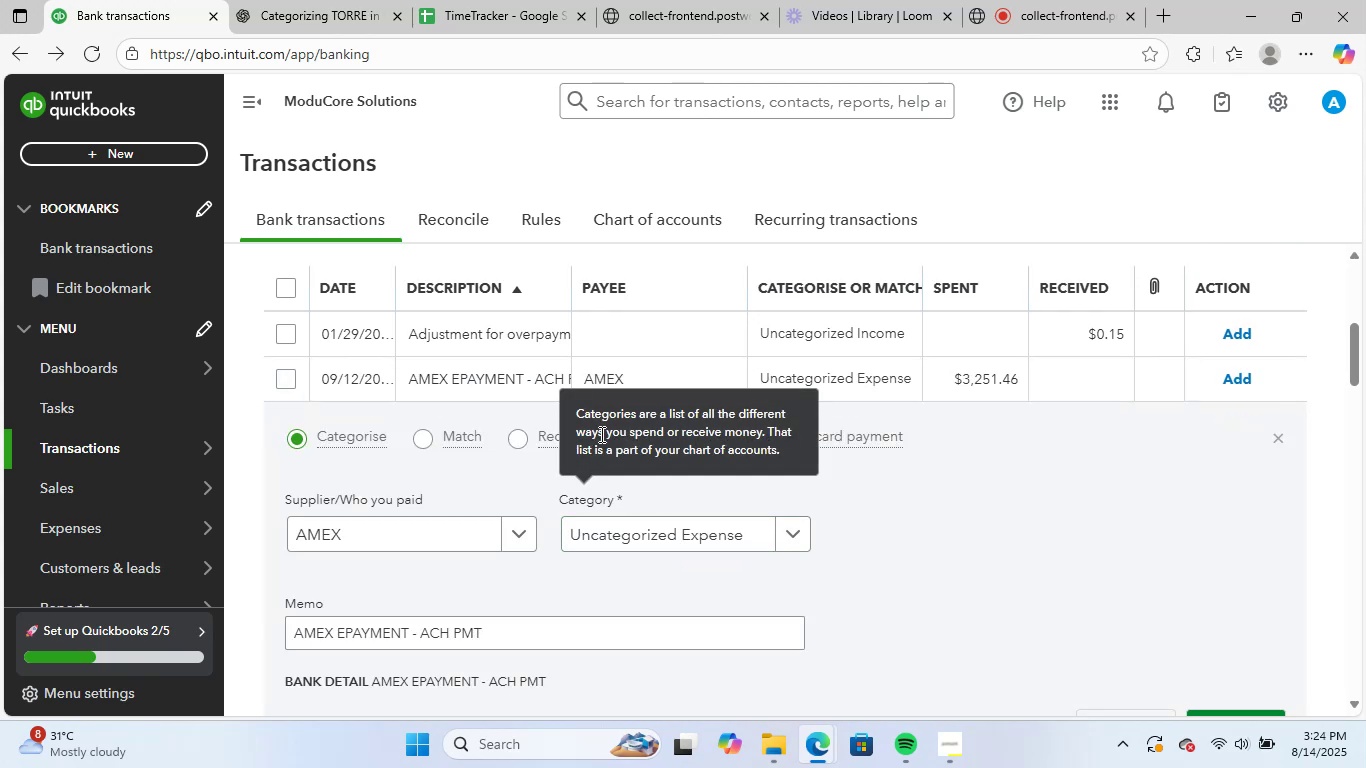 
mouse_move([786, 424])
 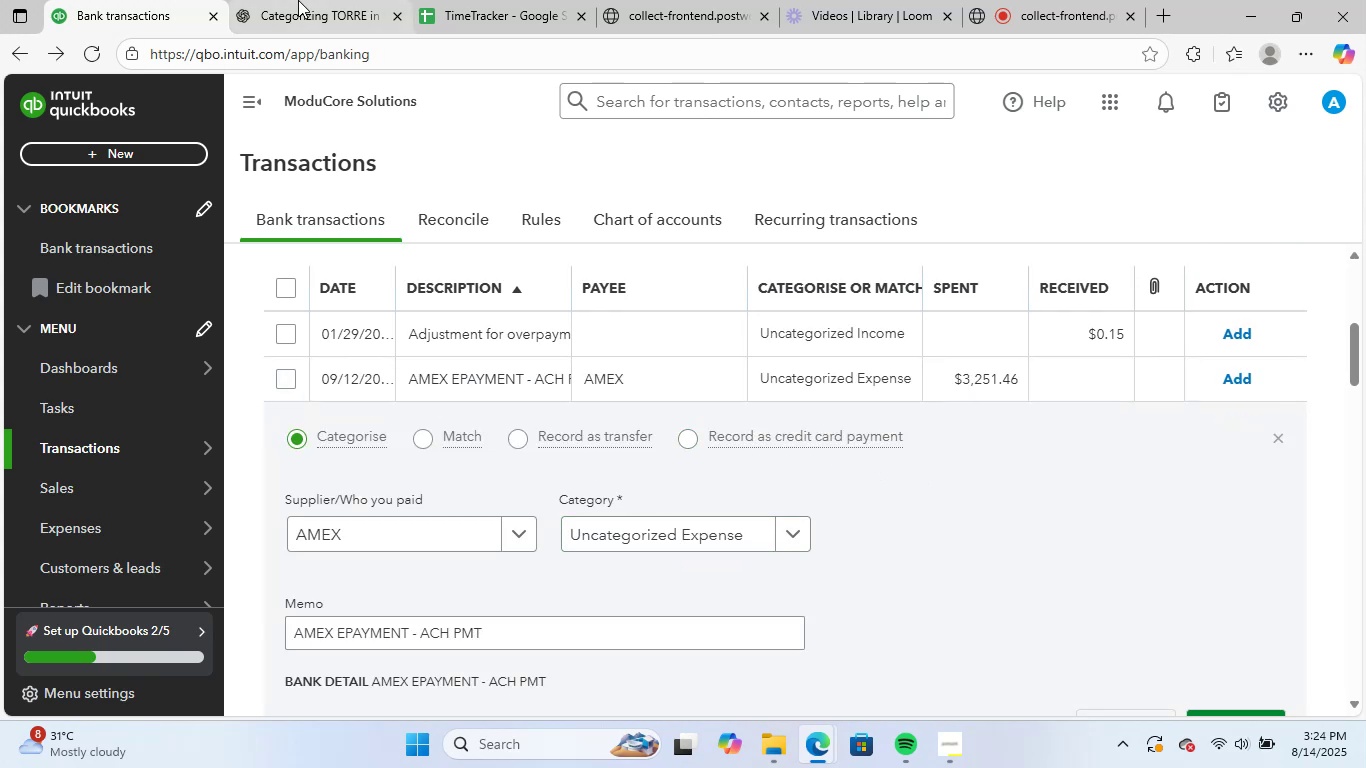 
left_click([298, 0])
 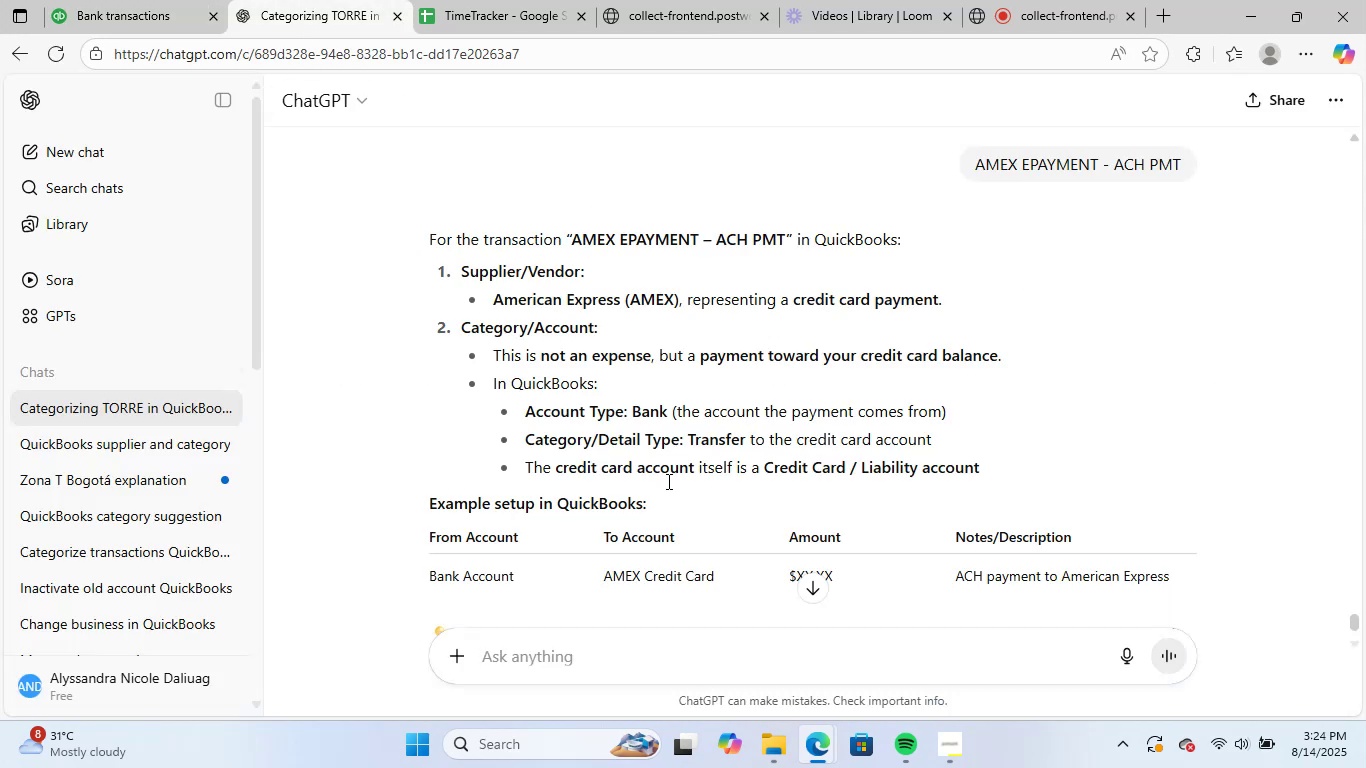 
scroll: coordinate [780, 528], scroll_direction: down, amount: 2.0
 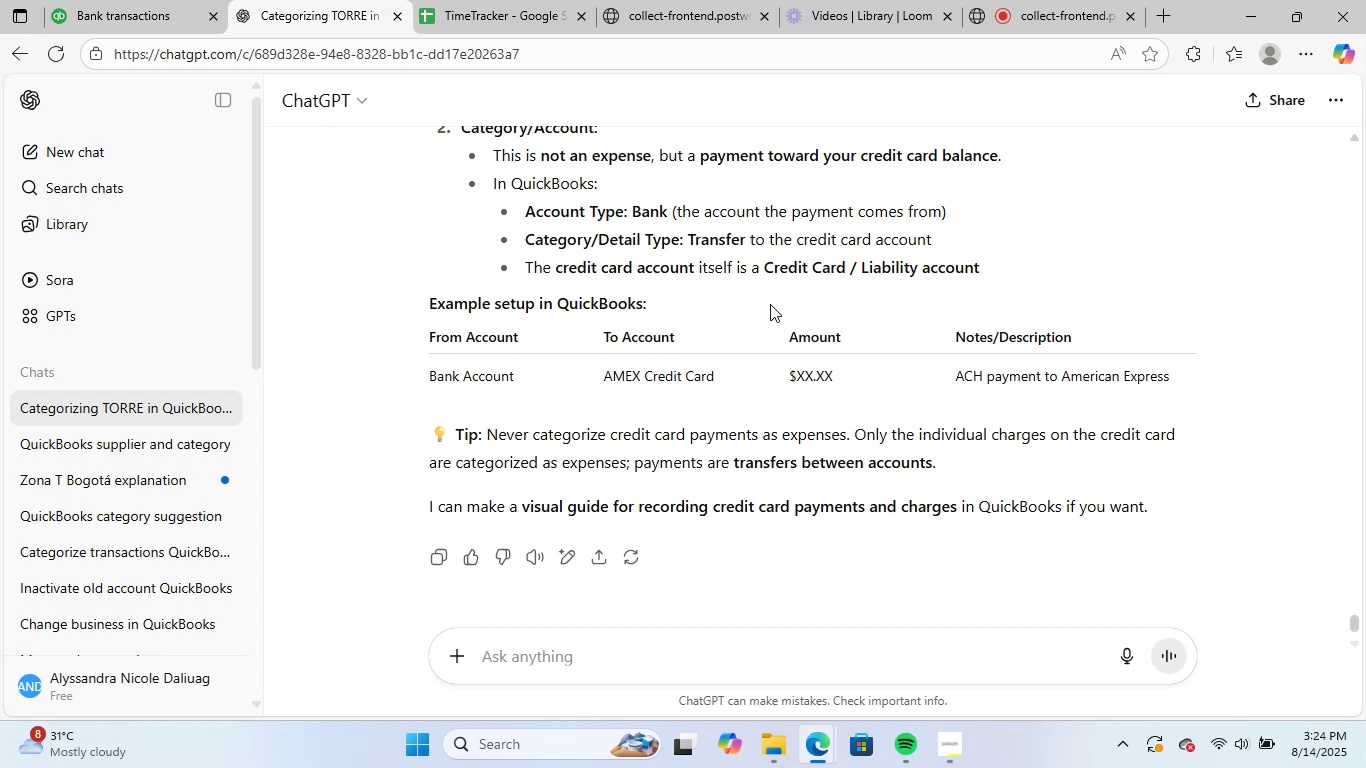 
wait(6.9)
 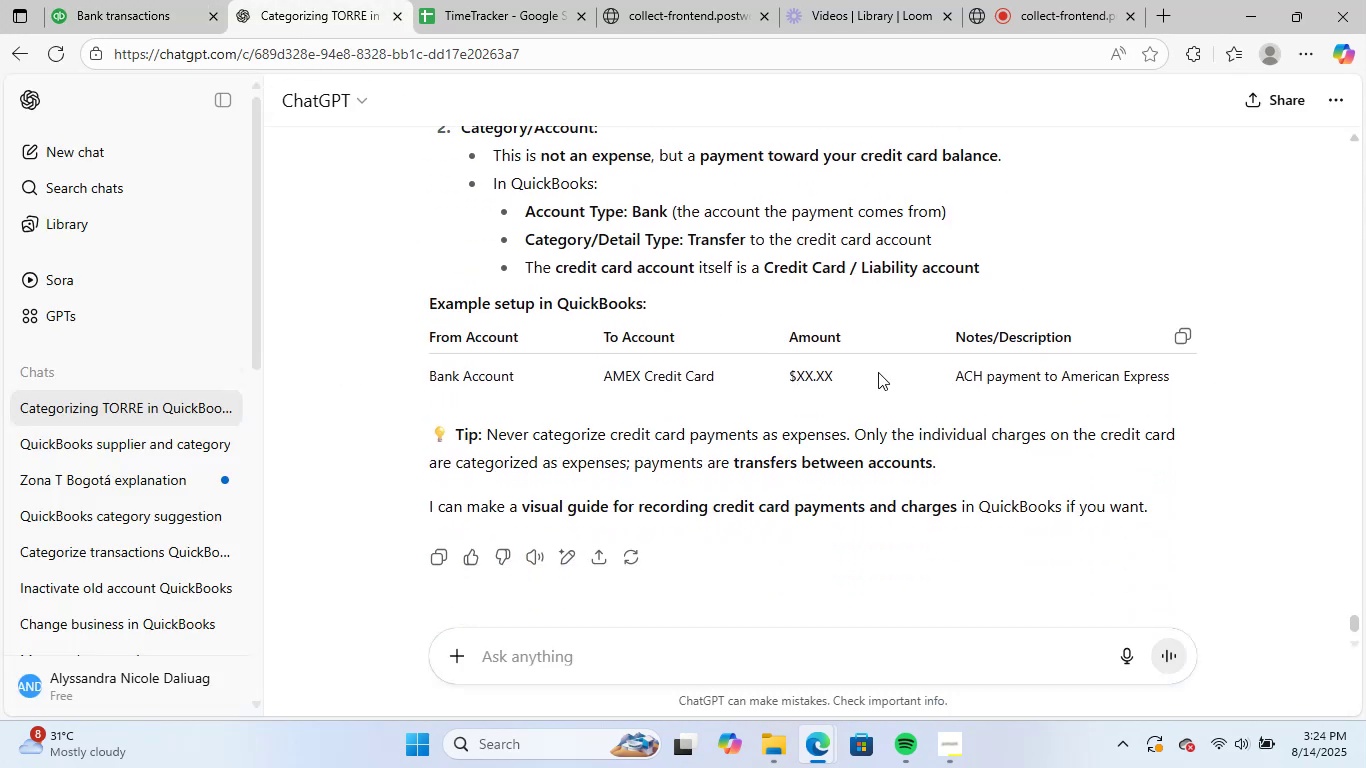 
left_click([60, 0])
 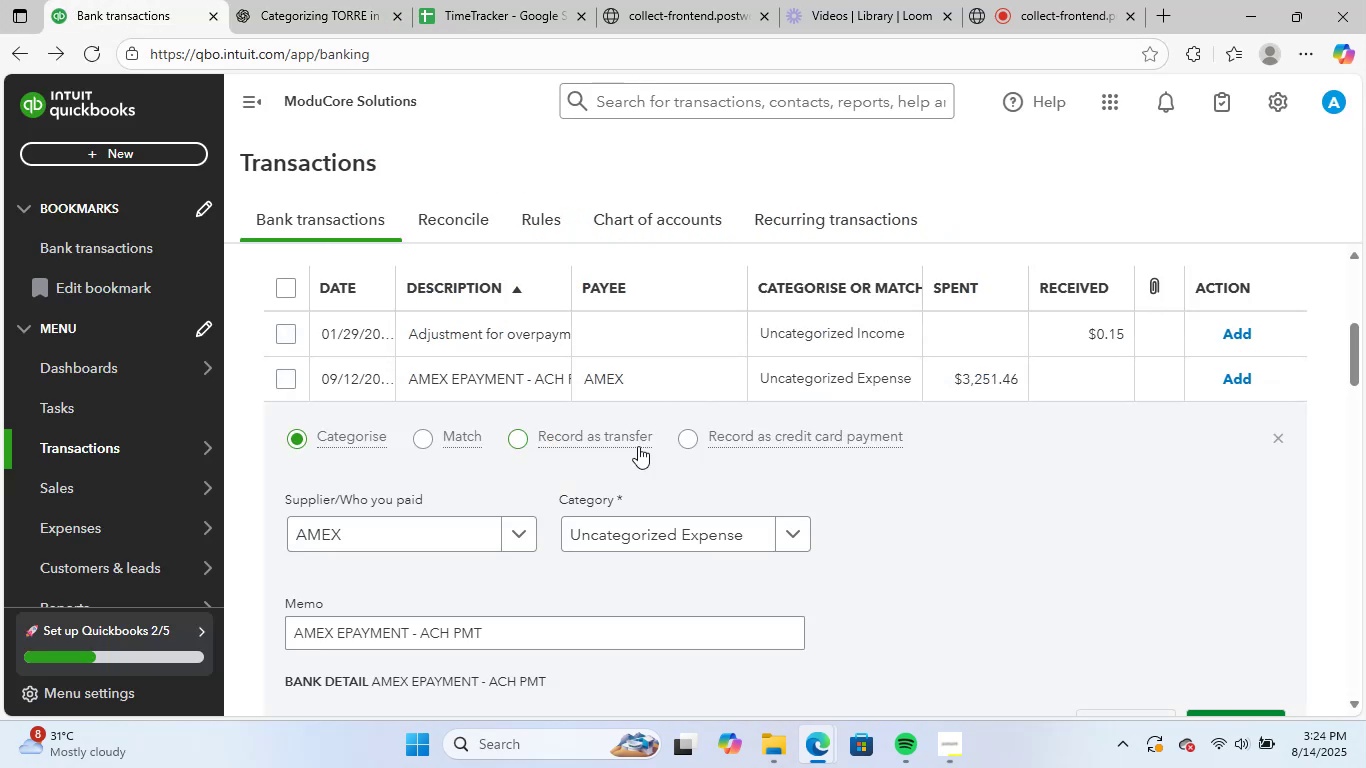 
left_click([609, 437])
 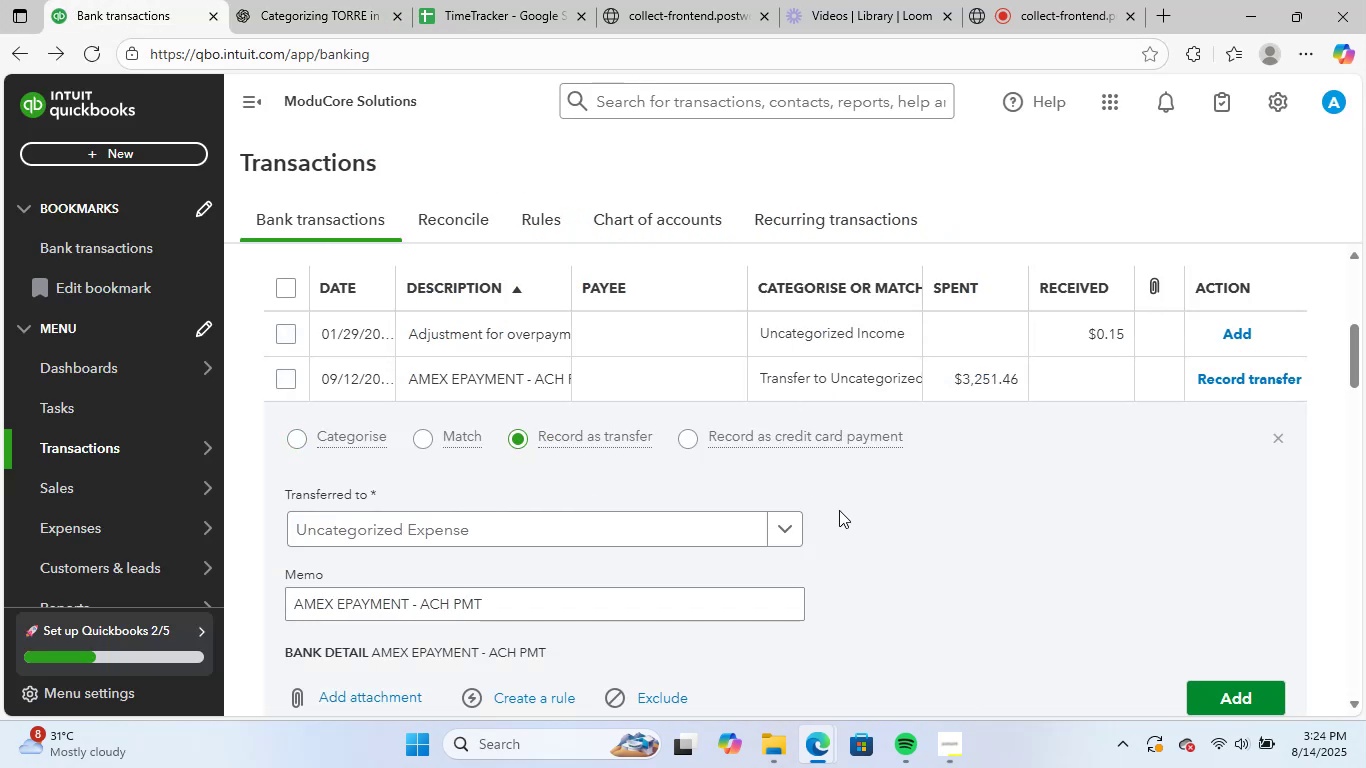 
scroll: coordinate [668, 593], scroll_direction: down, amount: 2.0
 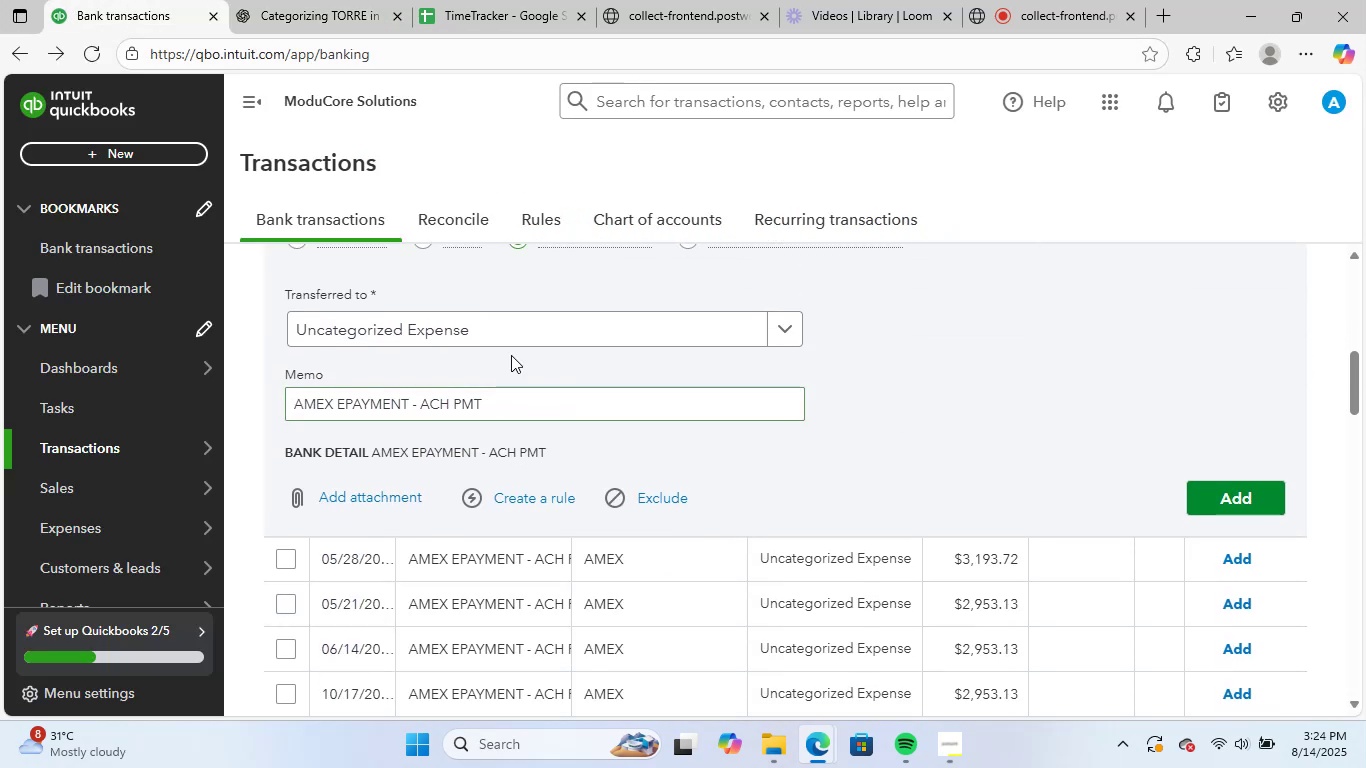 
left_click([522, 328])
 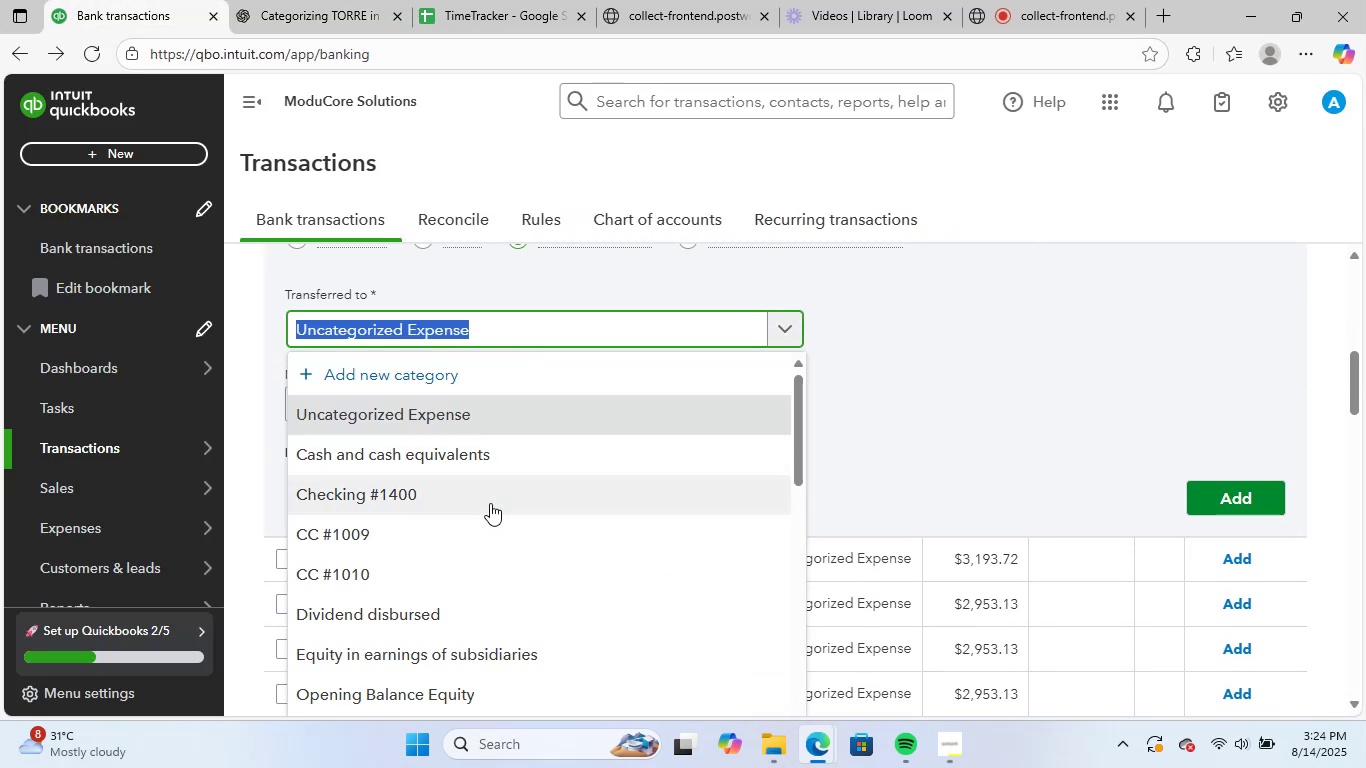 
left_click([275, 0])
 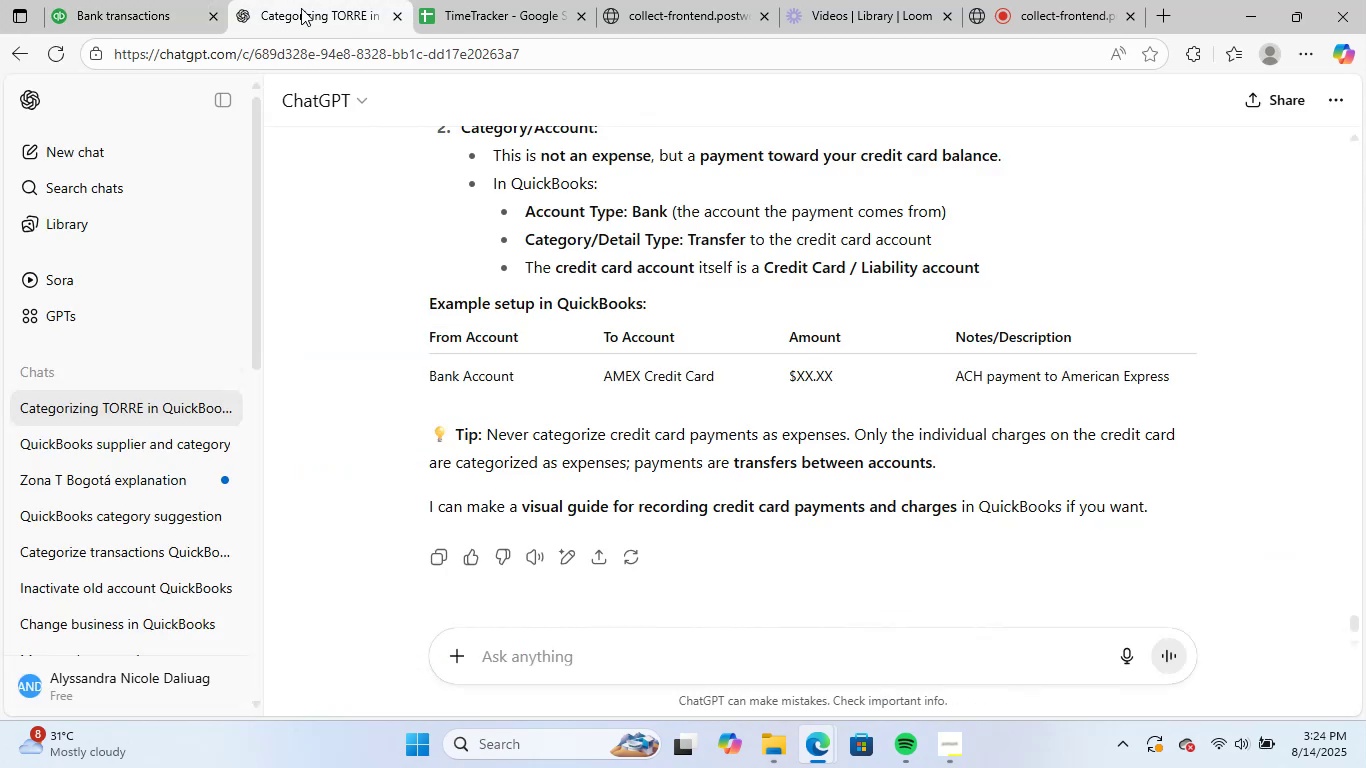 
left_click([197, 0])
 